 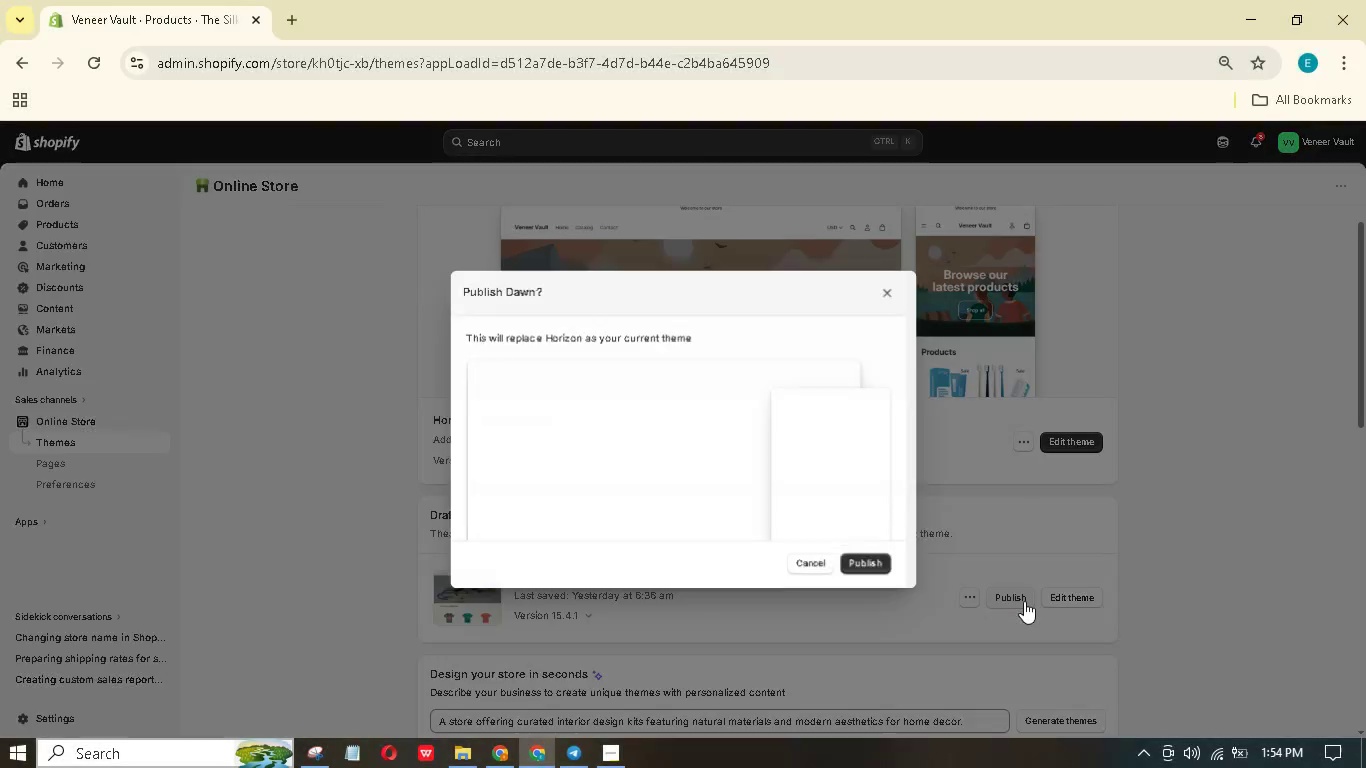 
left_click([879, 564])
 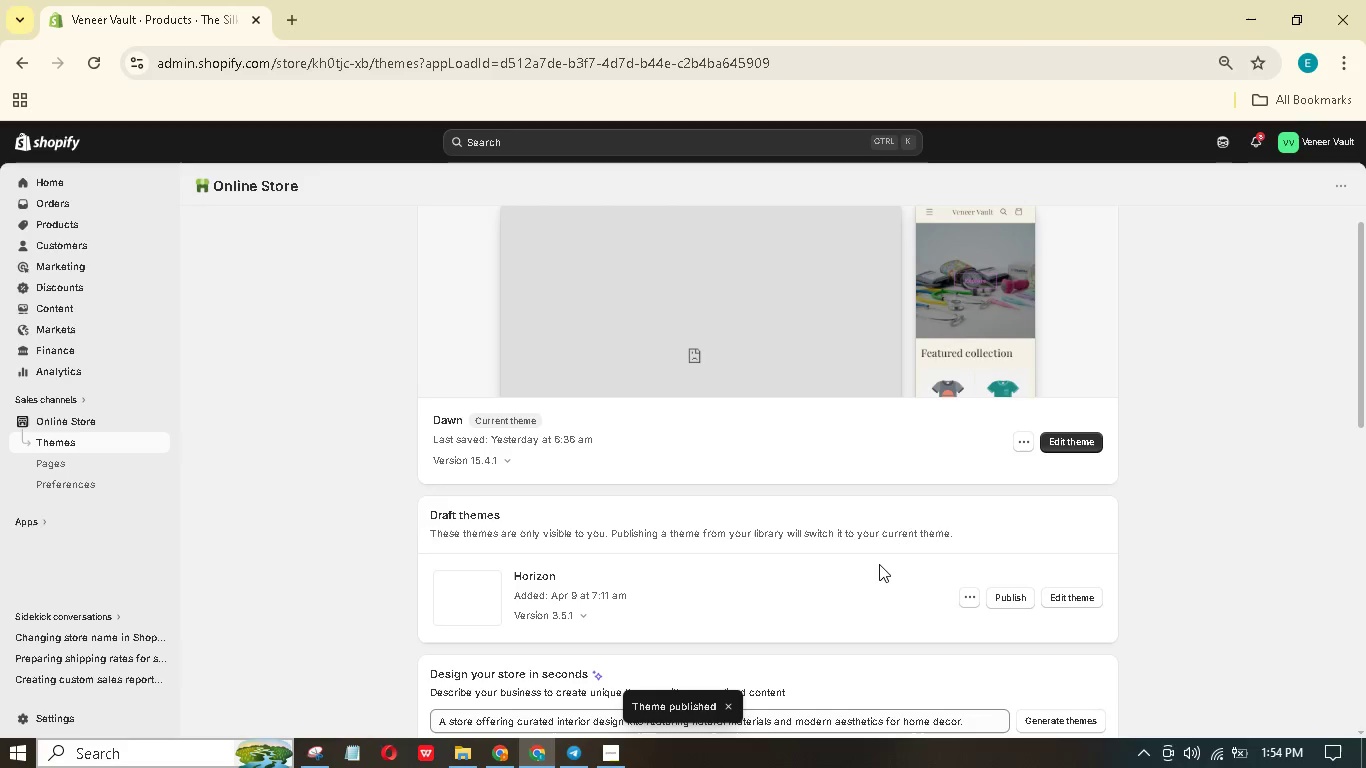 
wait(7.36)
 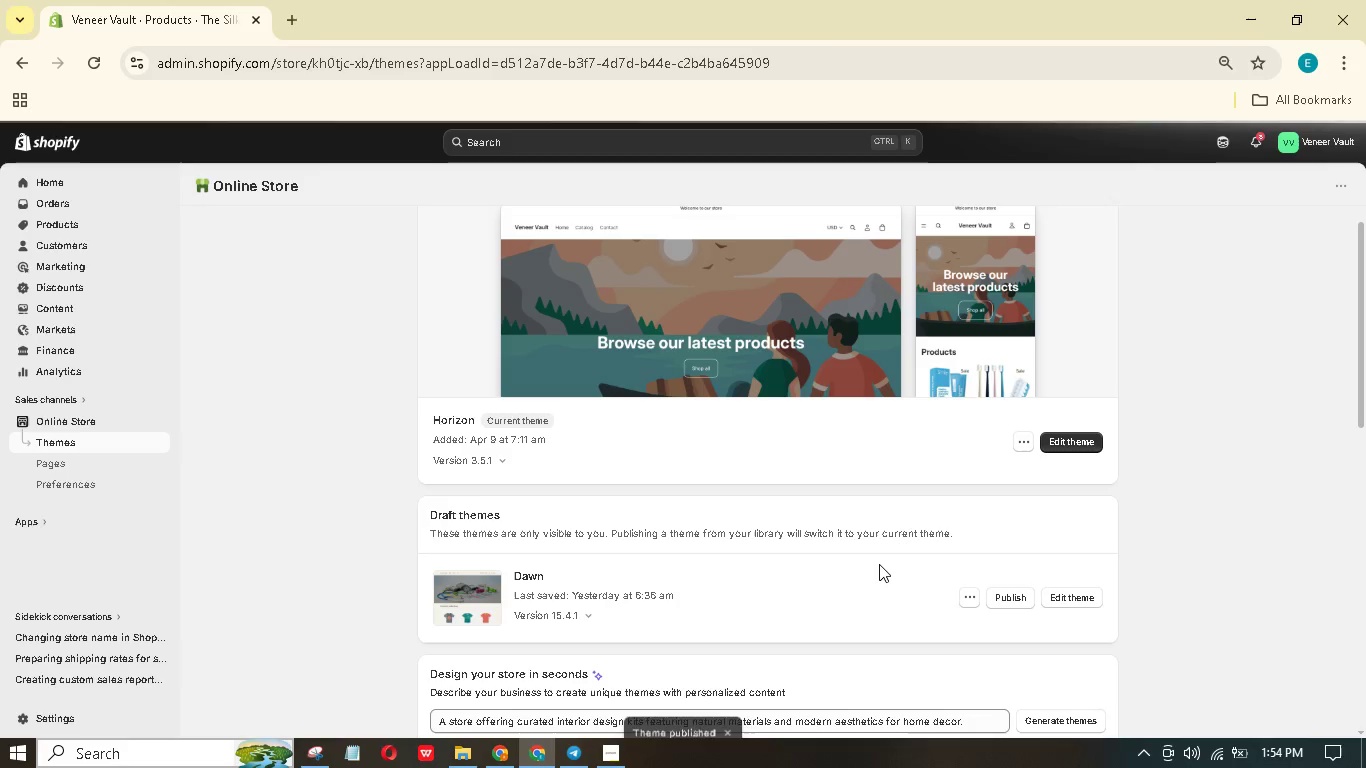 
scroll: coordinate [796, 501], scroll_direction: up, amount: 2.0
 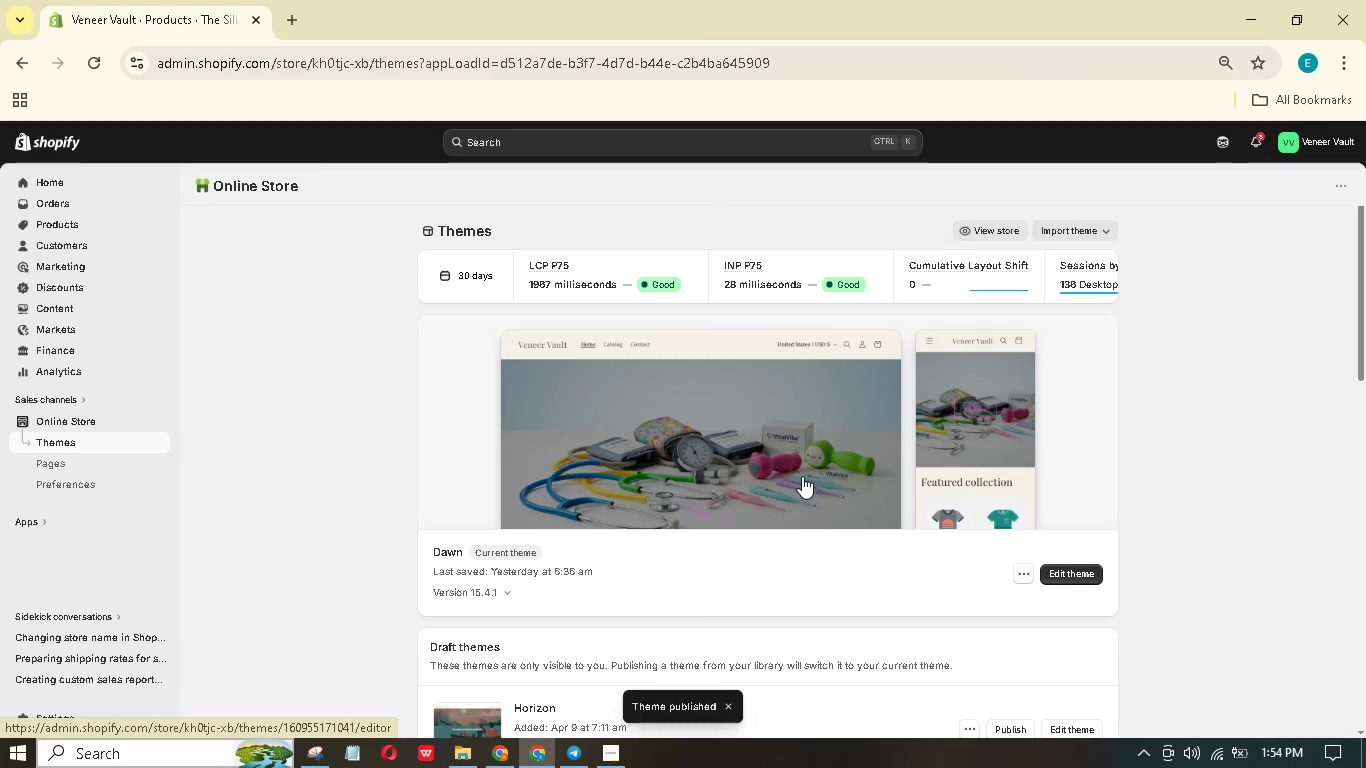 
left_click([803, 466])
 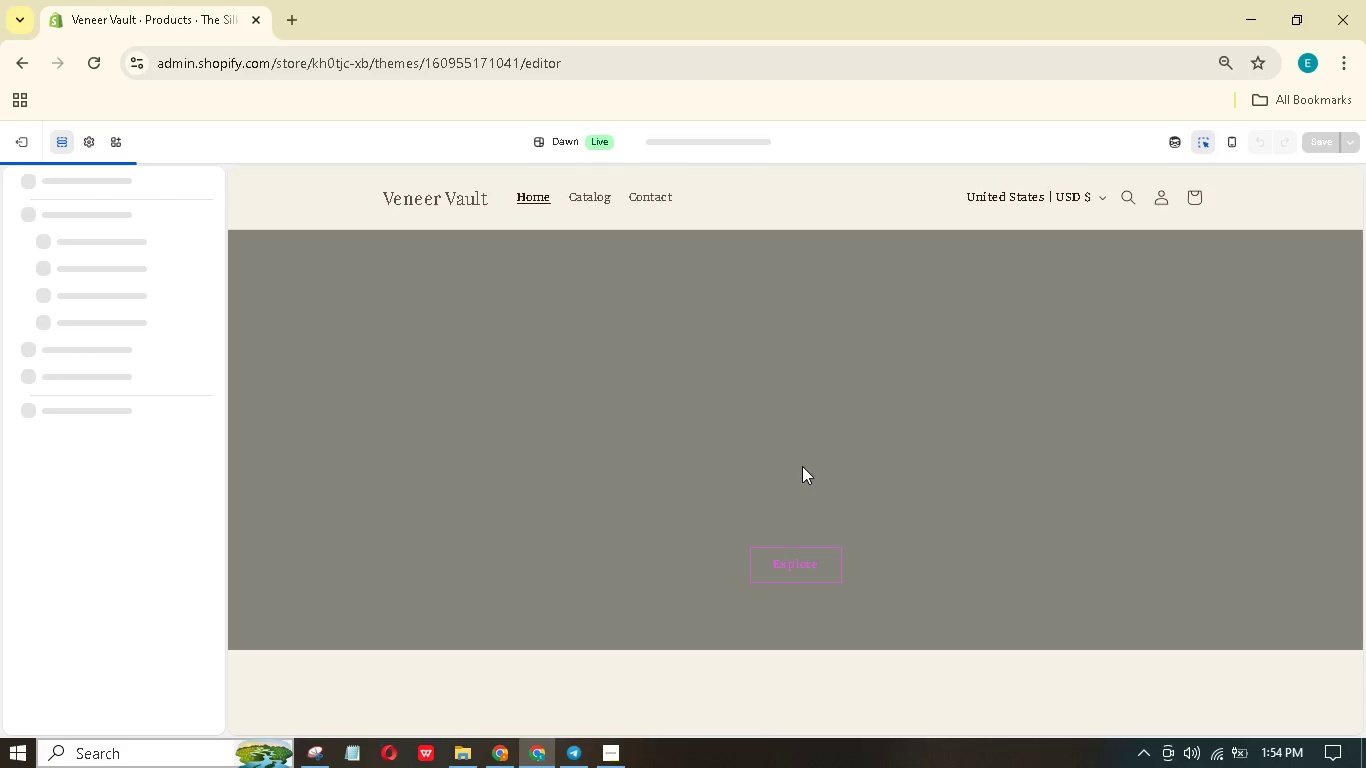 
wait(8.89)
 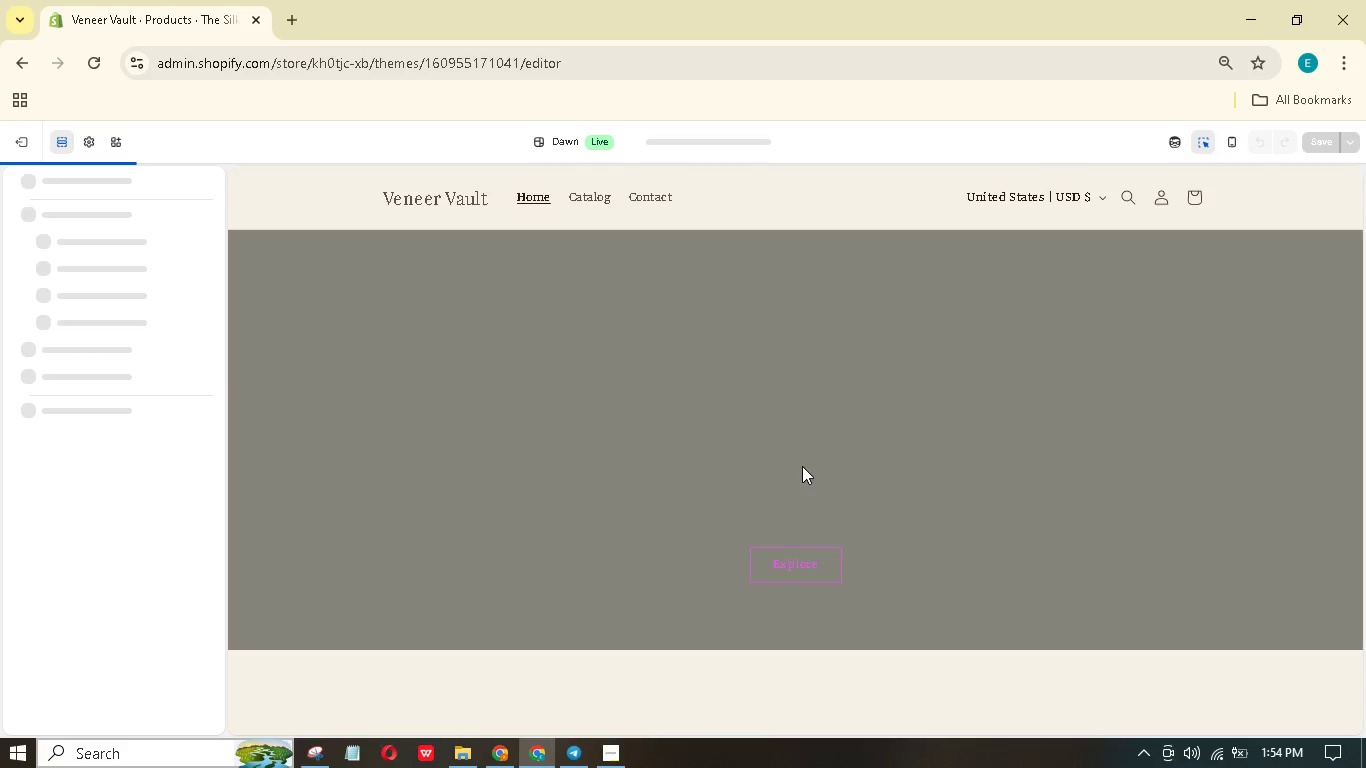 
left_click([1024, 389])
 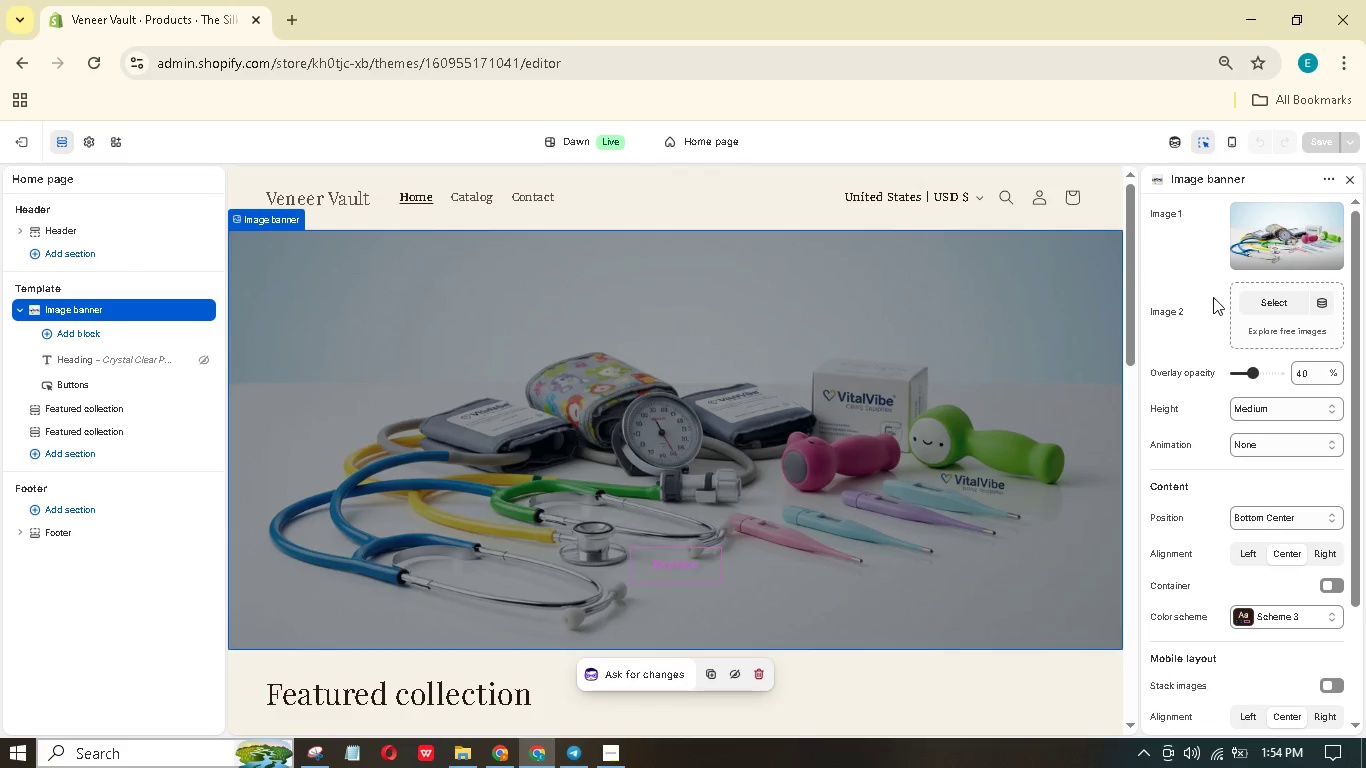 
left_click([1289, 227])
 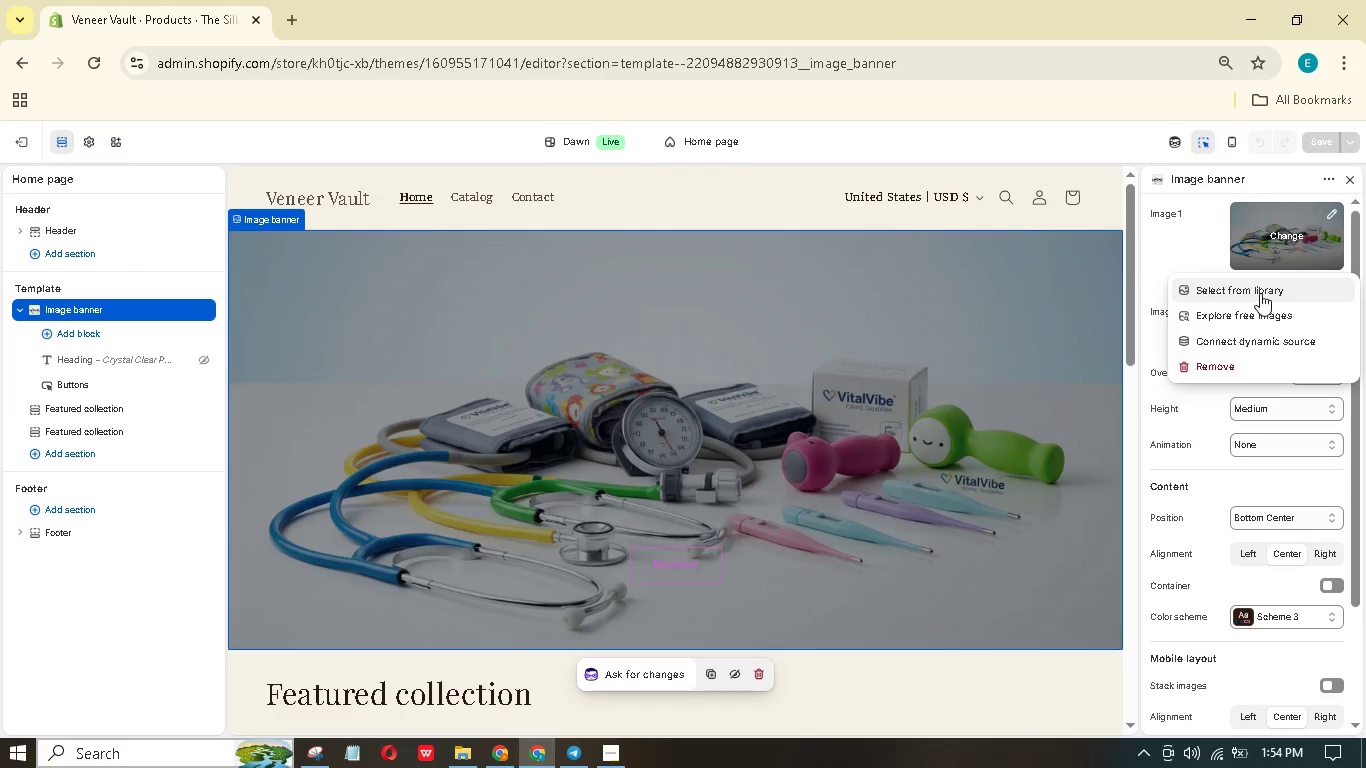 
left_click([1260, 293])
 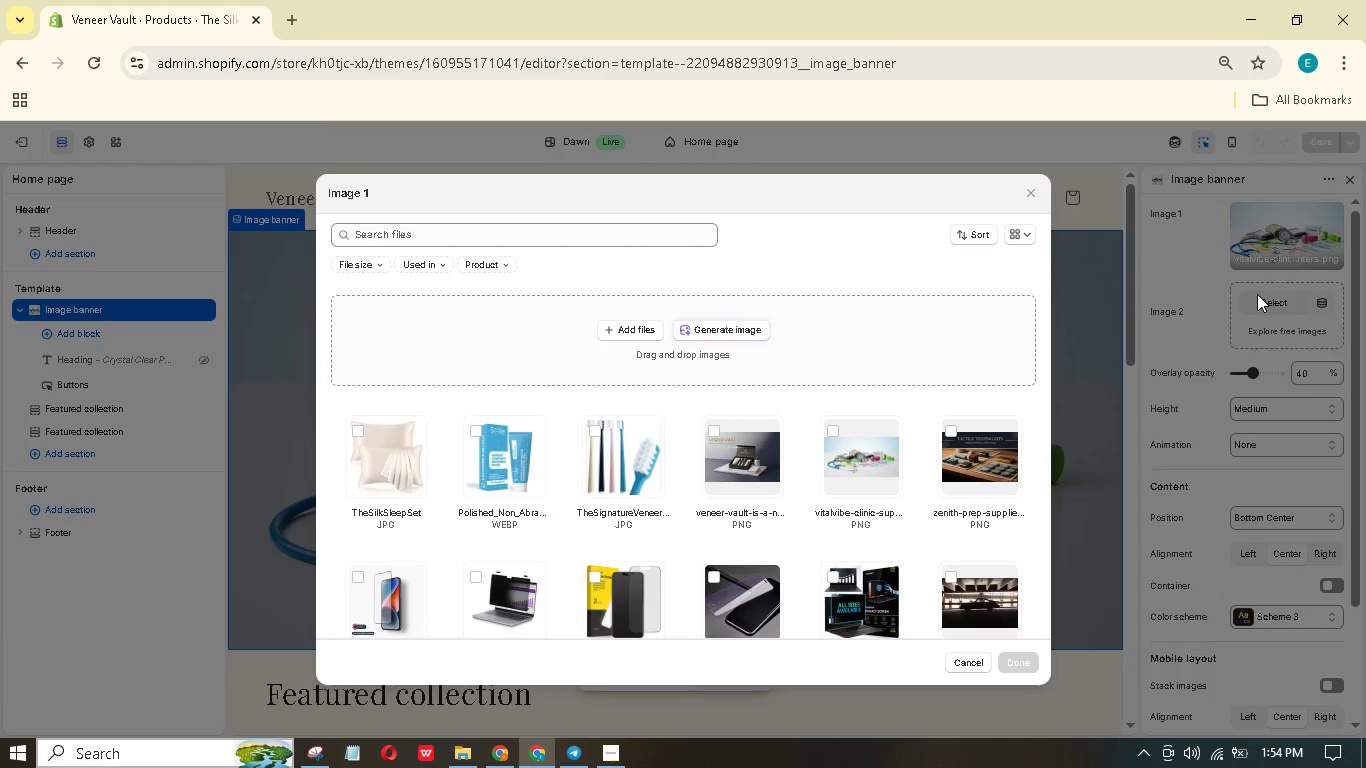 
left_click([753, 468])
 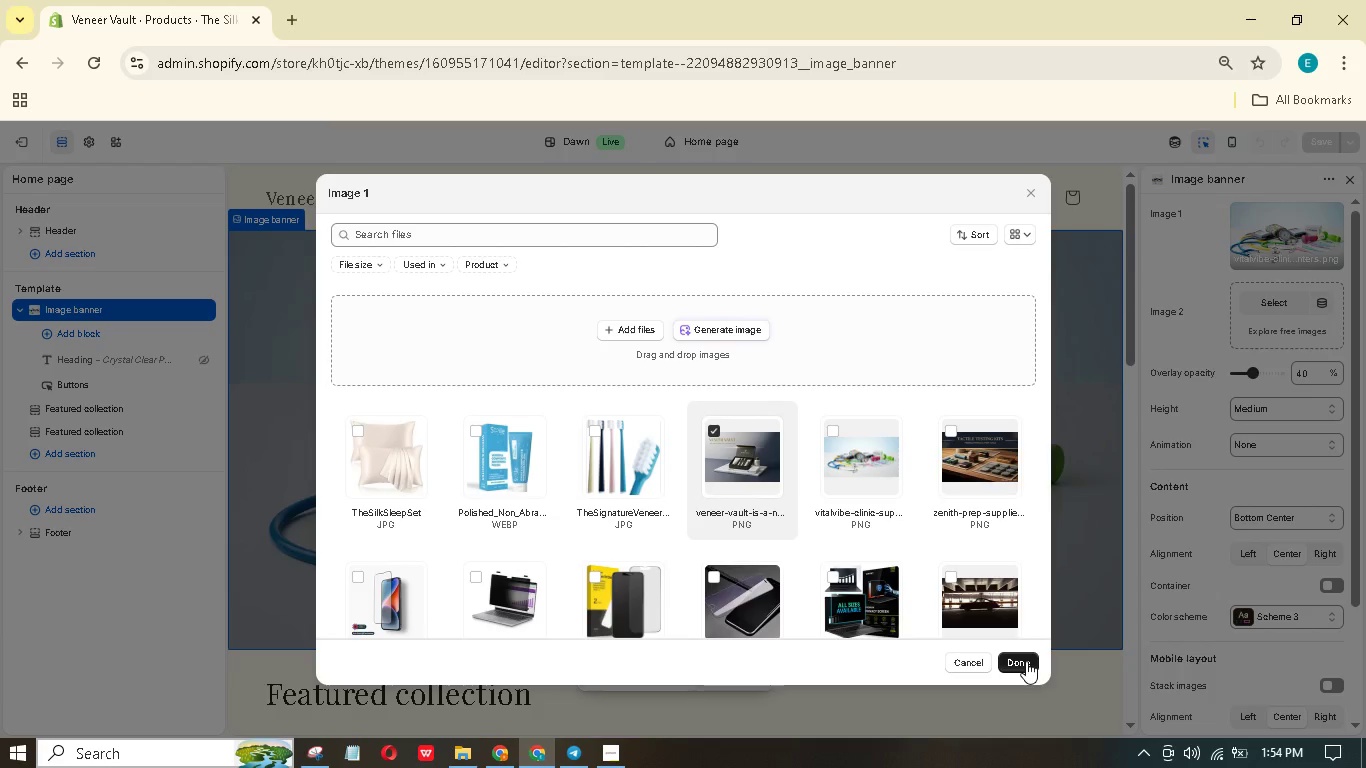 
left_click([1025, 661])
 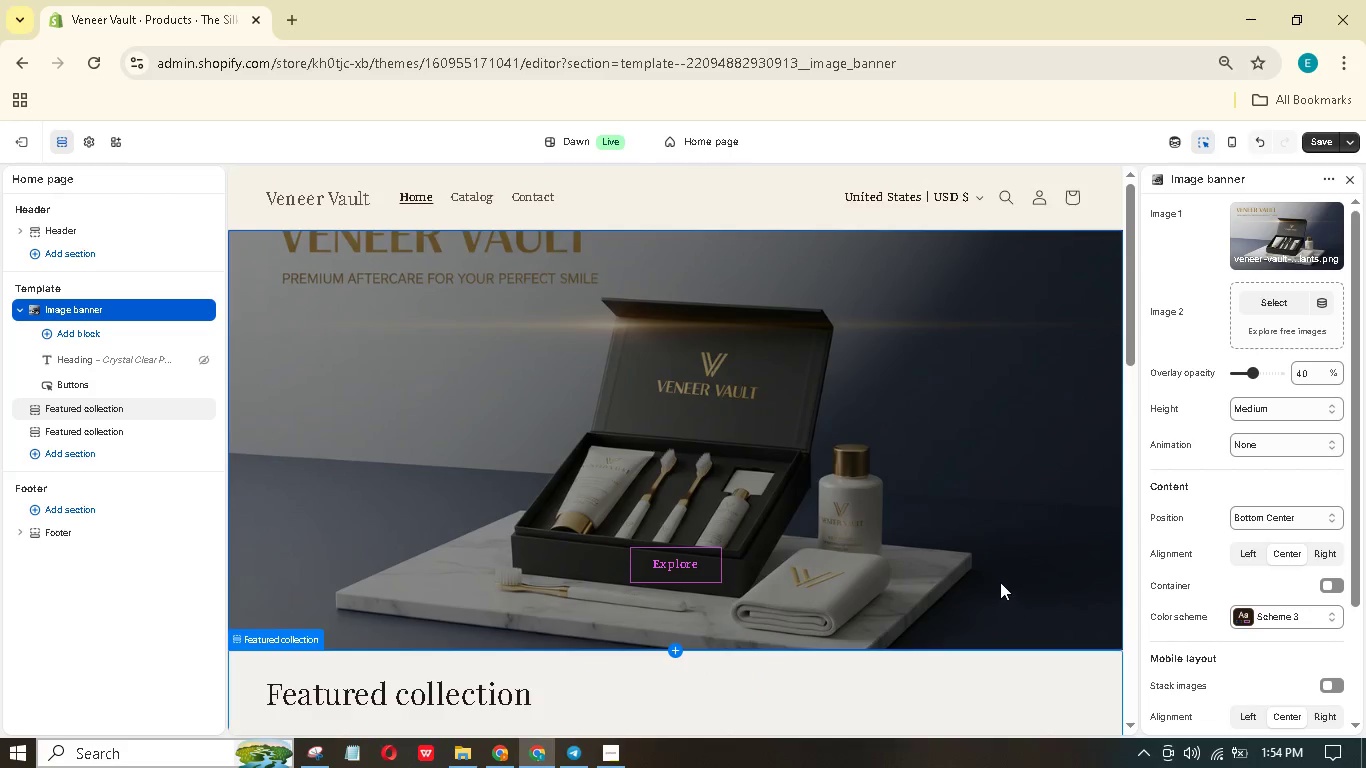 
wait(7.91)
 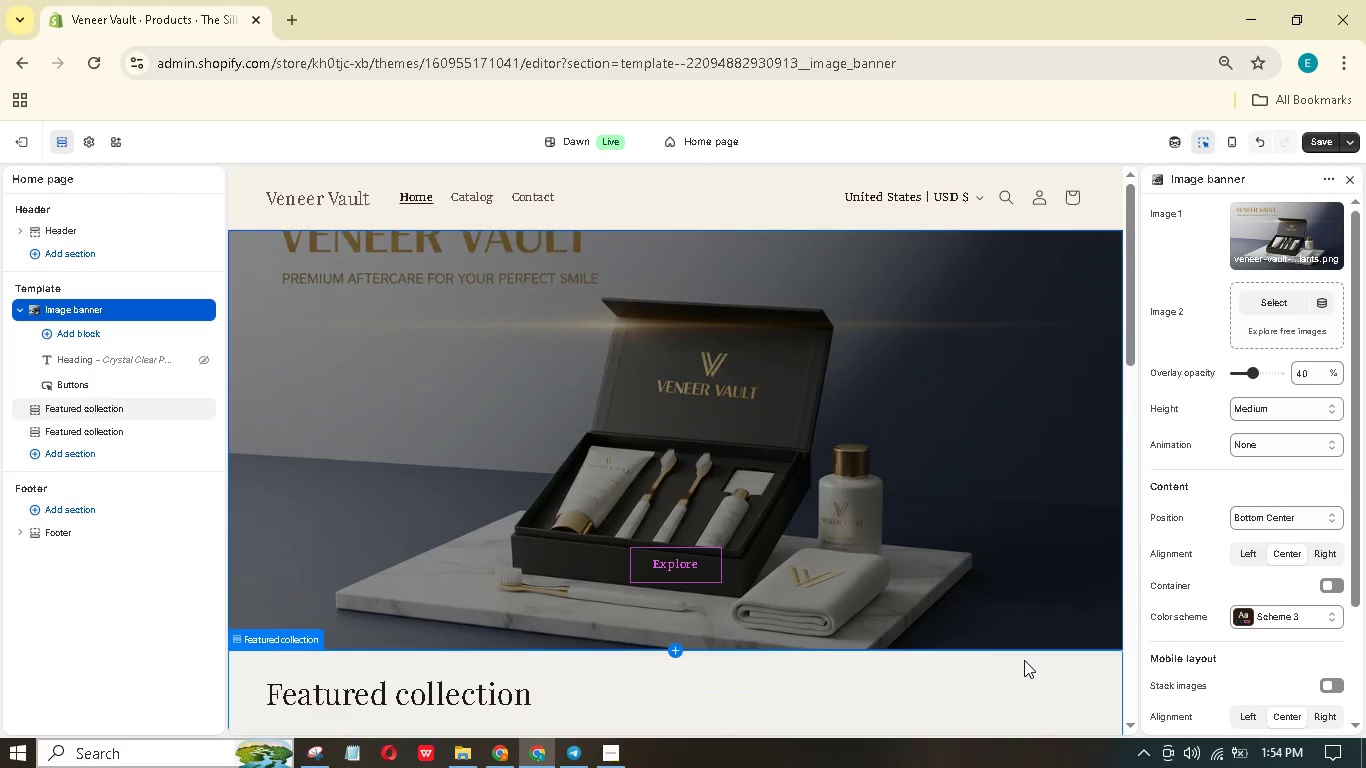 
left_click([1019, 491])
 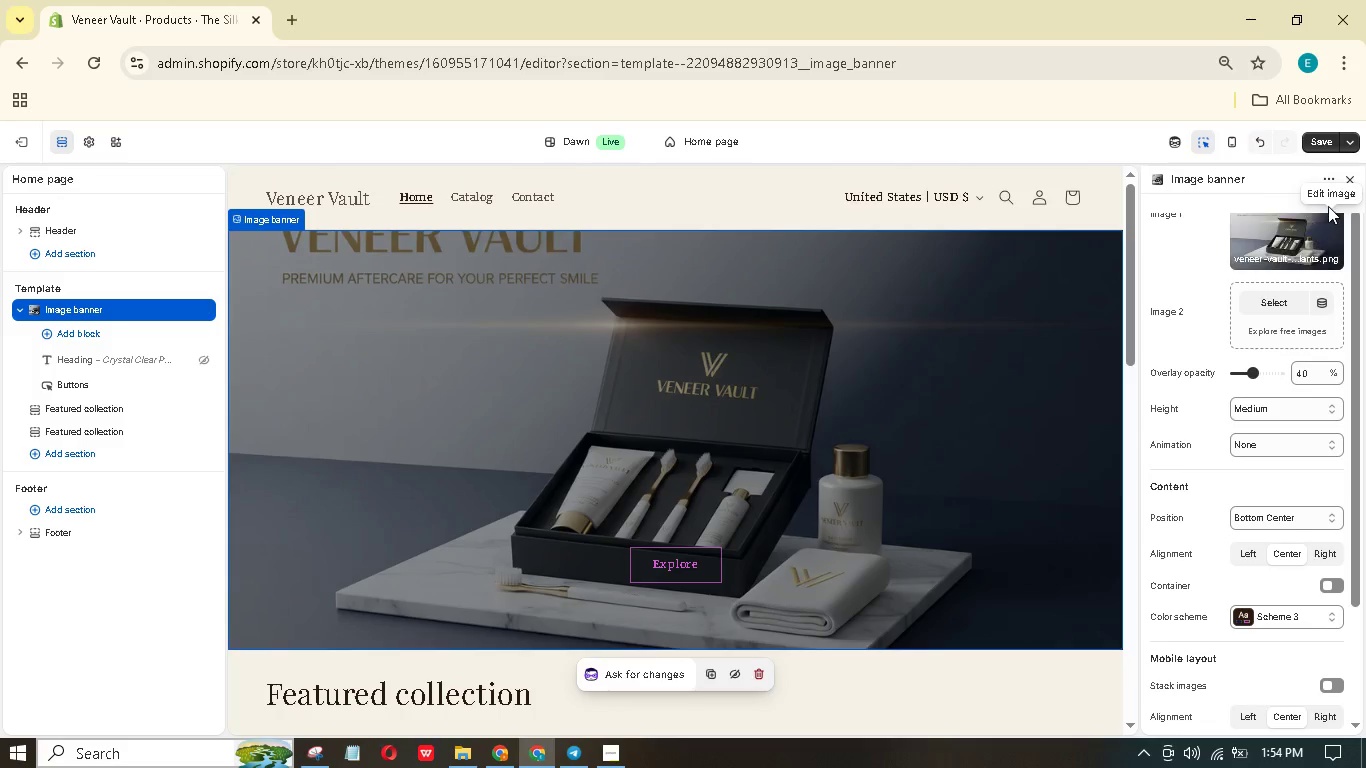 
left_click([1326, 216])
 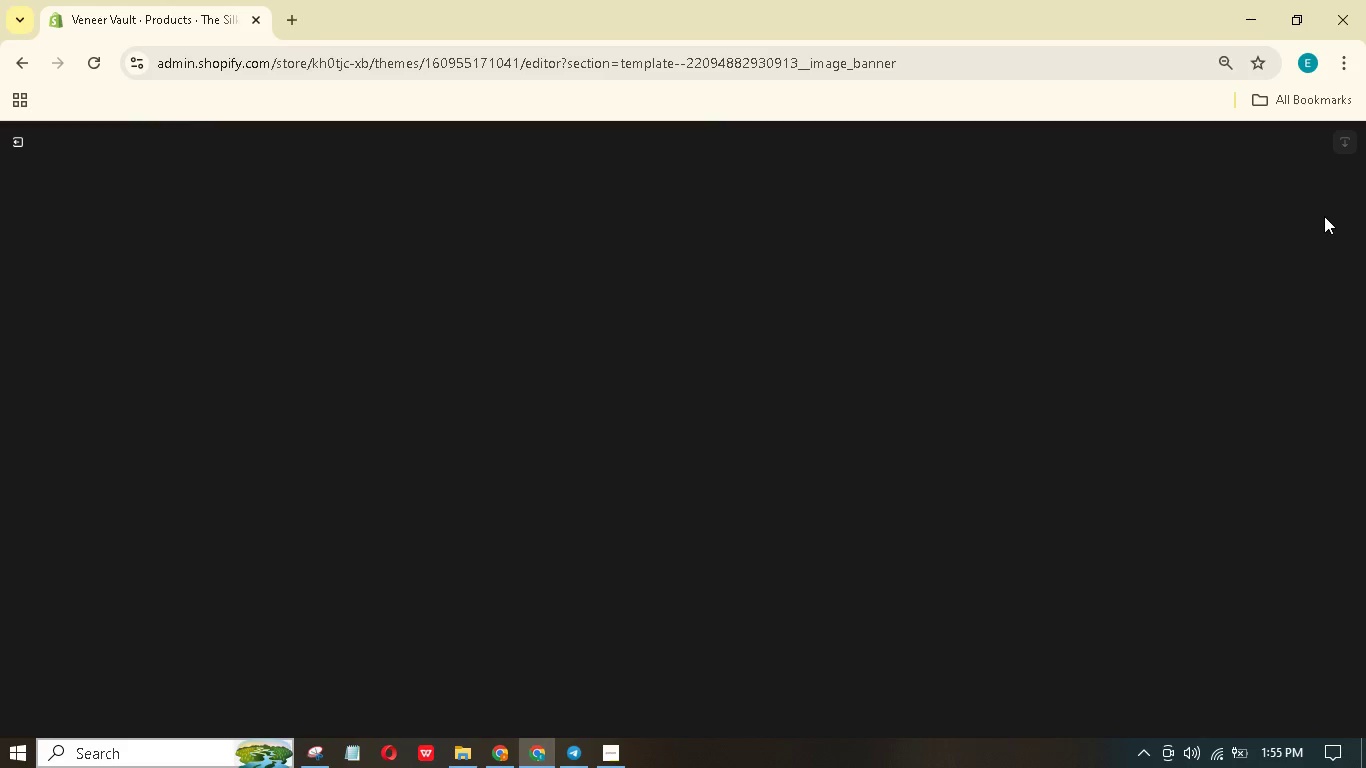 
wait(14.77)
 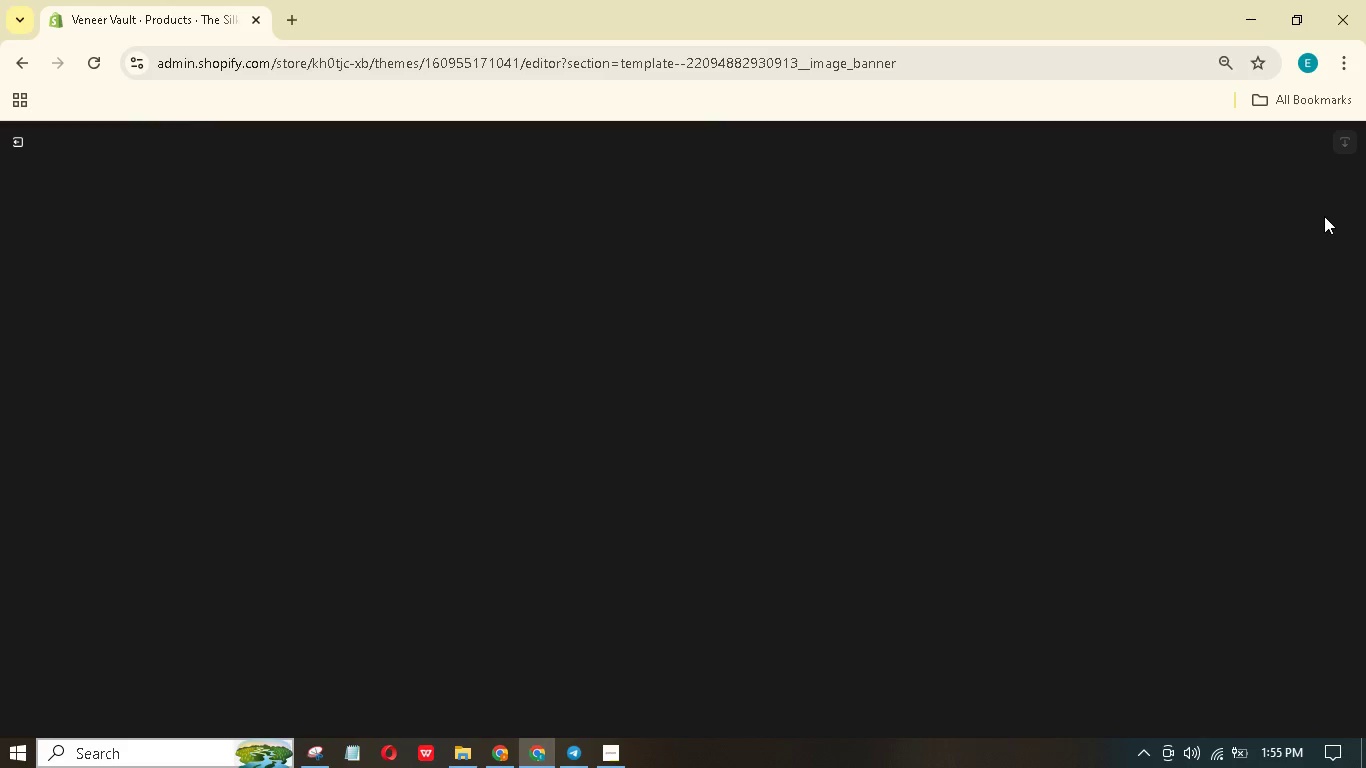 
left_click([1250, 305])
 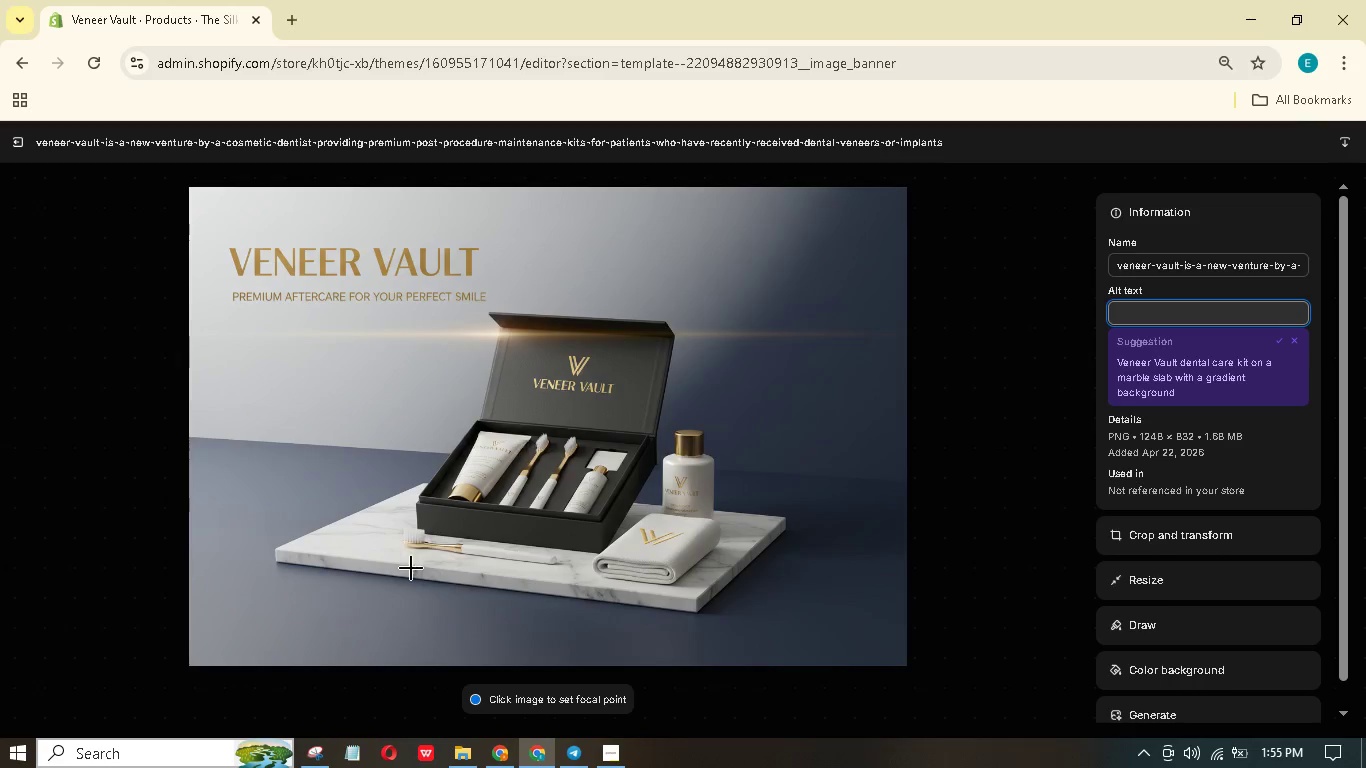 
wait(11.89)
 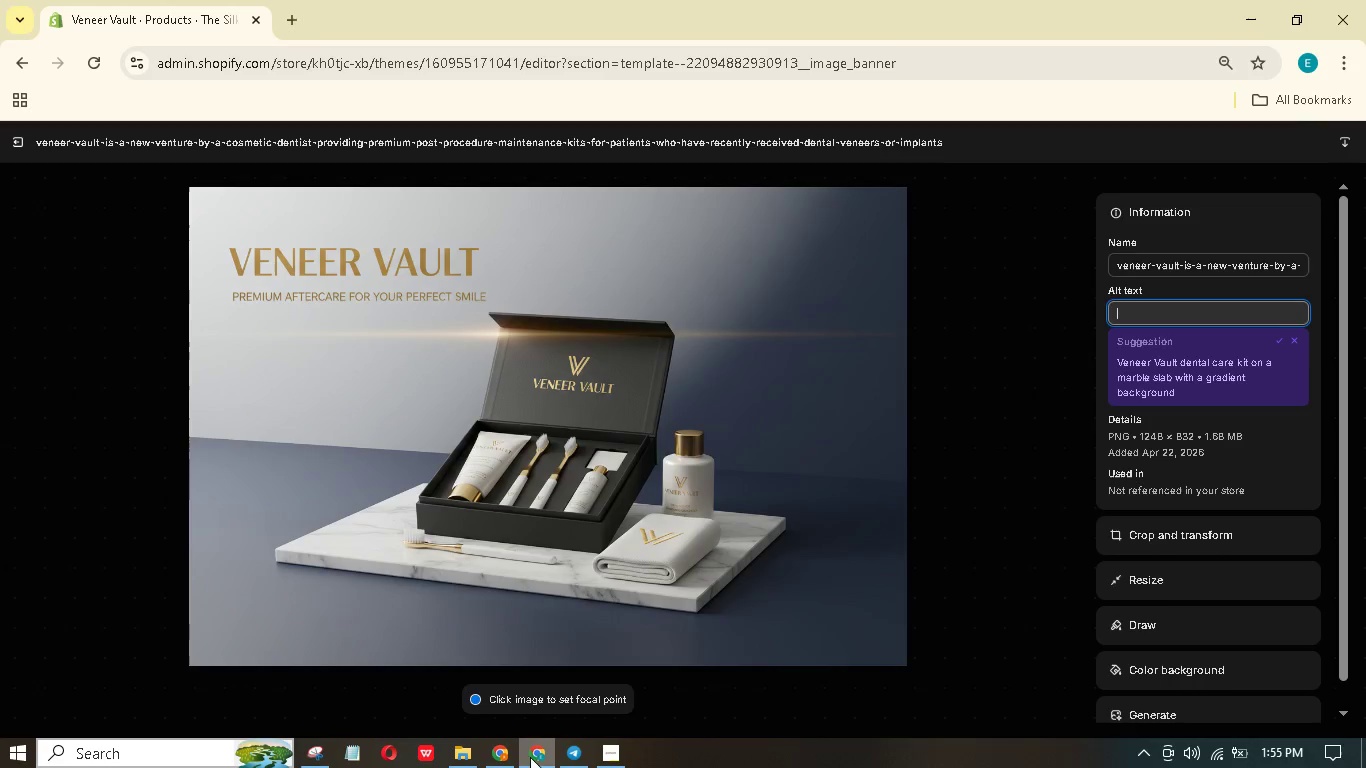 
type(Eshi bro)
 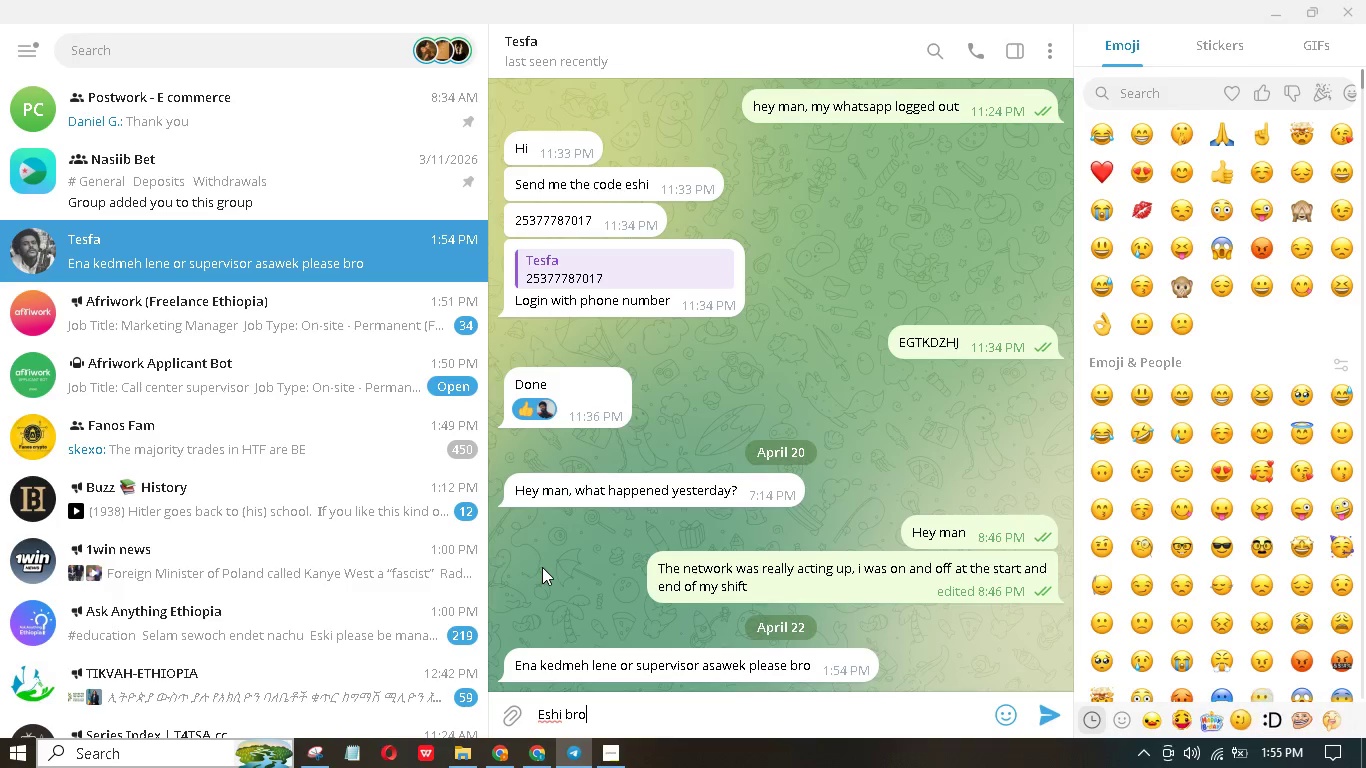 
key(Comma)
 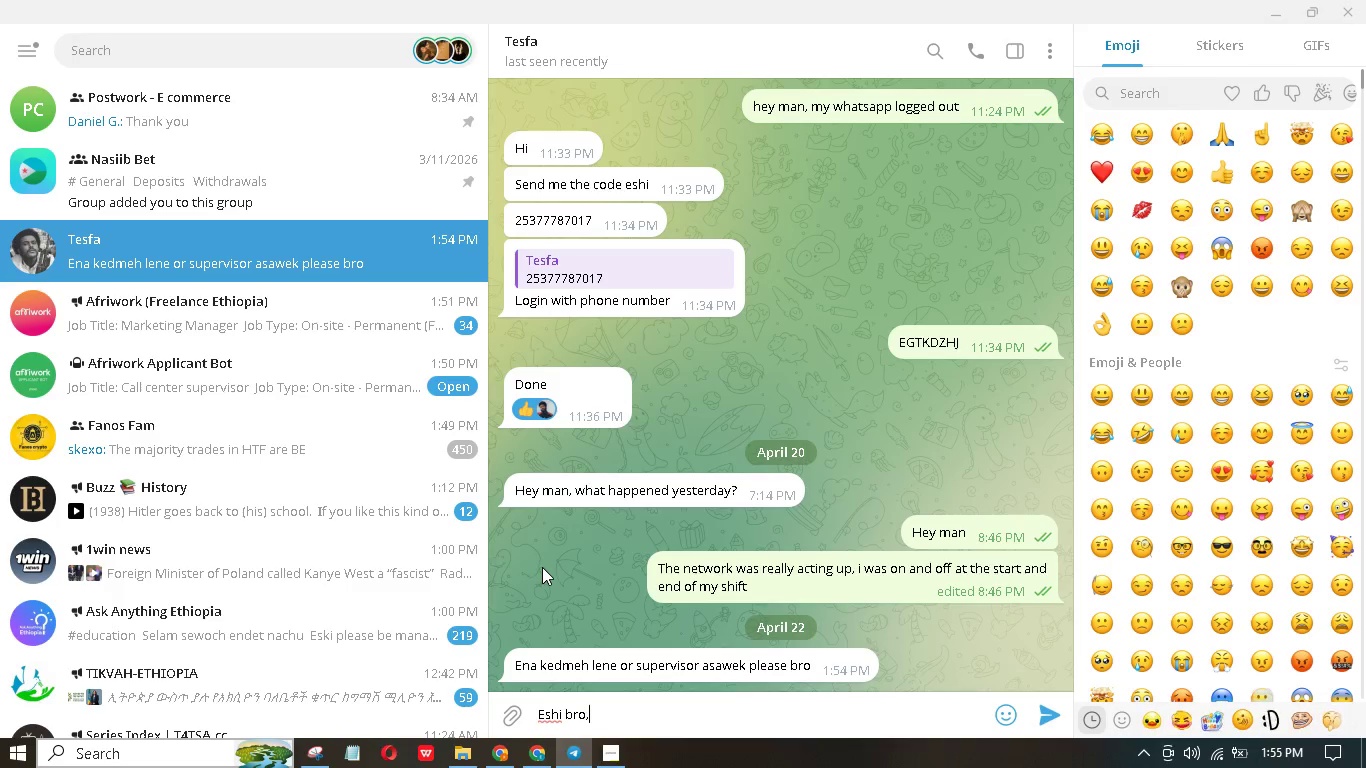 
key(Space)
 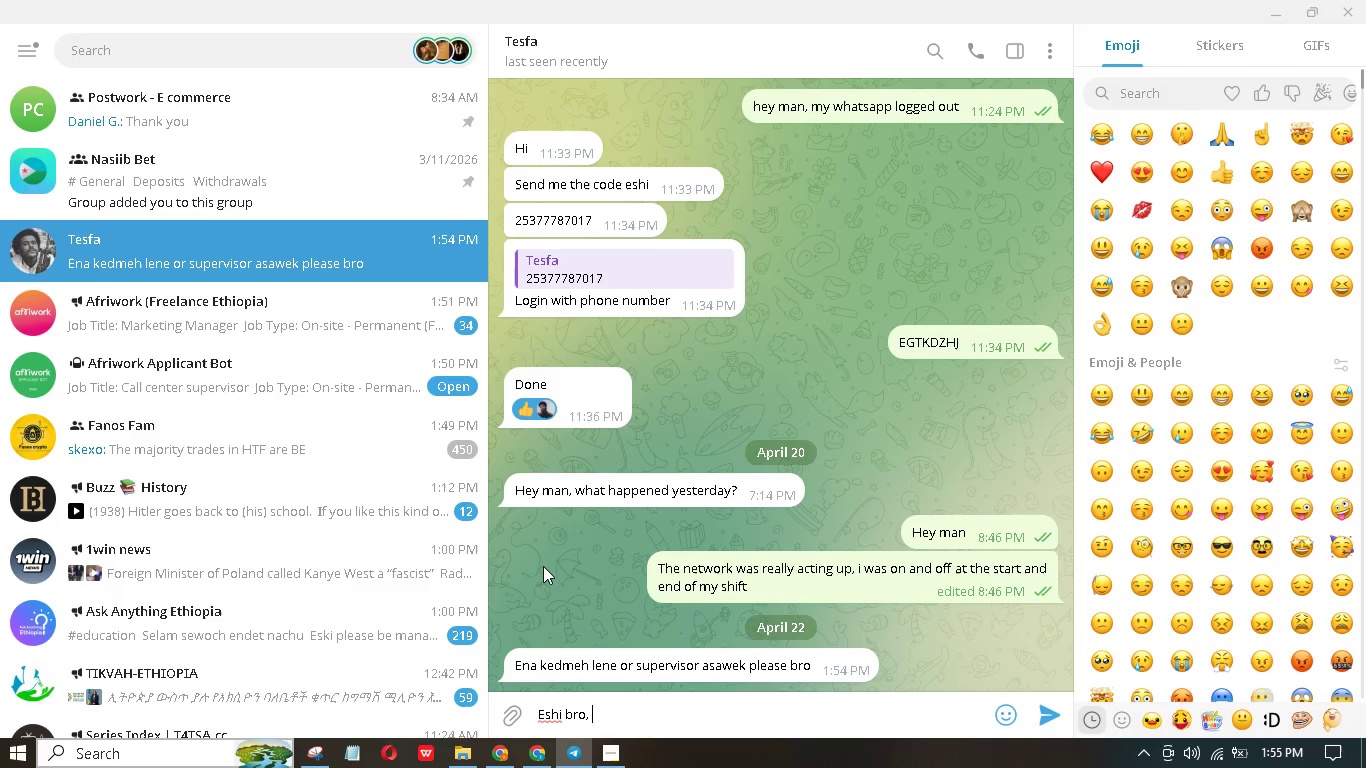 
wait(13.36)
 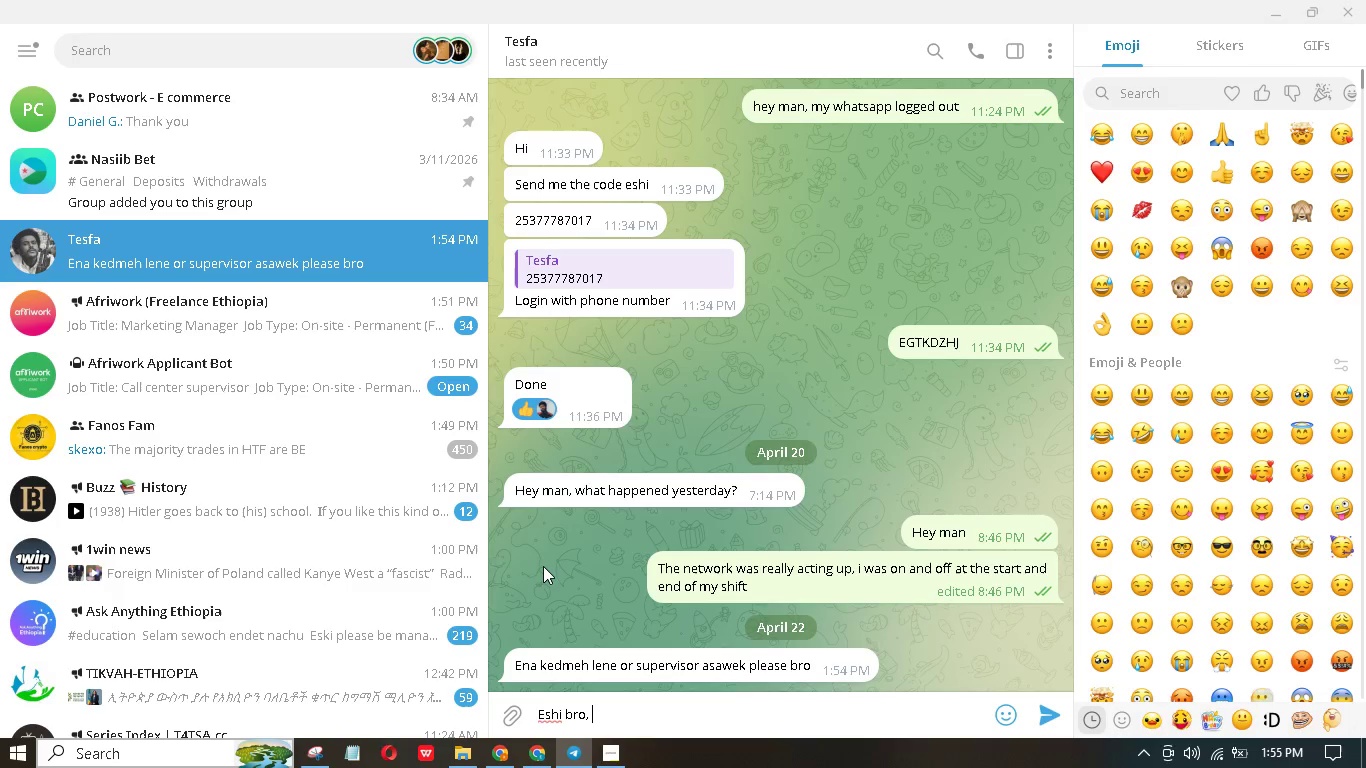 
type(my b )
 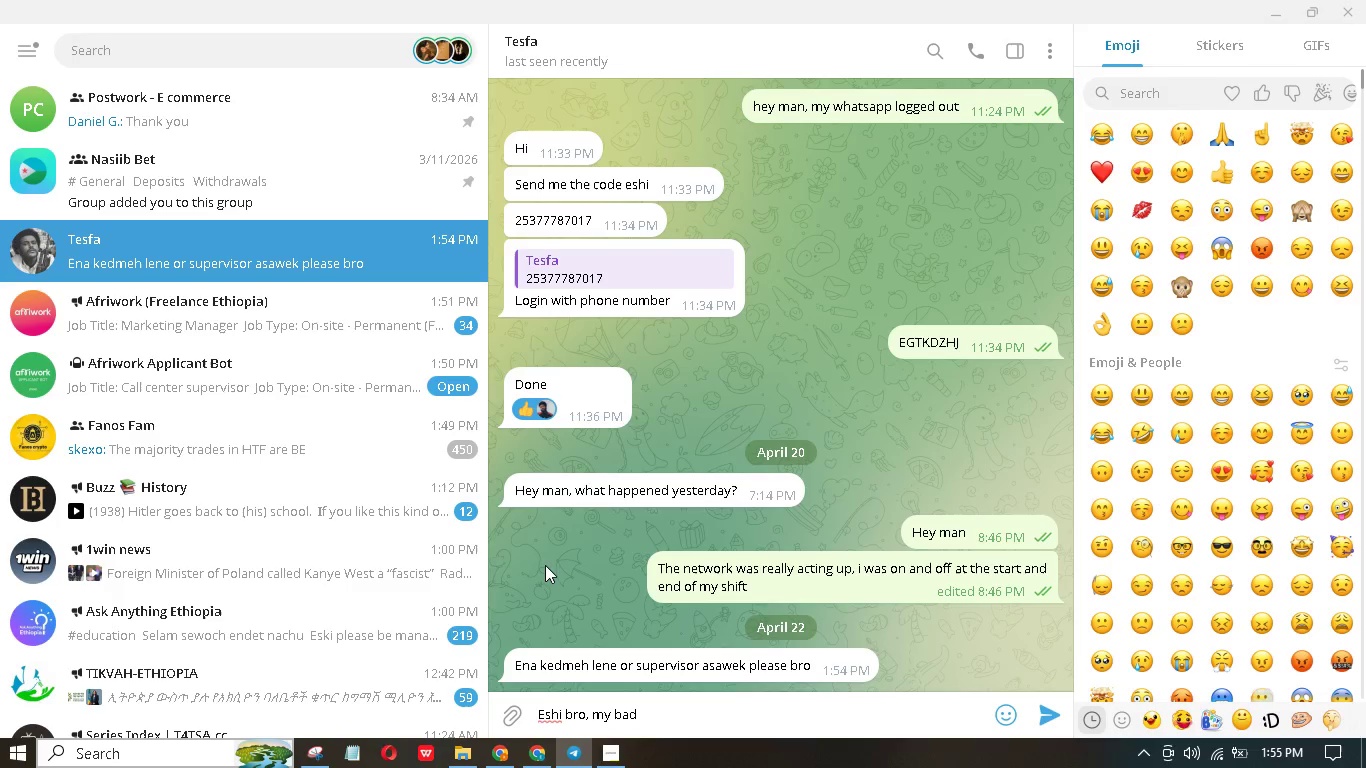 
hold_key(key=A, duration=0.34)
 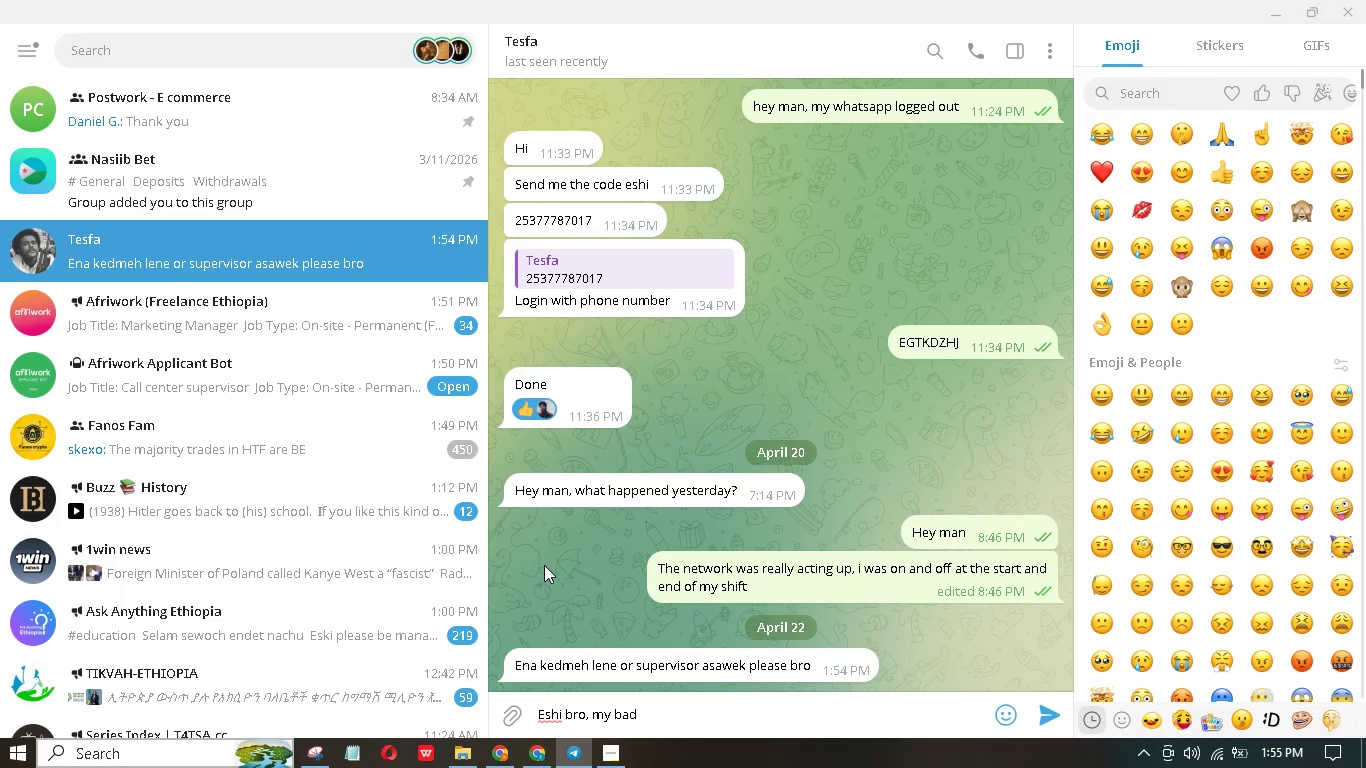 
hold_key(key=D, duration=0.31)
 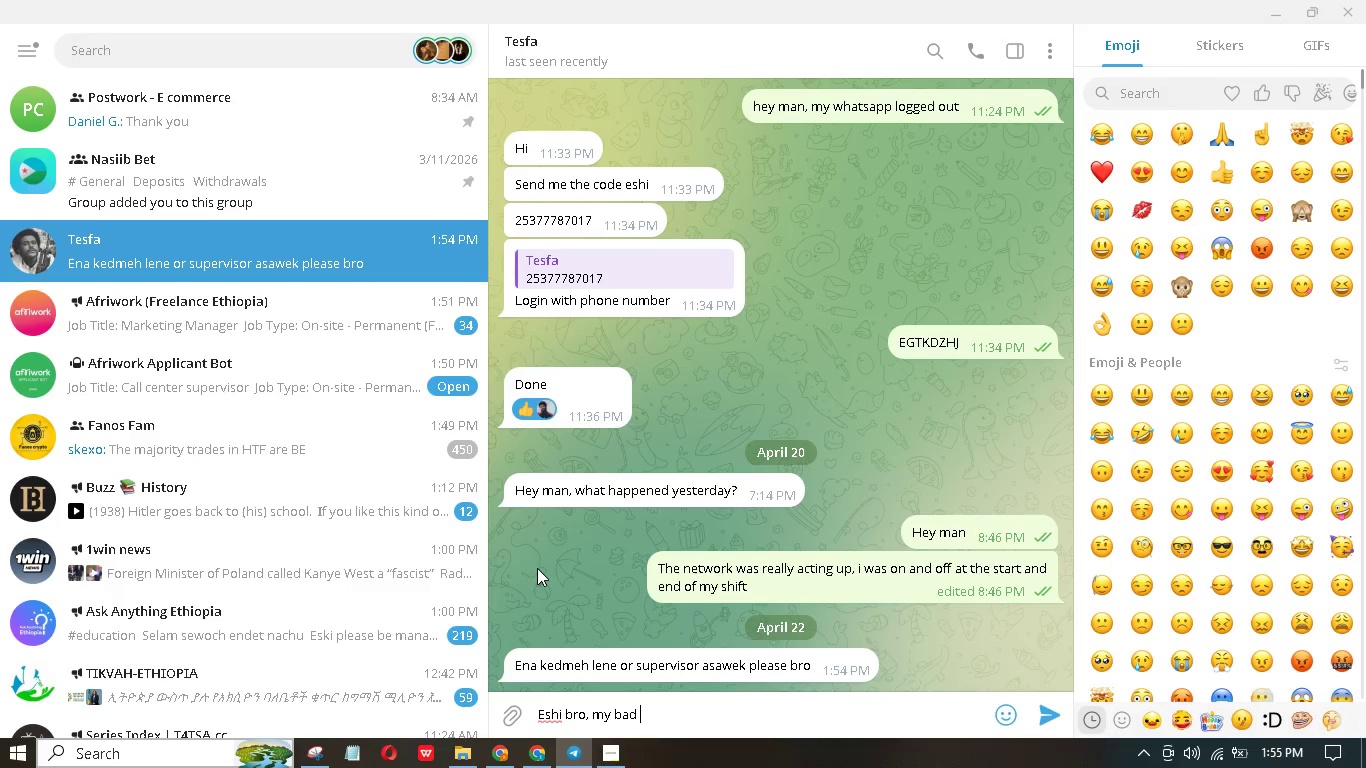 
wait(10.05)
 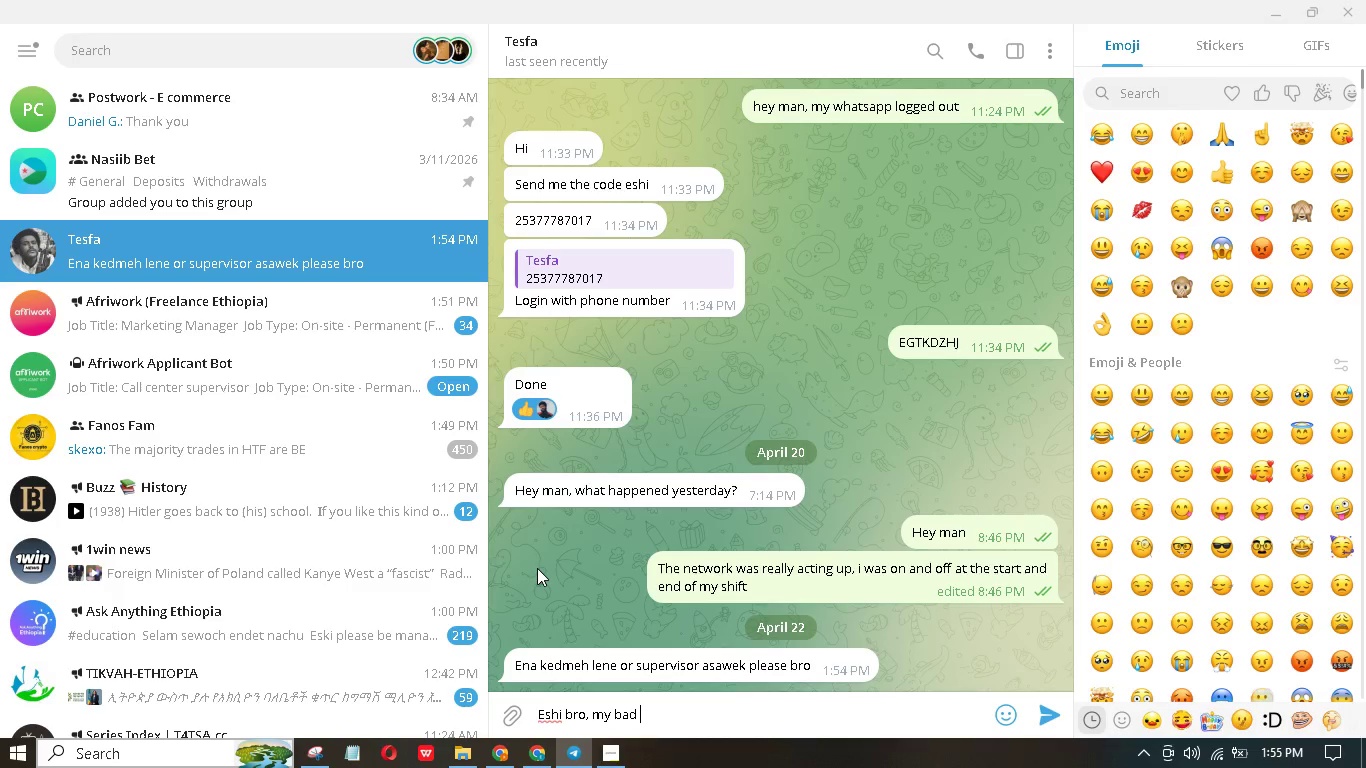 
key(Backspace)
key(Backspace)
key(Backspace)
key(Backspace)
key(Backspace)
key(Backspace)
key(Backspace)
type(wi)
key(Backspace)
key(Backspace)
type(gn jut tawk)
 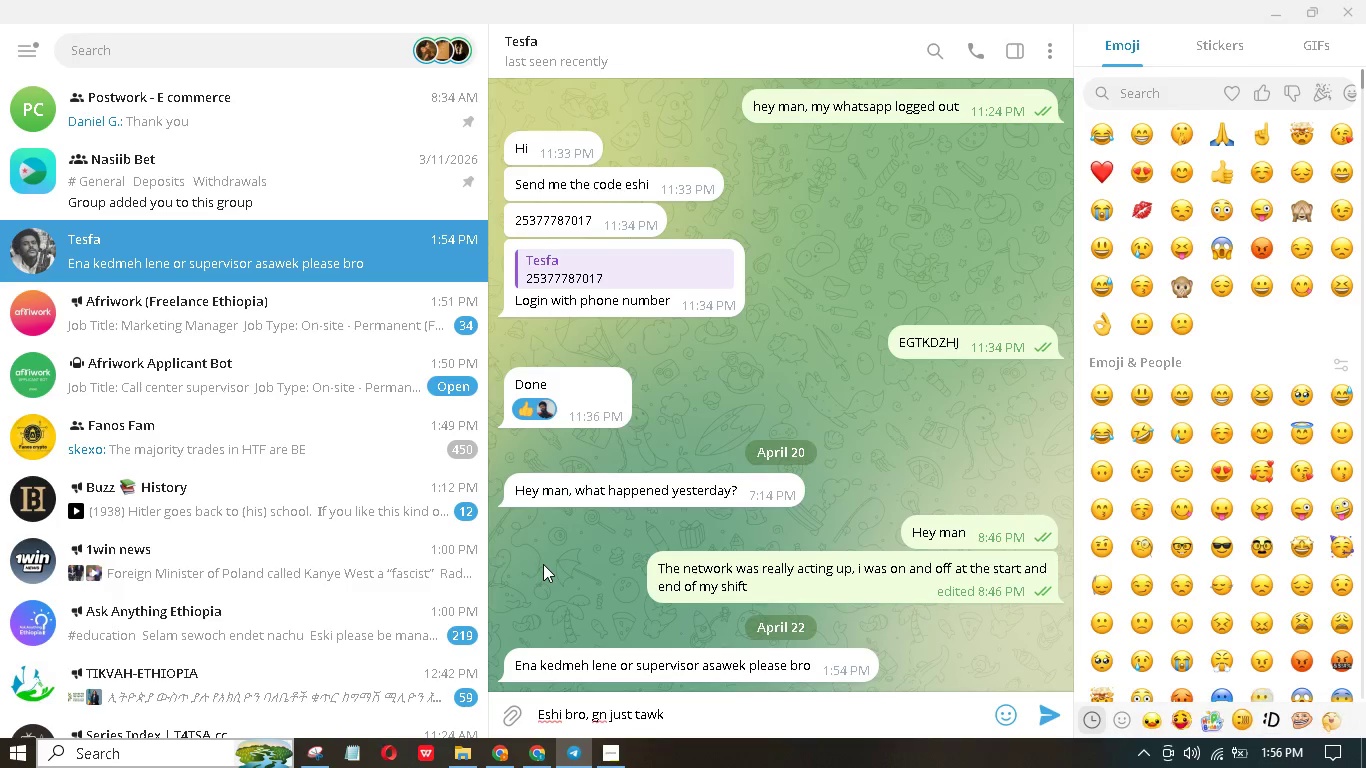 
hold_key(key=S, duration=0.34)
 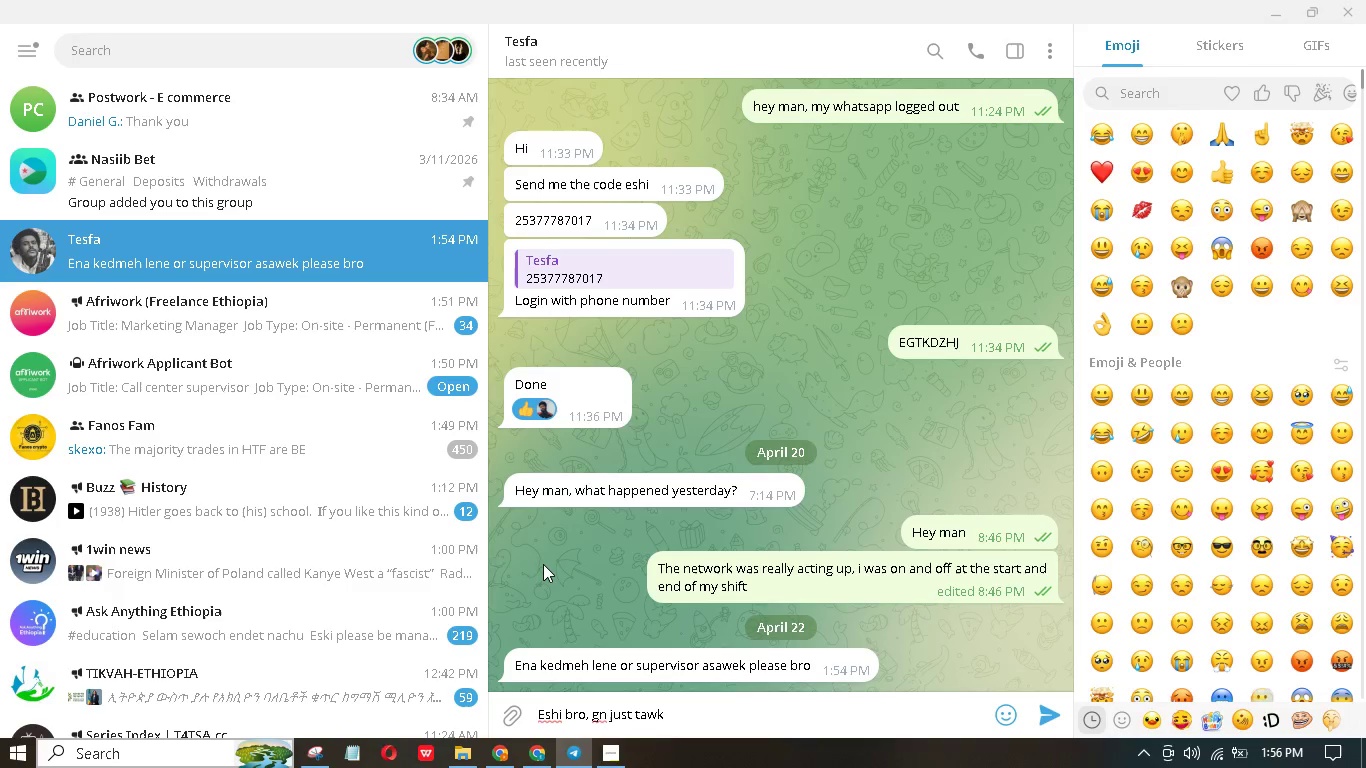 
hold_key(key=Backspace, duration=0.69)
 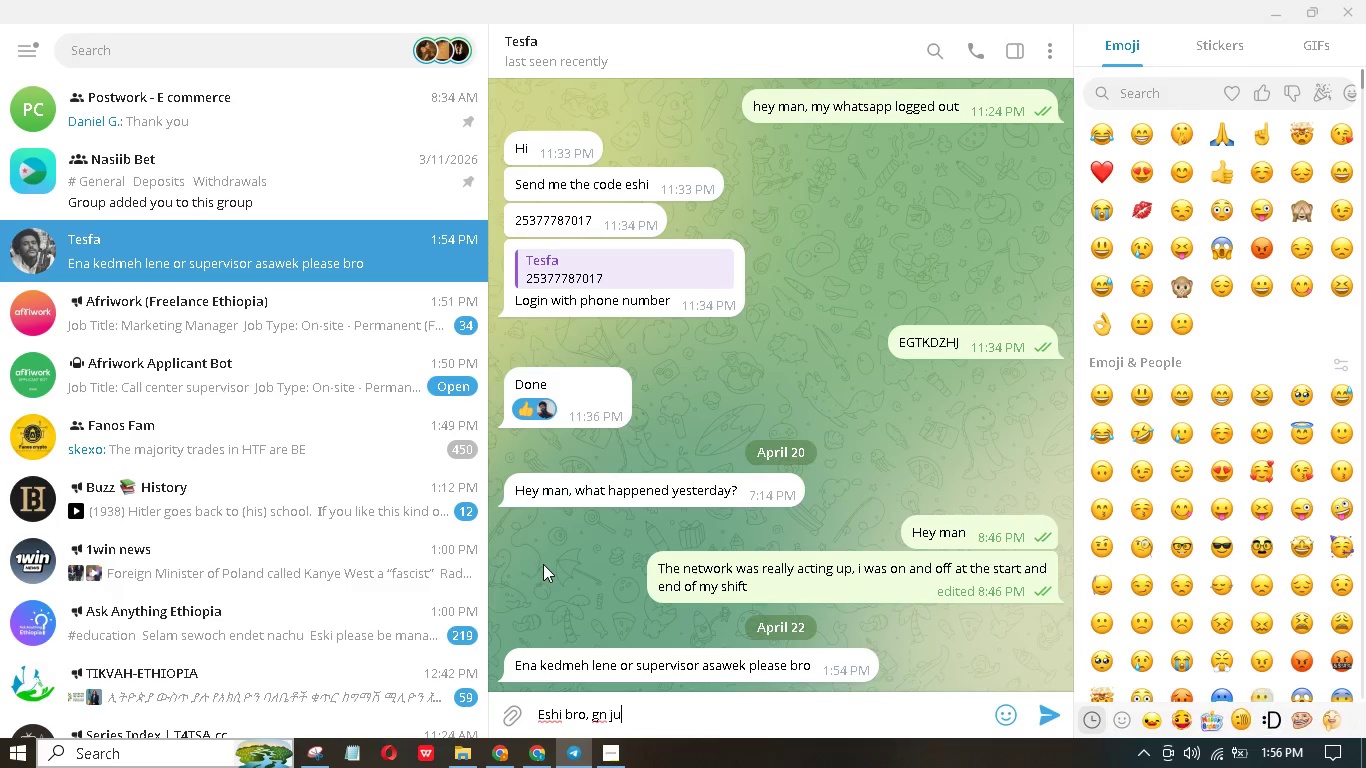 
hold_key(key=Backspace, duration=0.61)
 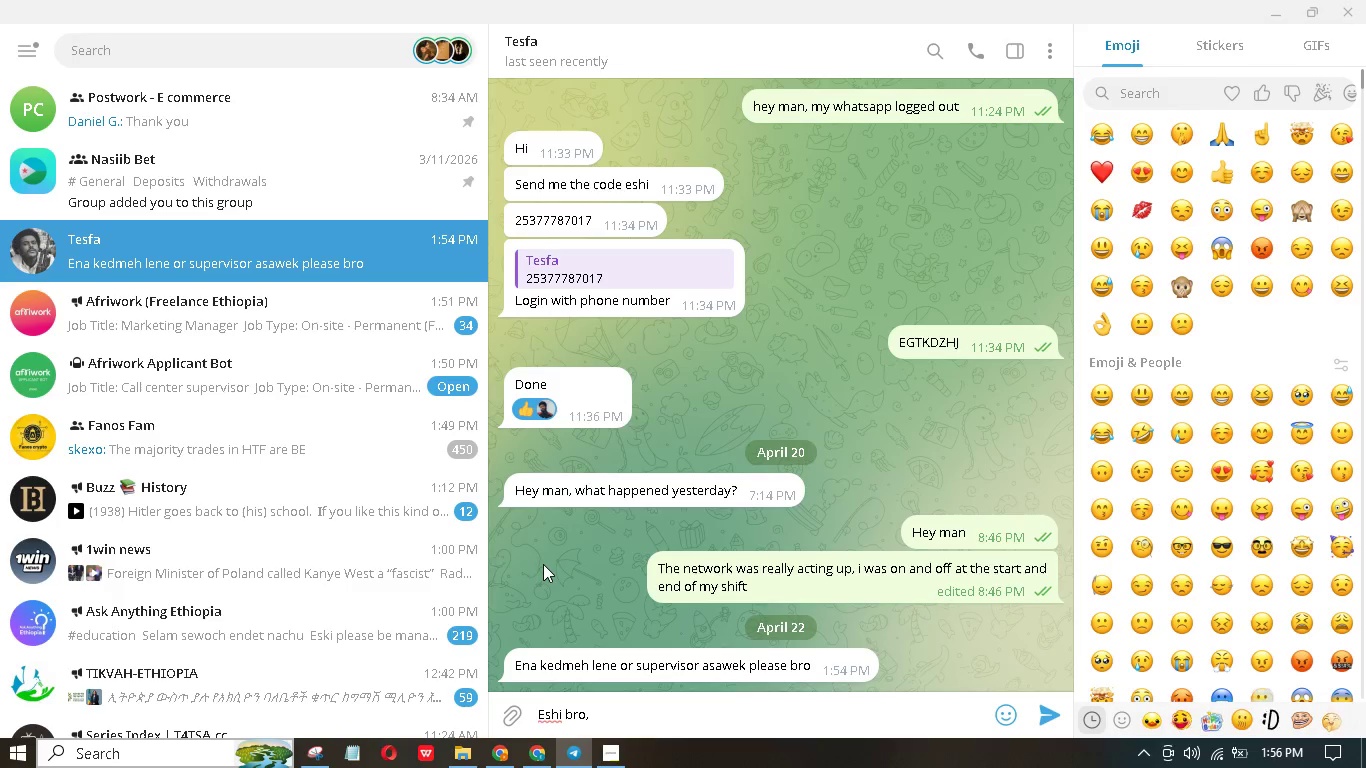 
key(Backspace)
key(Backspace)
type( my bd)
 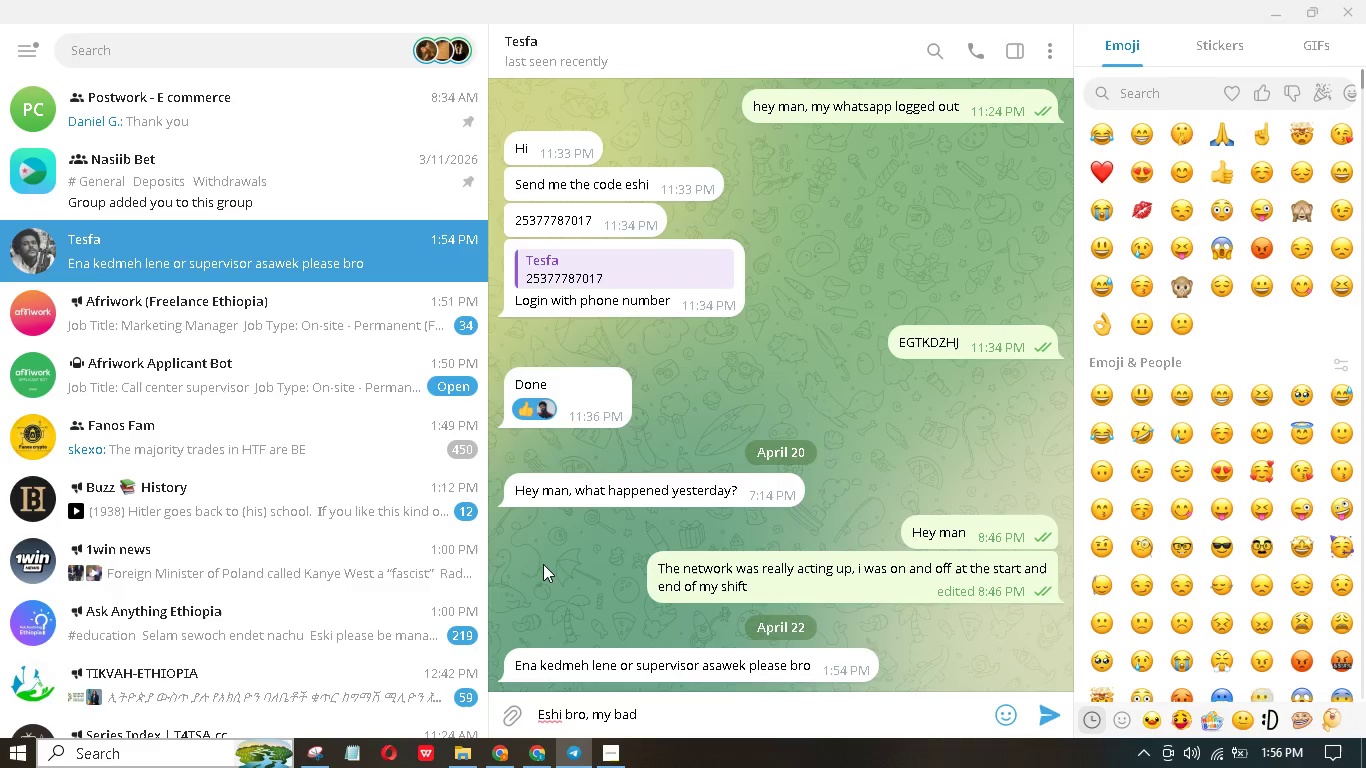 
hold_key(key=Comma, duration=0.33)
 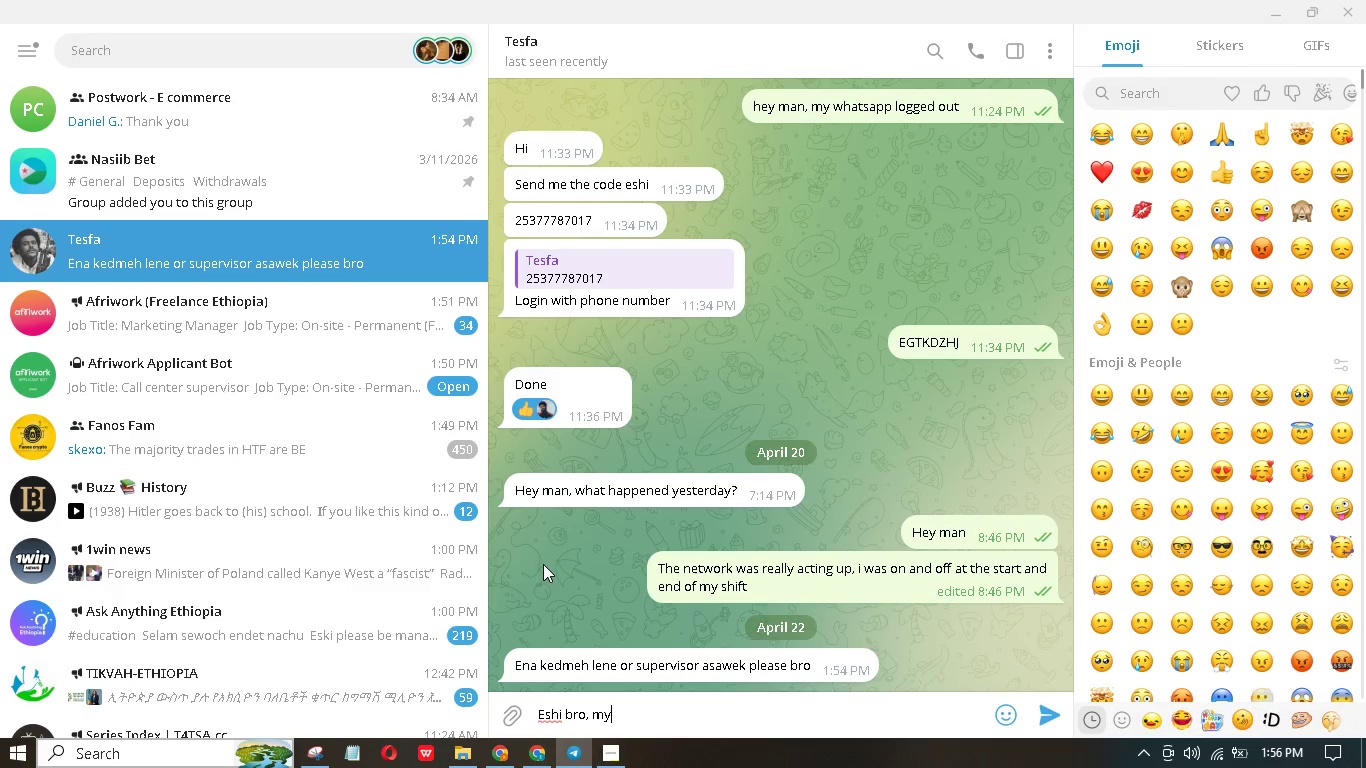 
hold_key(key=A, duration=0.42)
 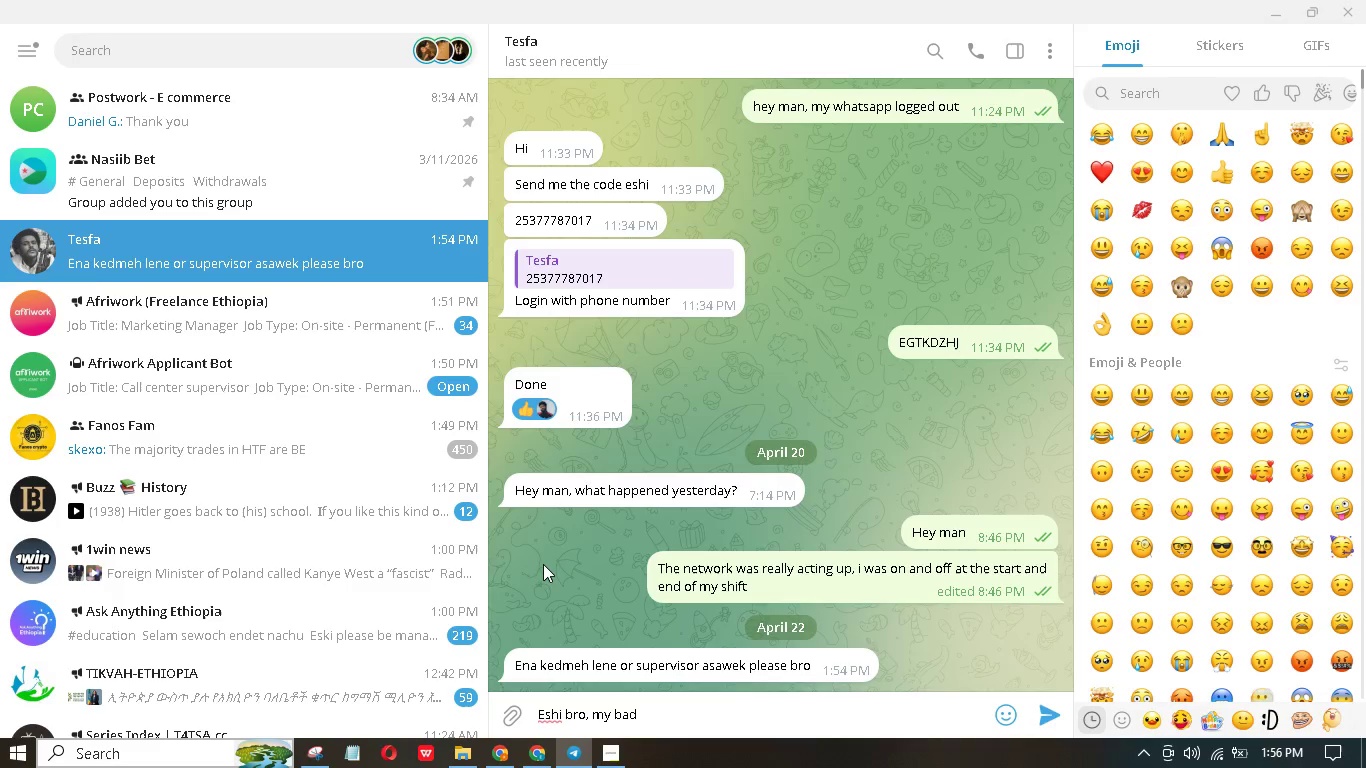 
key(Enter)
 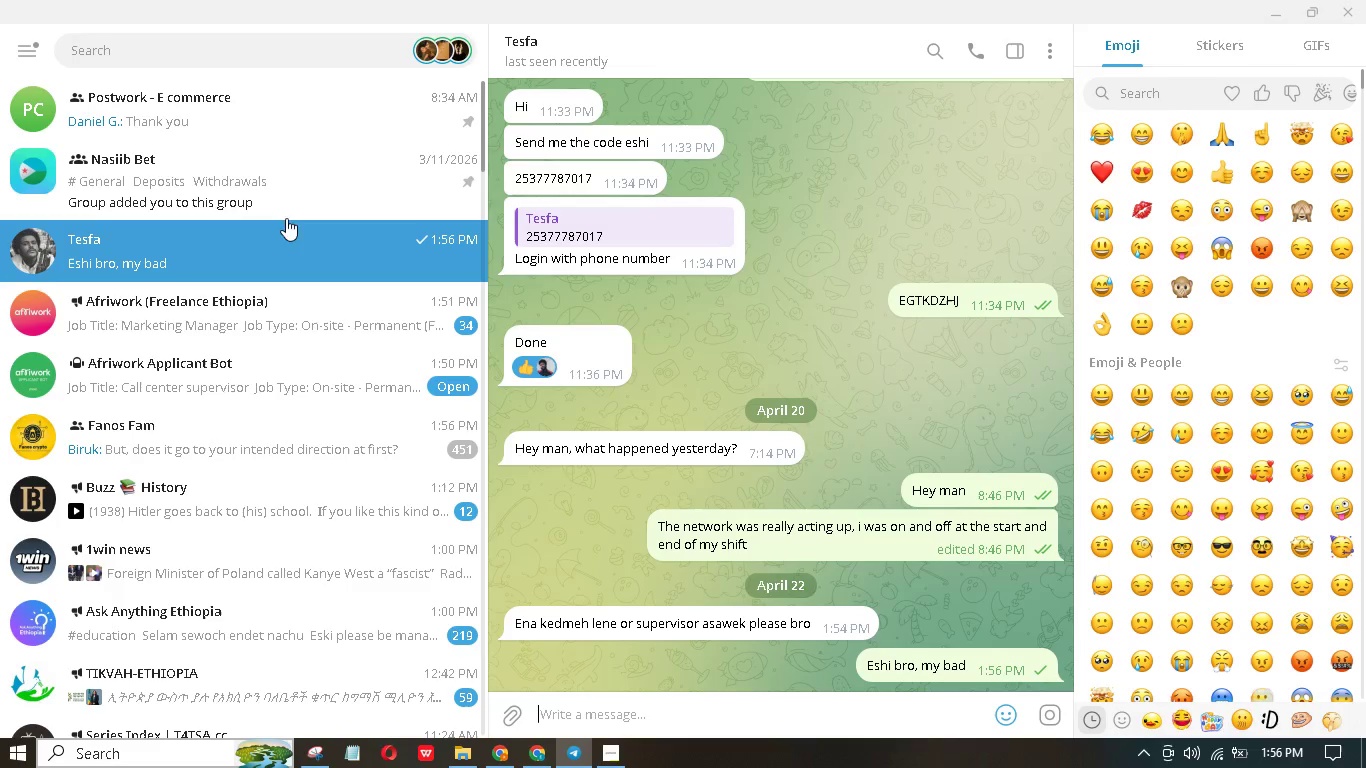 
left_click([275, 172])
 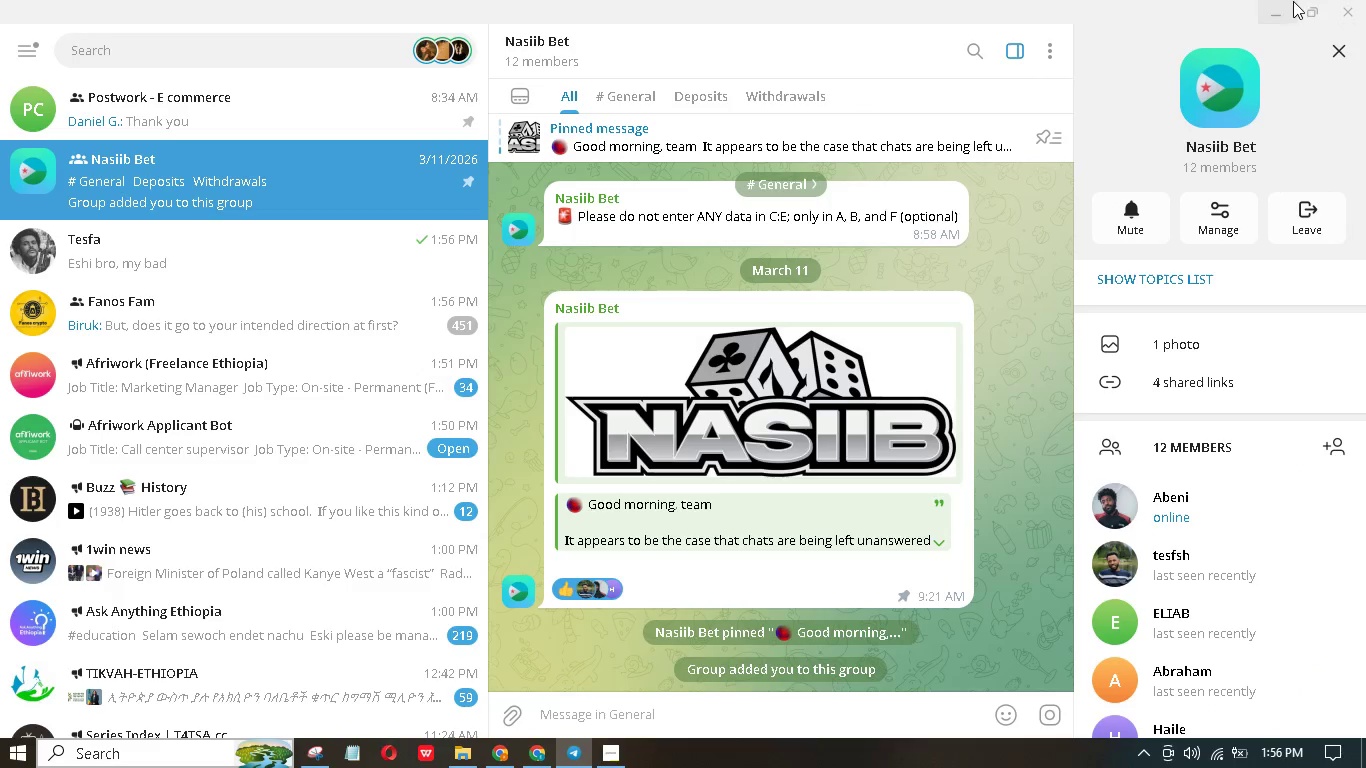 
left_click([1269, 15])
 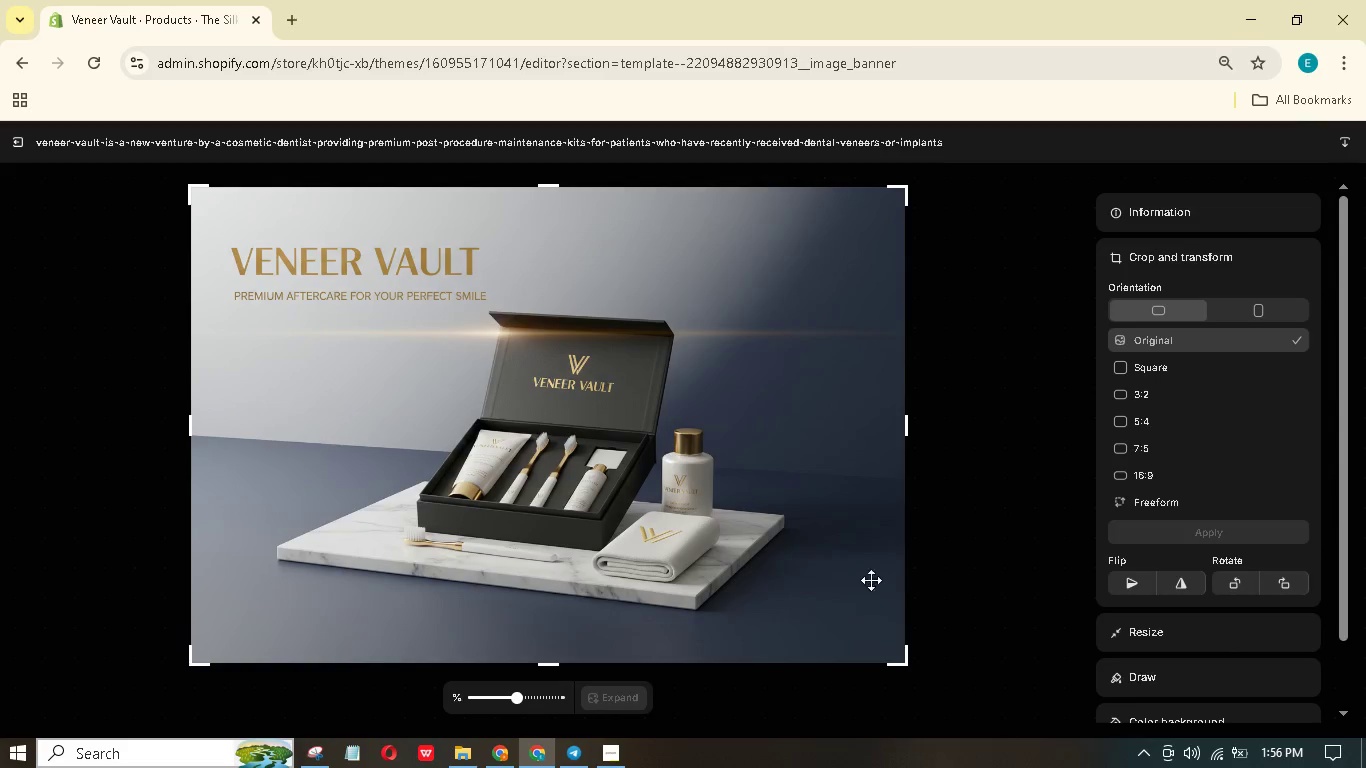 
left_click_drag(start_coordinate=[904, 664], to_coordinate=[958, 657])
 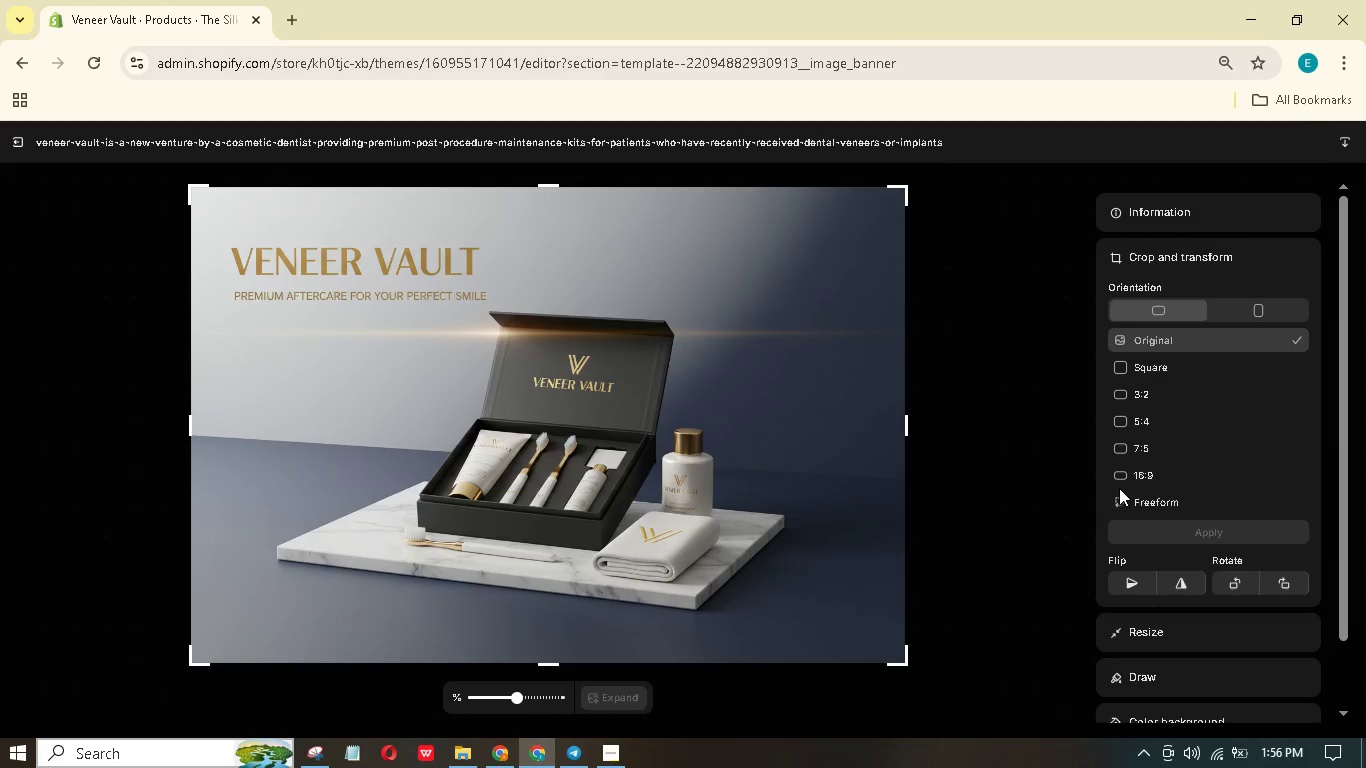 
left_click([1120, 499])
 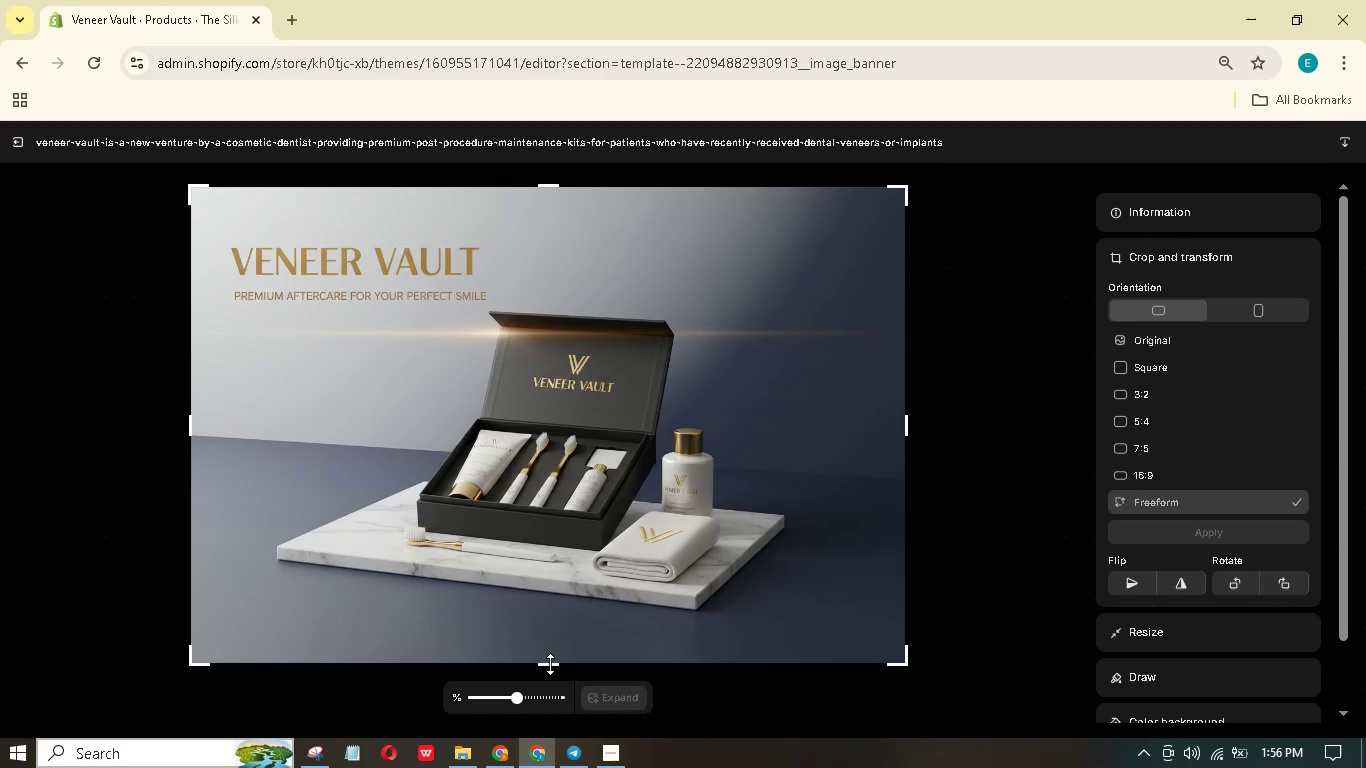 
left_click_drag(start_coordinate=[550, 663], to_coordinate=[567, 599])
 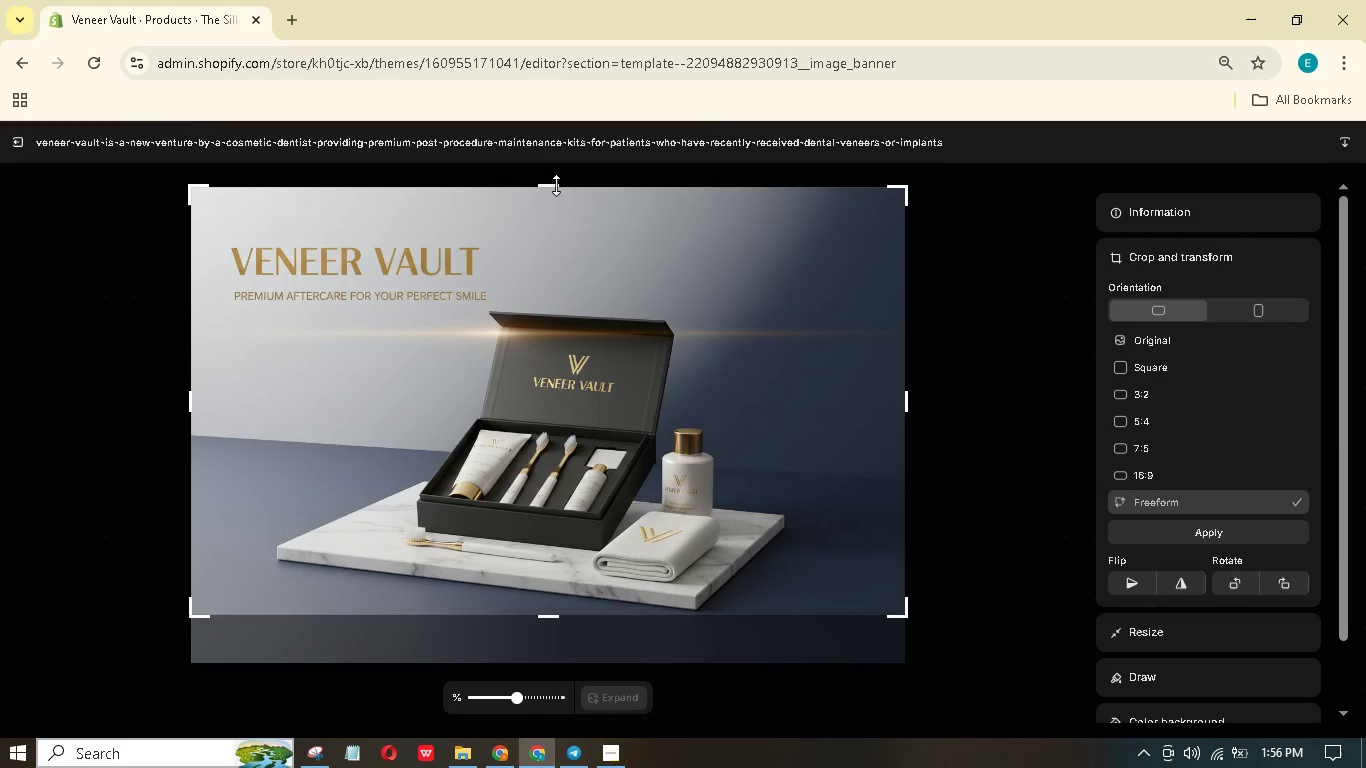 
left_click_drag(start_coordinate=[555, 184], to_coordinate=[552, 262])
 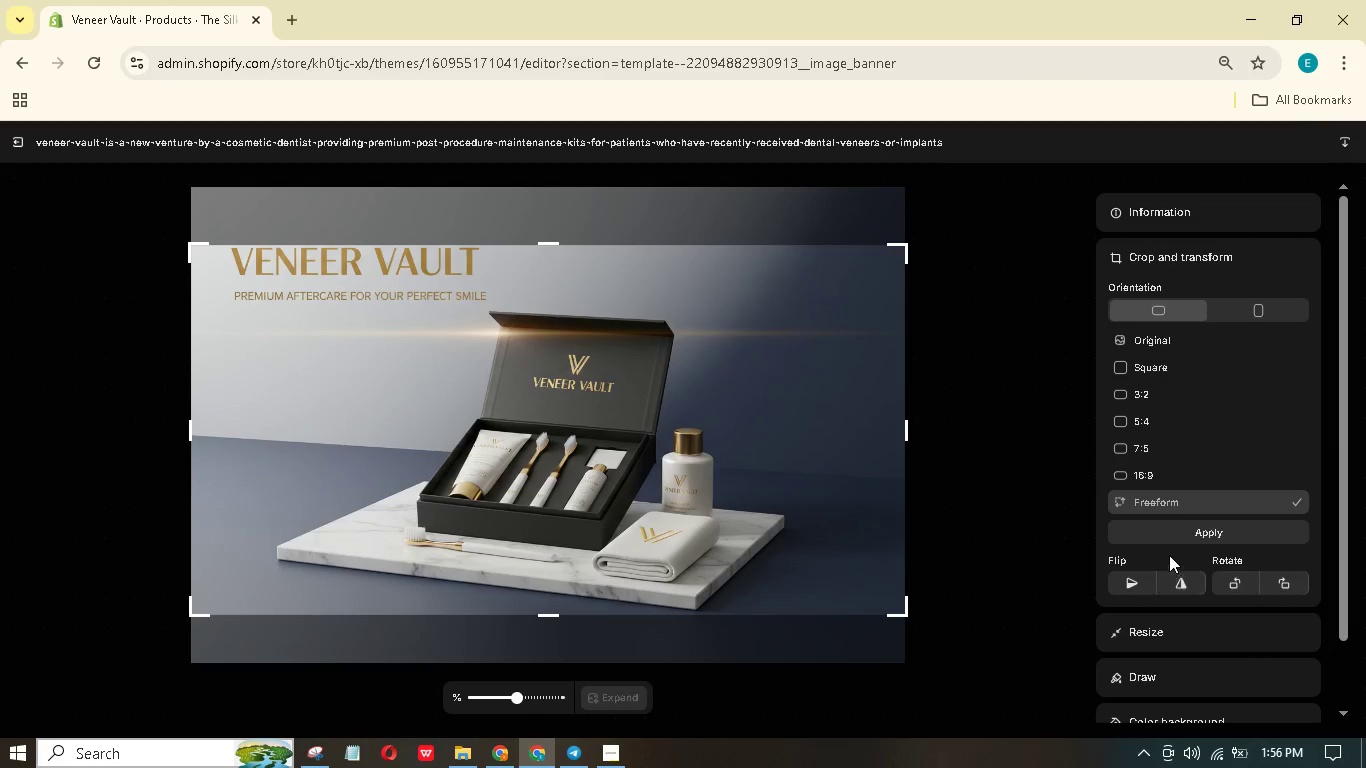 
left_click([1174, 535])
 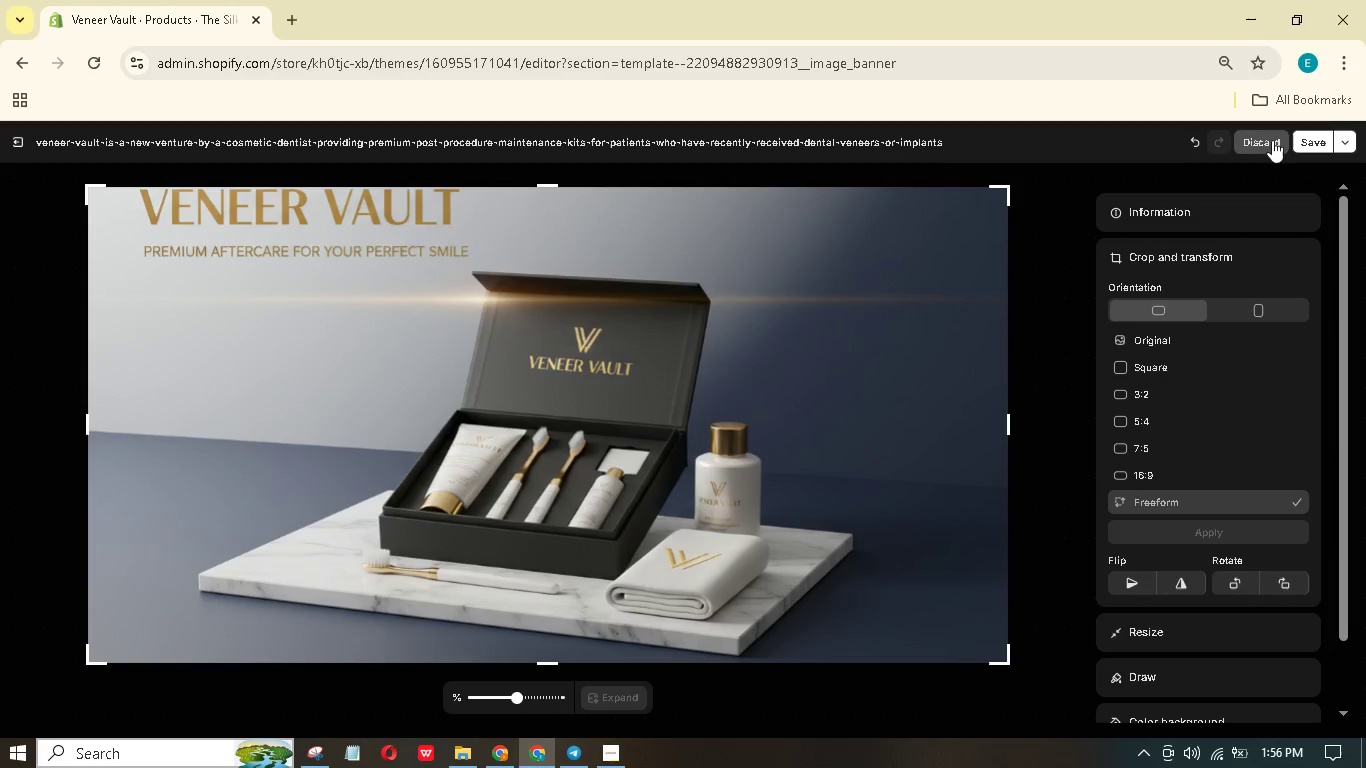 
left_click([1297, 137])
 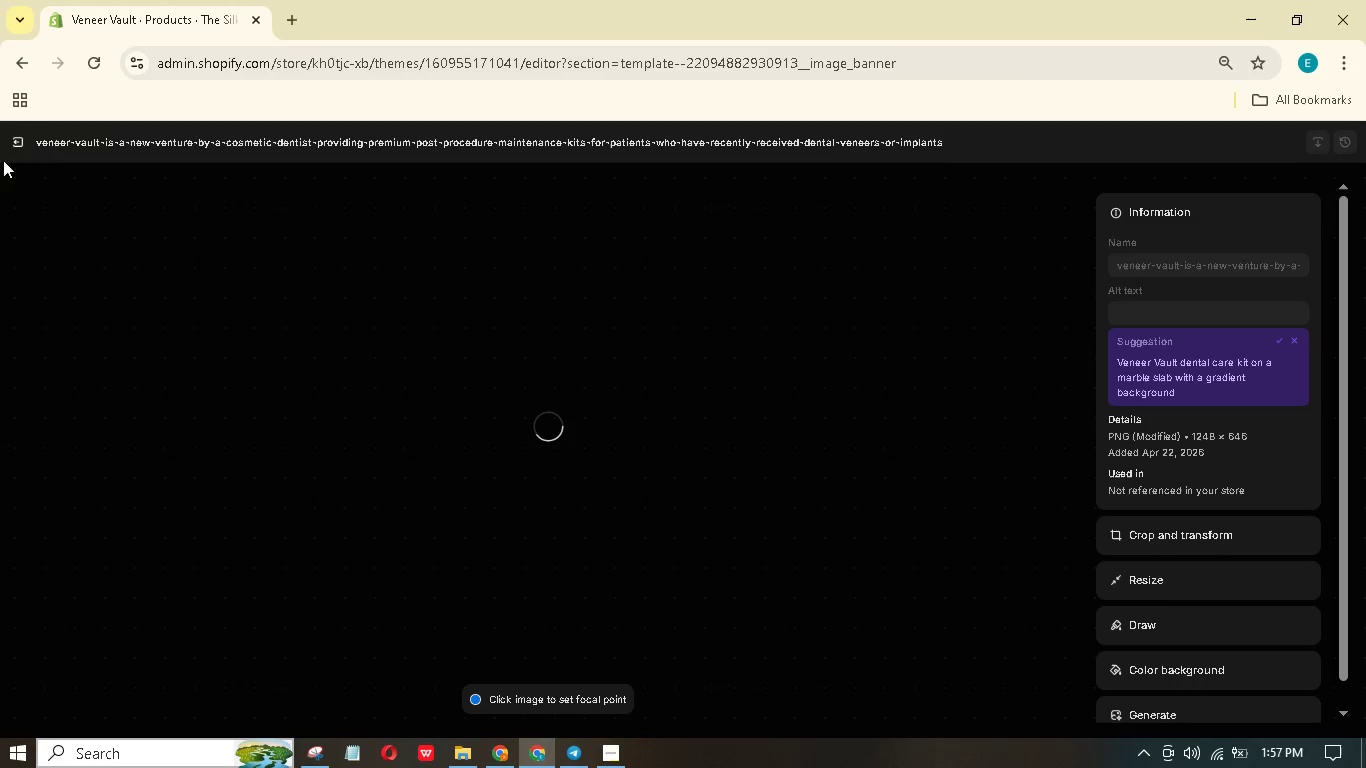 
wait(25.2)
 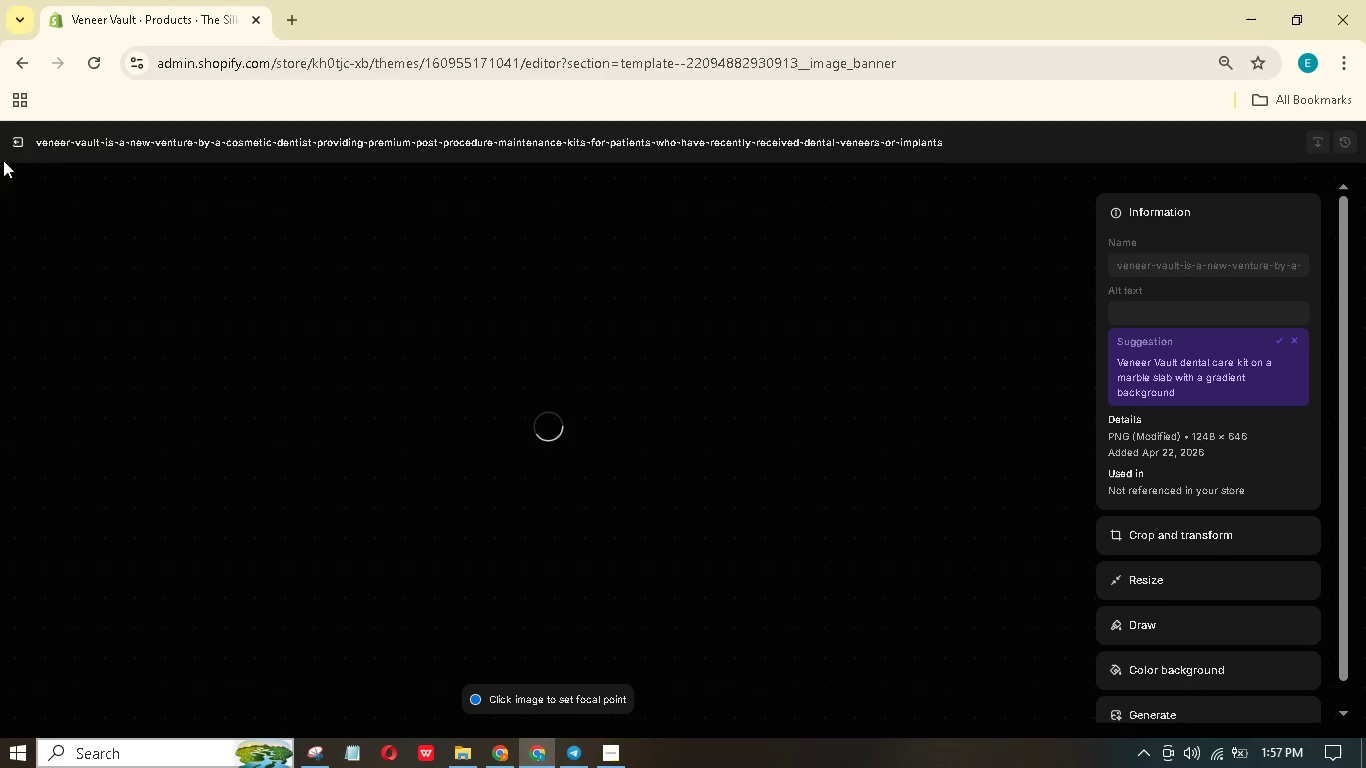 
left_click([18, 140])
 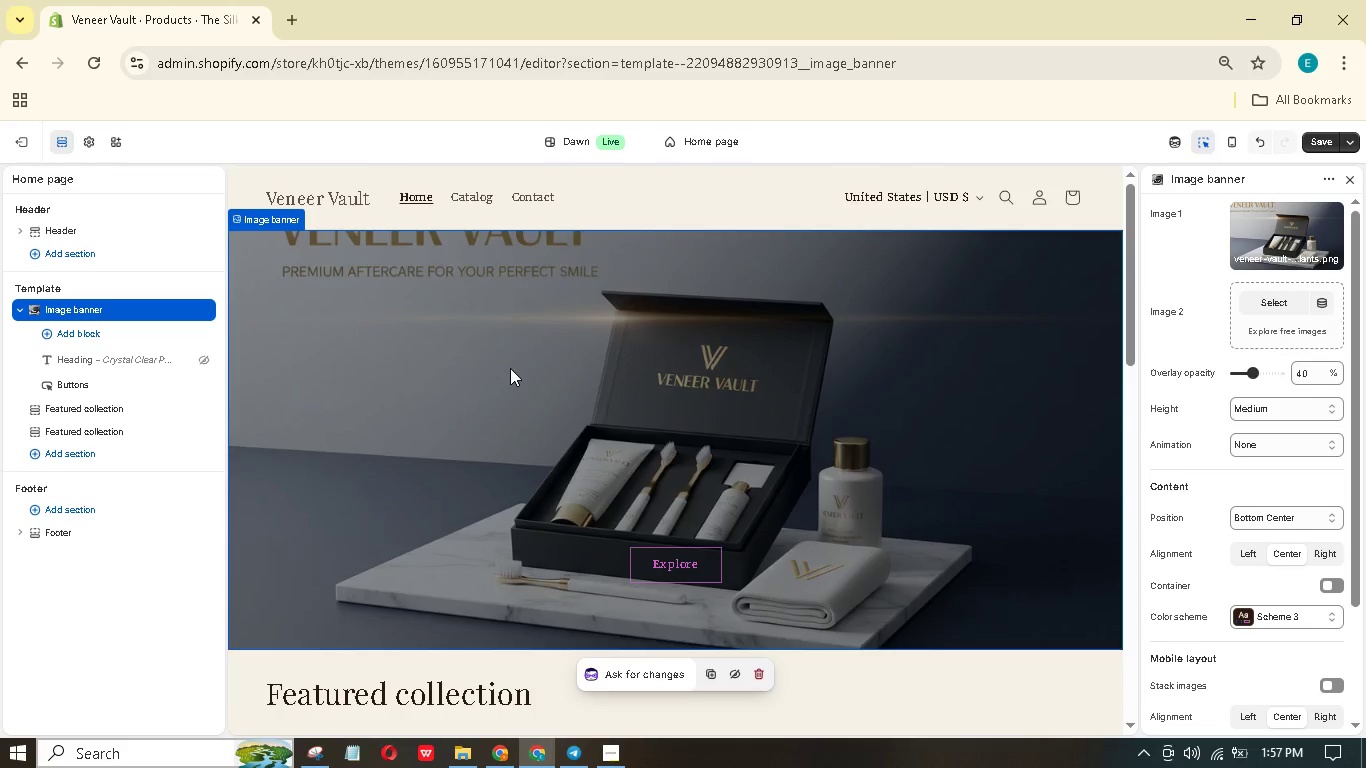 
wait(7.27)
 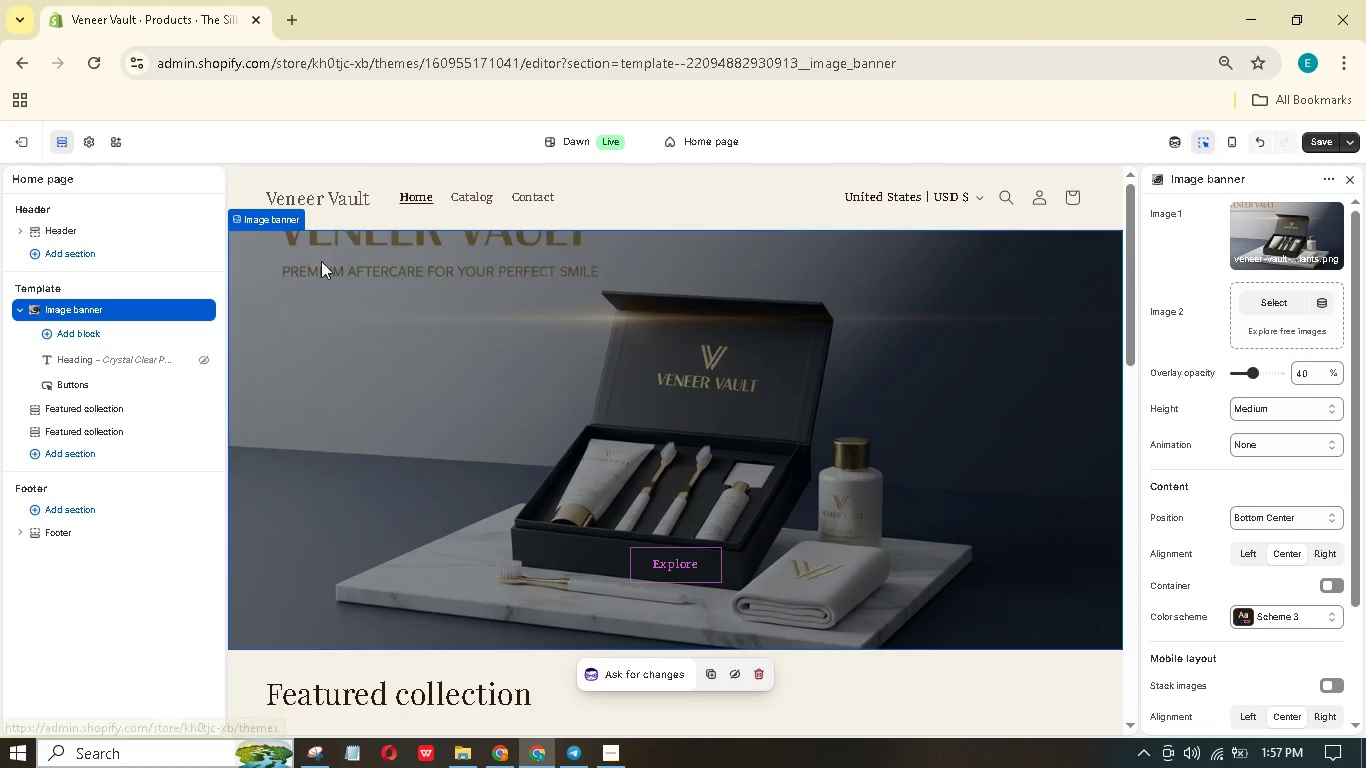 
scroll: coordinate [516, 328], scroll_direction: down, amount: 5.0
 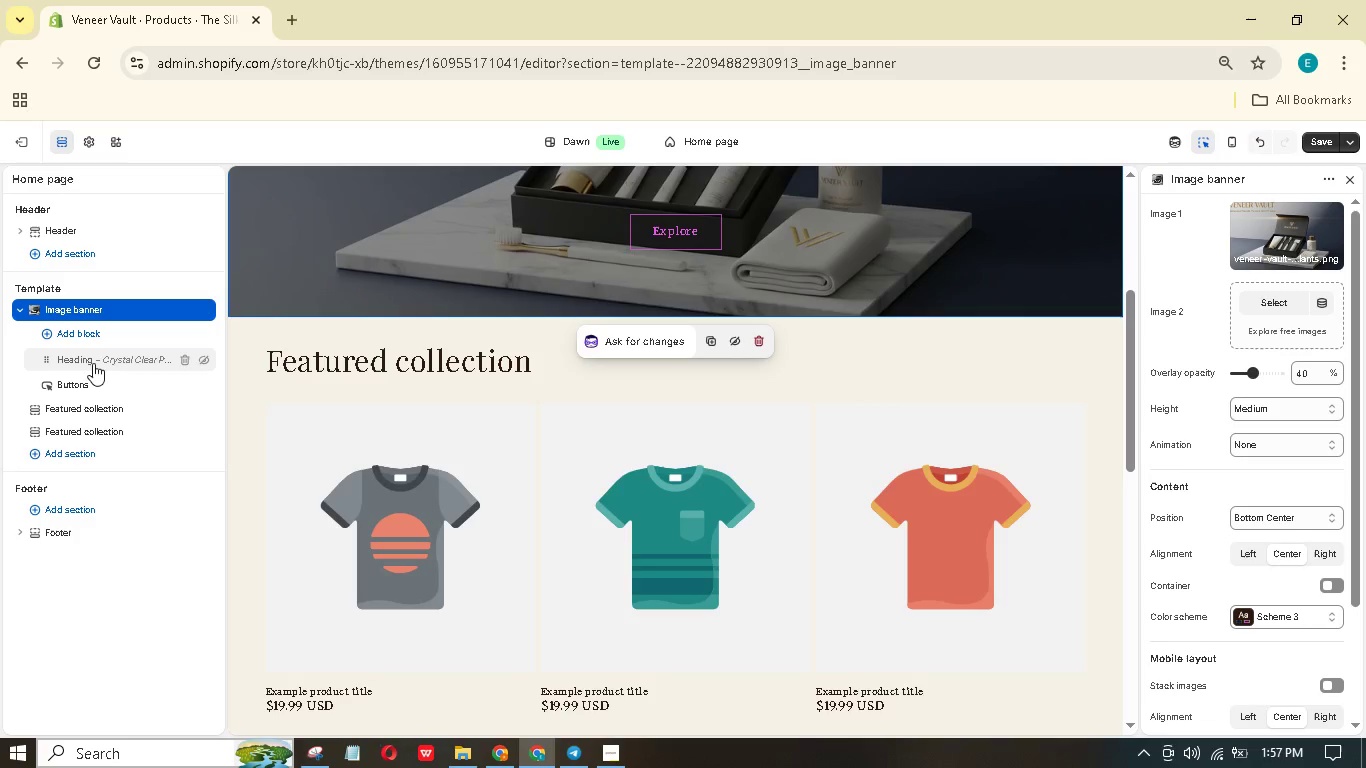 
wait(37.12)
 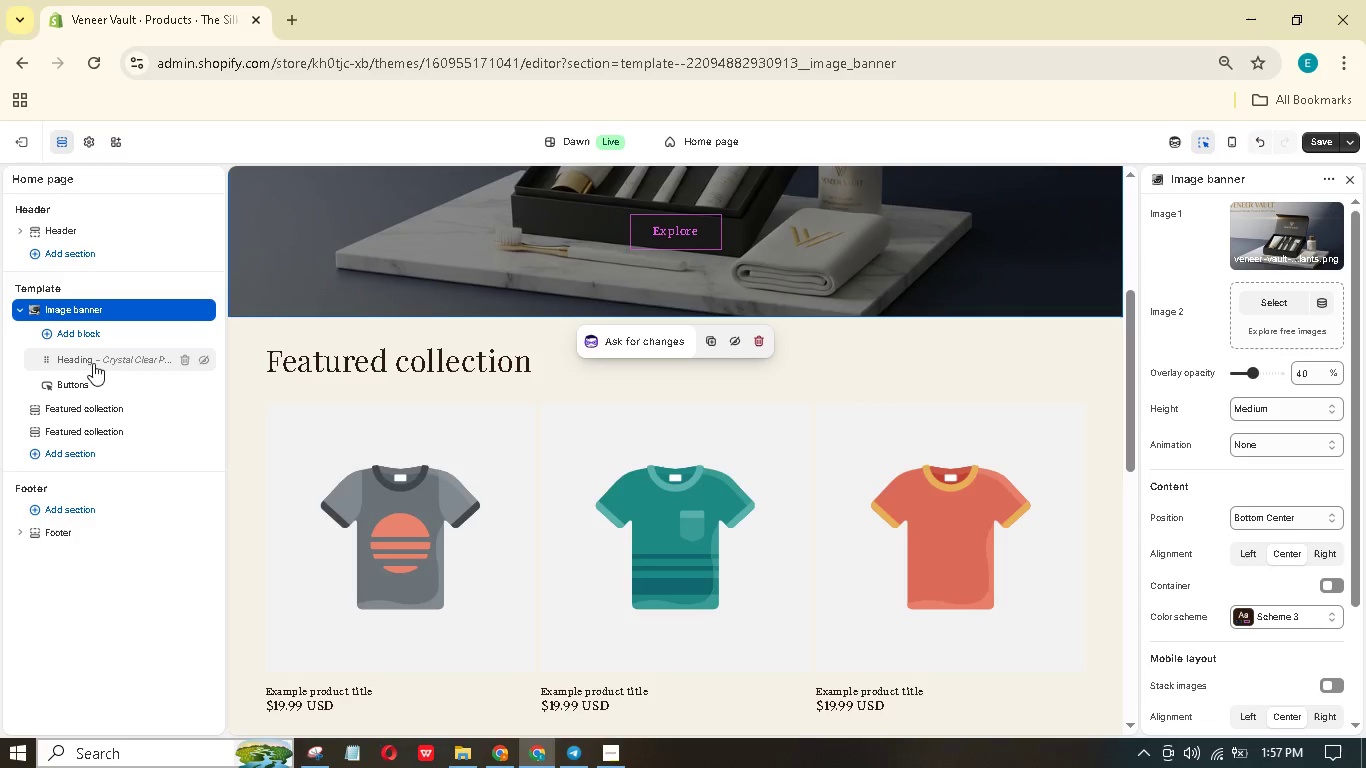 
scroll: coordinate [990, 294], scroll_direction: up, amount: 6.0
 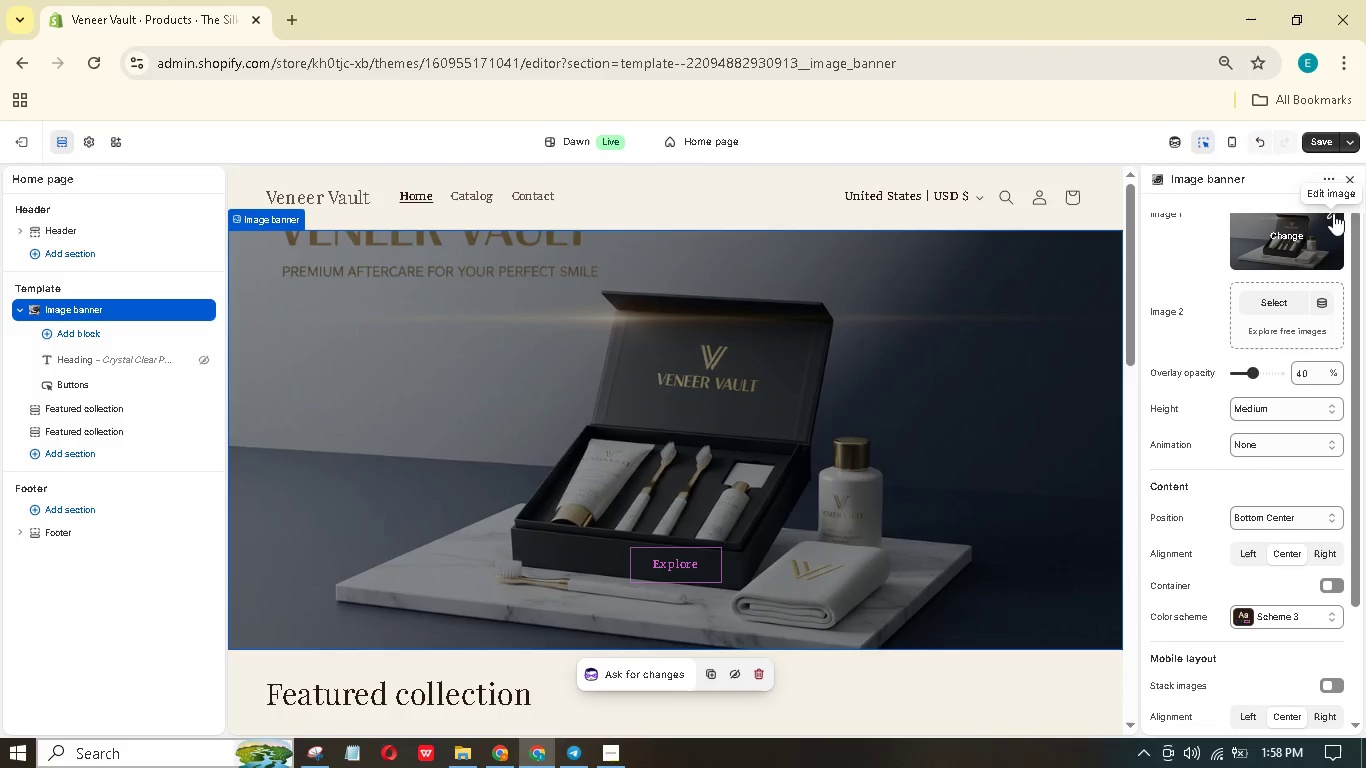 
wait(6.84)
 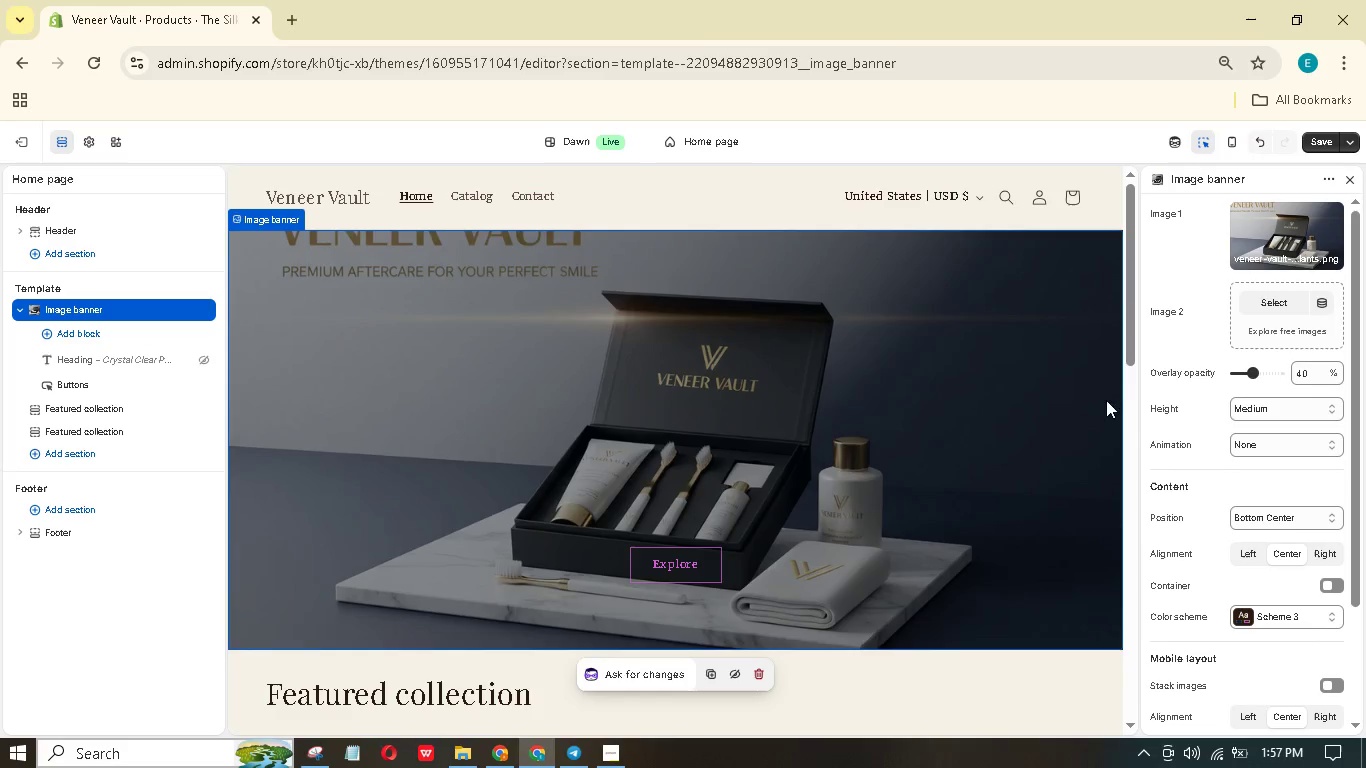 
left_click([1326, 218])
 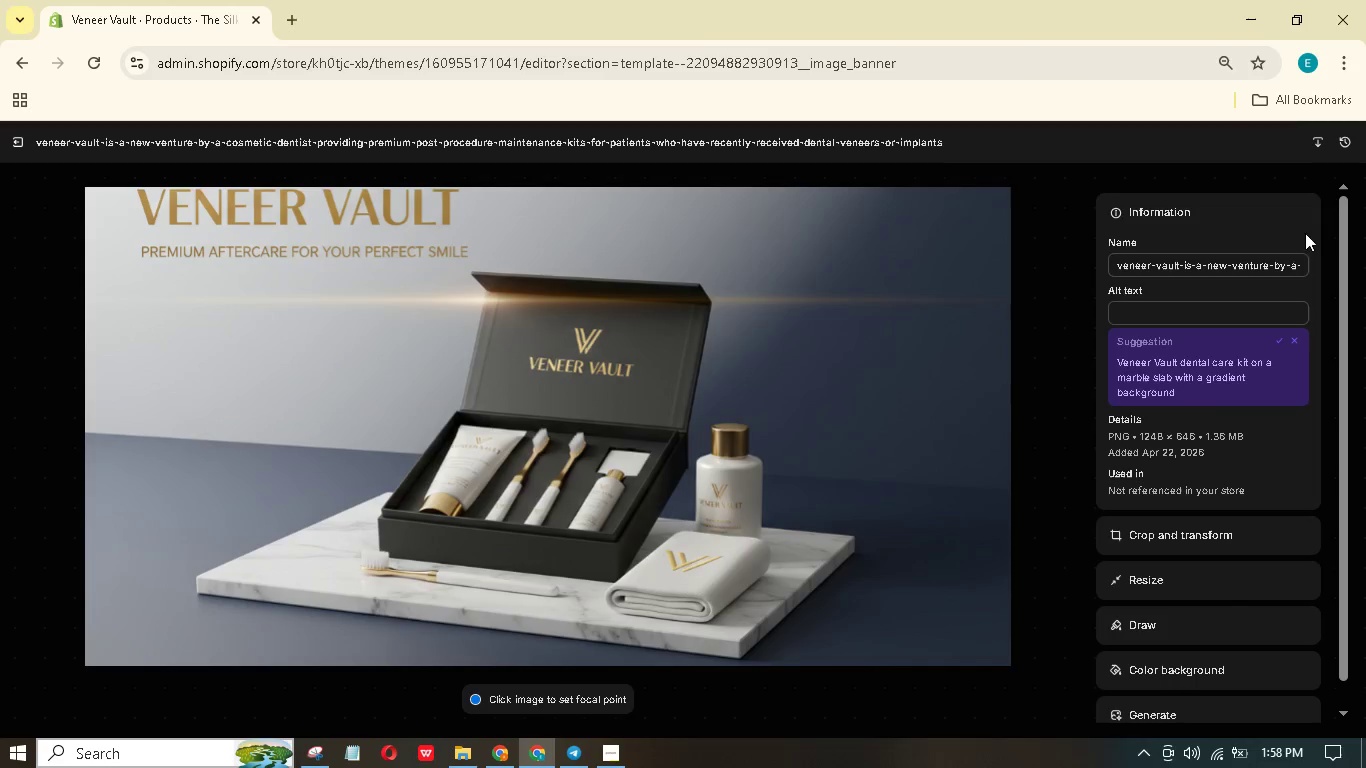 
left_click([1181, 314])
 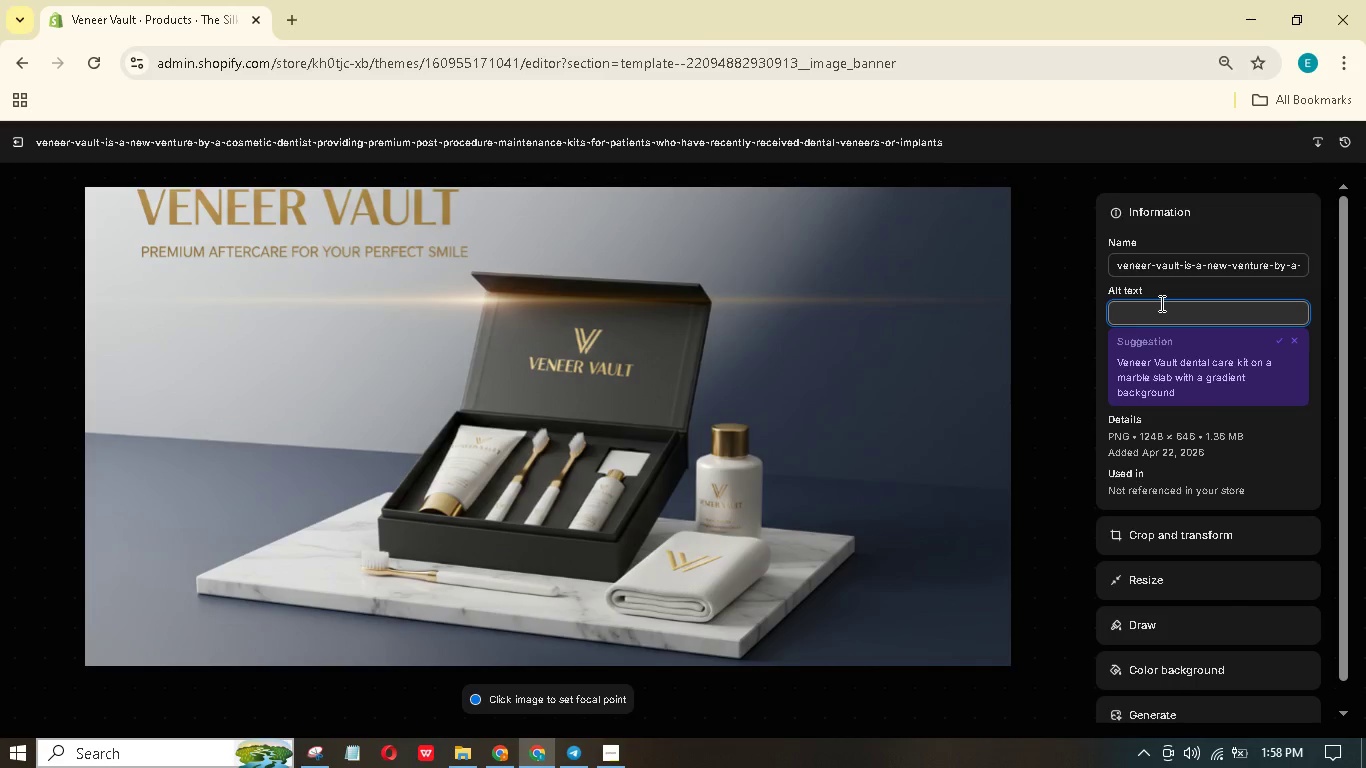 
type( sy)
key(Backspace)
key(Backspace)
key(Backspace)
key(Backspace)
key(Backspace)
type(A se)
key(Backspace)
key(Backspace)
type(box of the veneer care kit fitting i)
key(Backspace)
type(on a cr)
key(Backspace)
key(Backspace)
key(Backspace)
key(Backspace)
type( marble block and )
key(Backspace)
key(Backspace)
key(Backspace)
key(Backspace)
key(Backspace)
type(.)
 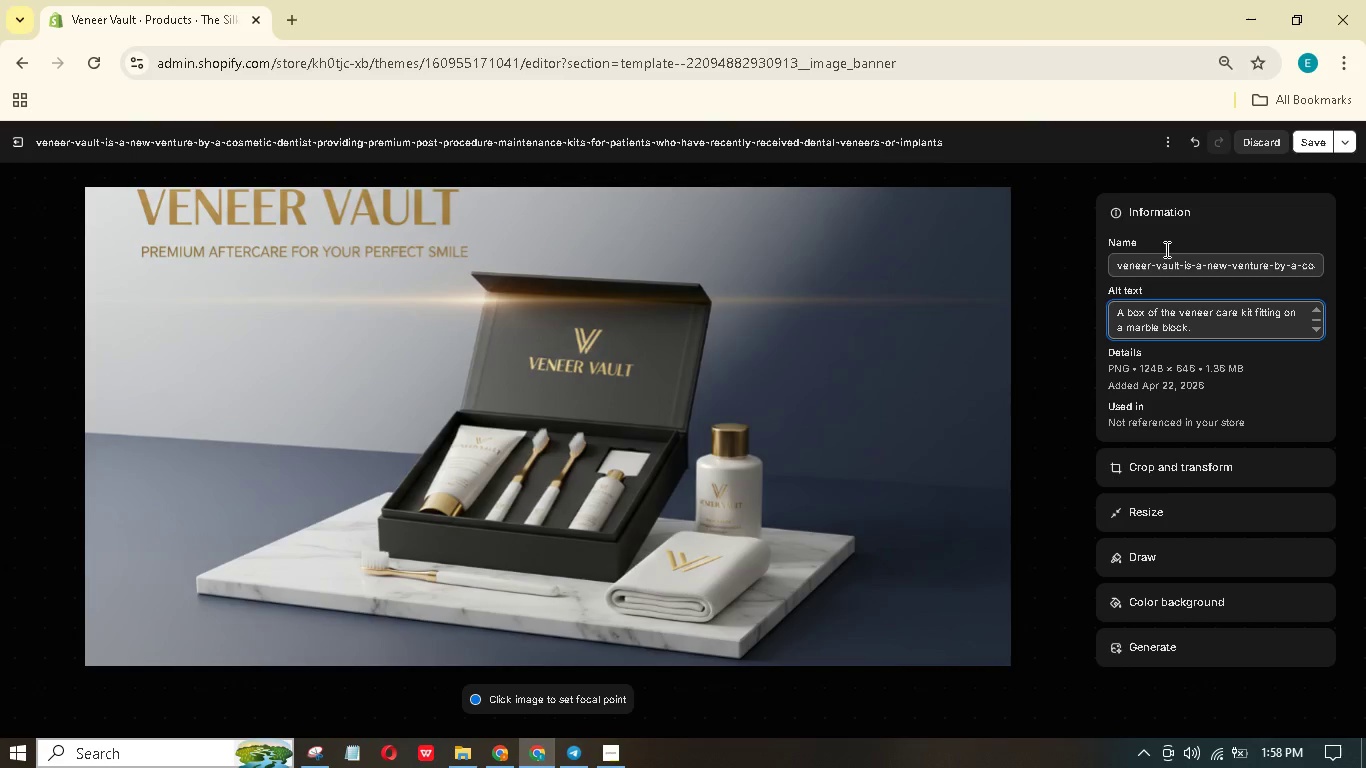 
left_click([1304, 144])
 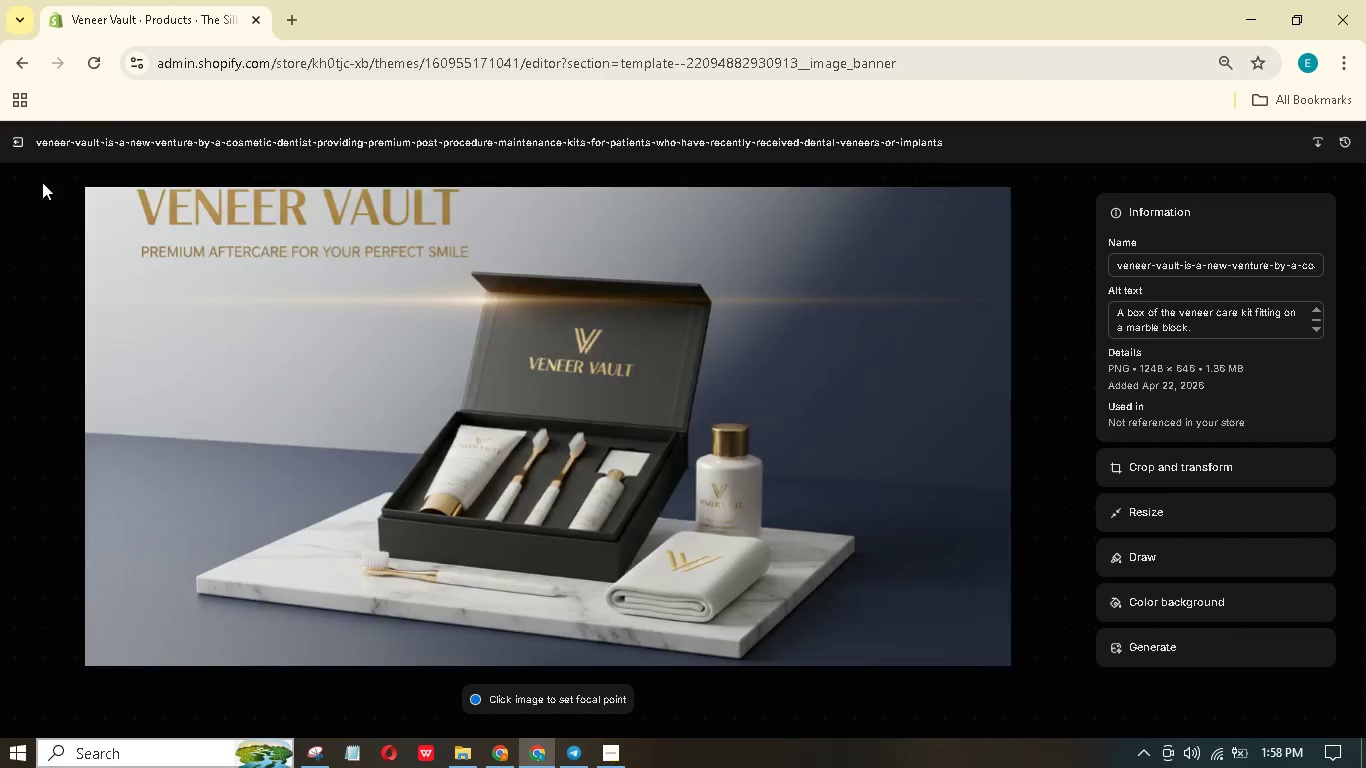 
left_click([10, 142])
 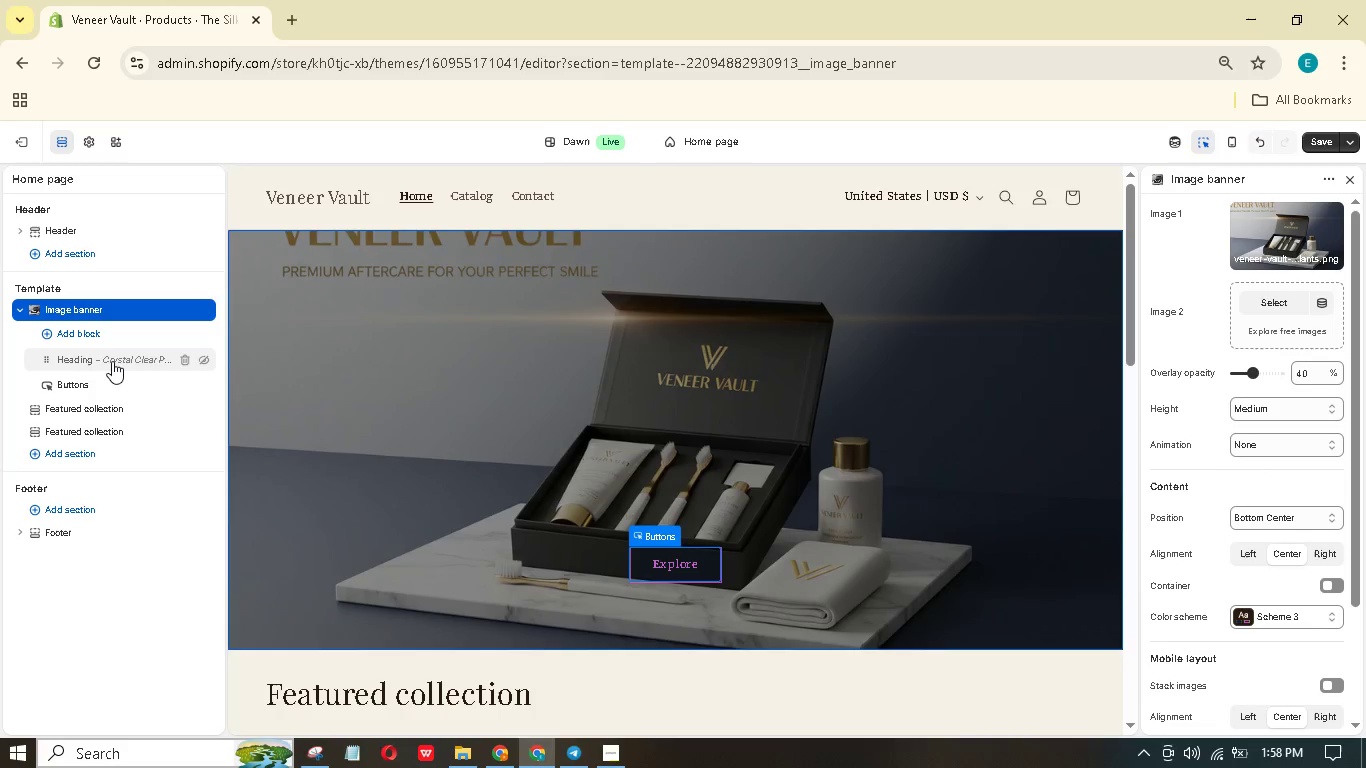 
left_click([112, 361])
 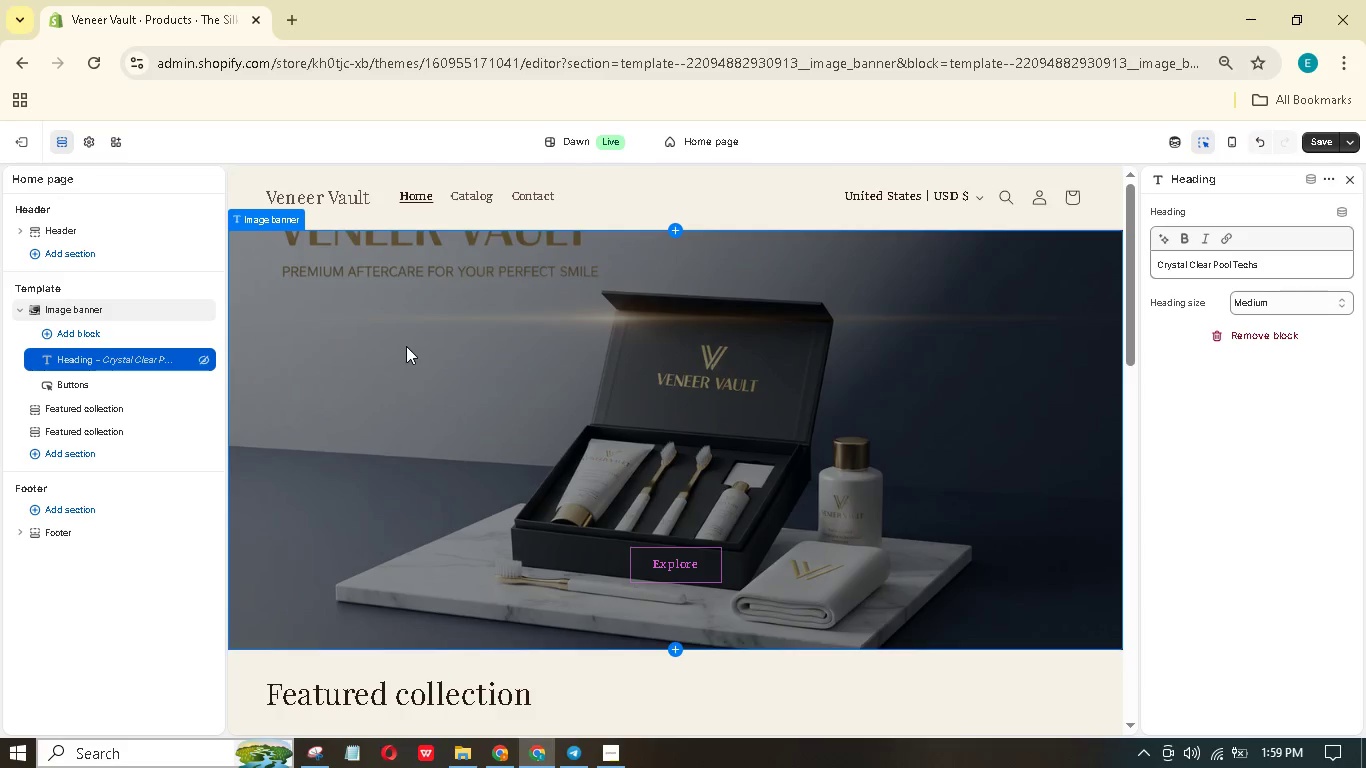 
wait(5.62)
 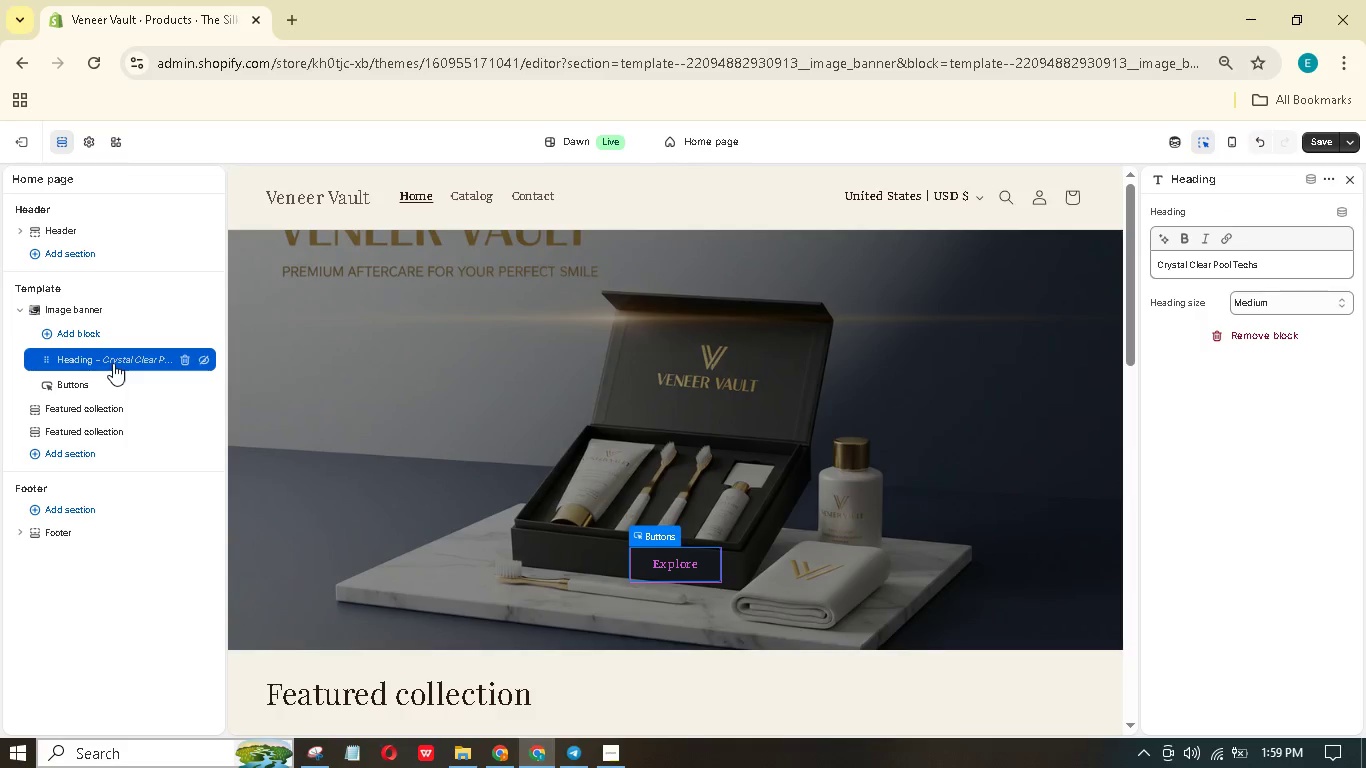 
left_click_drag(start_coordinate=[1275, 266], to_coordinate=[1122, 263])
 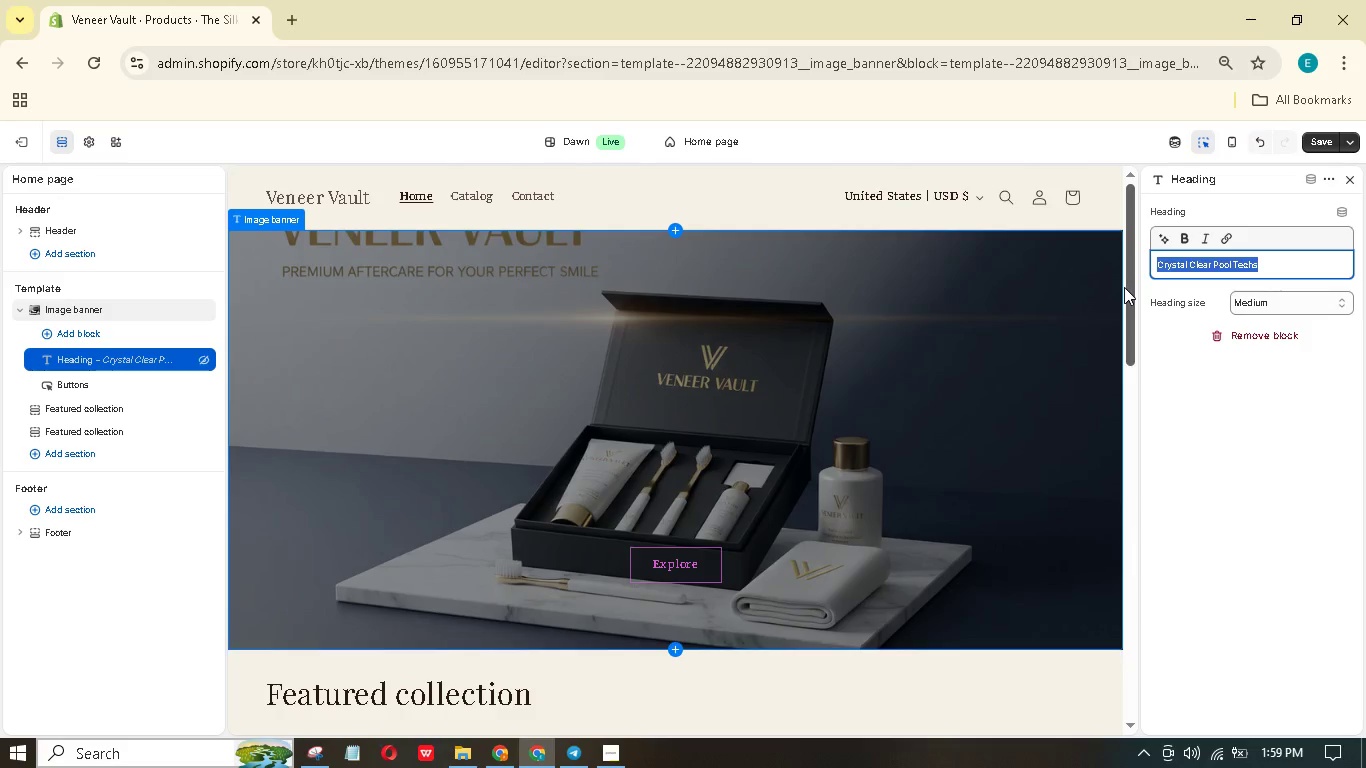 
hold_key(key=ShiftLeft, duration=1.5)
 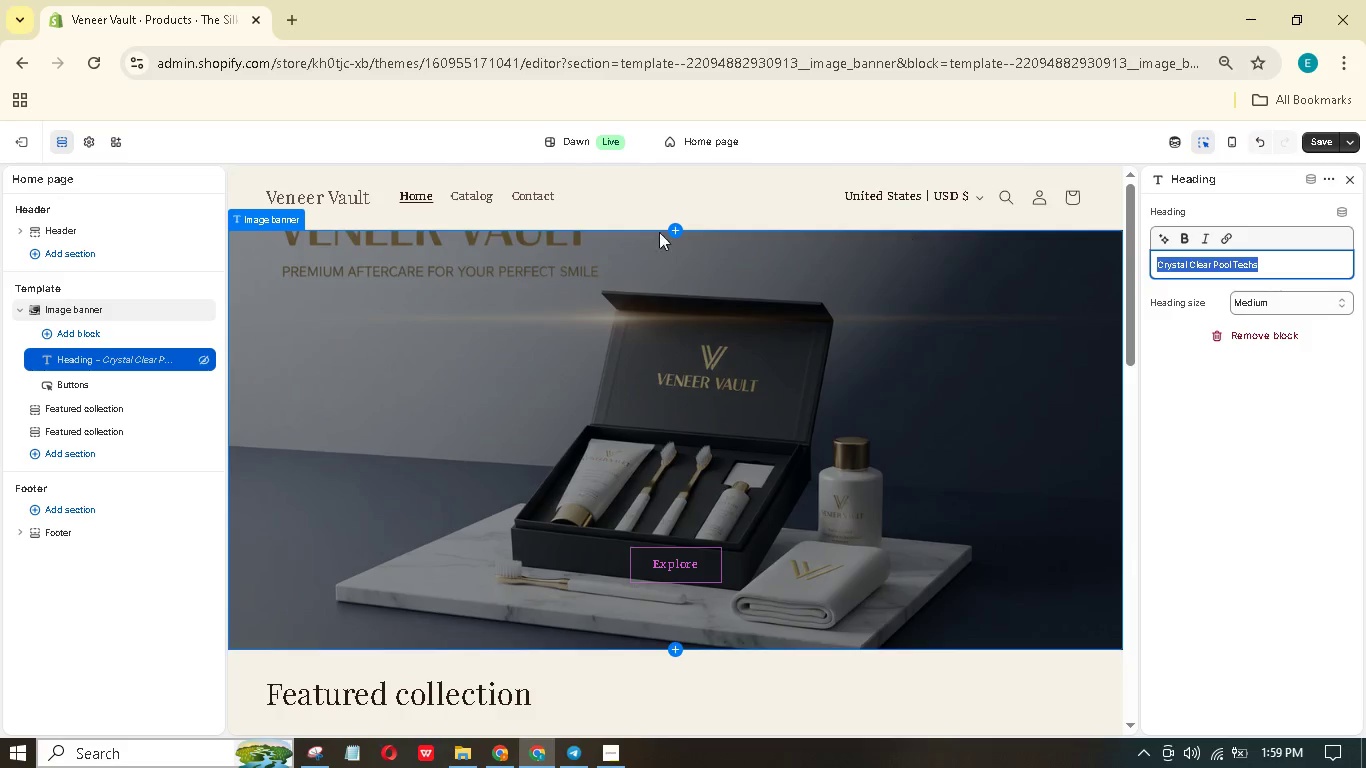 
key(Shift+ShiftLeft)
 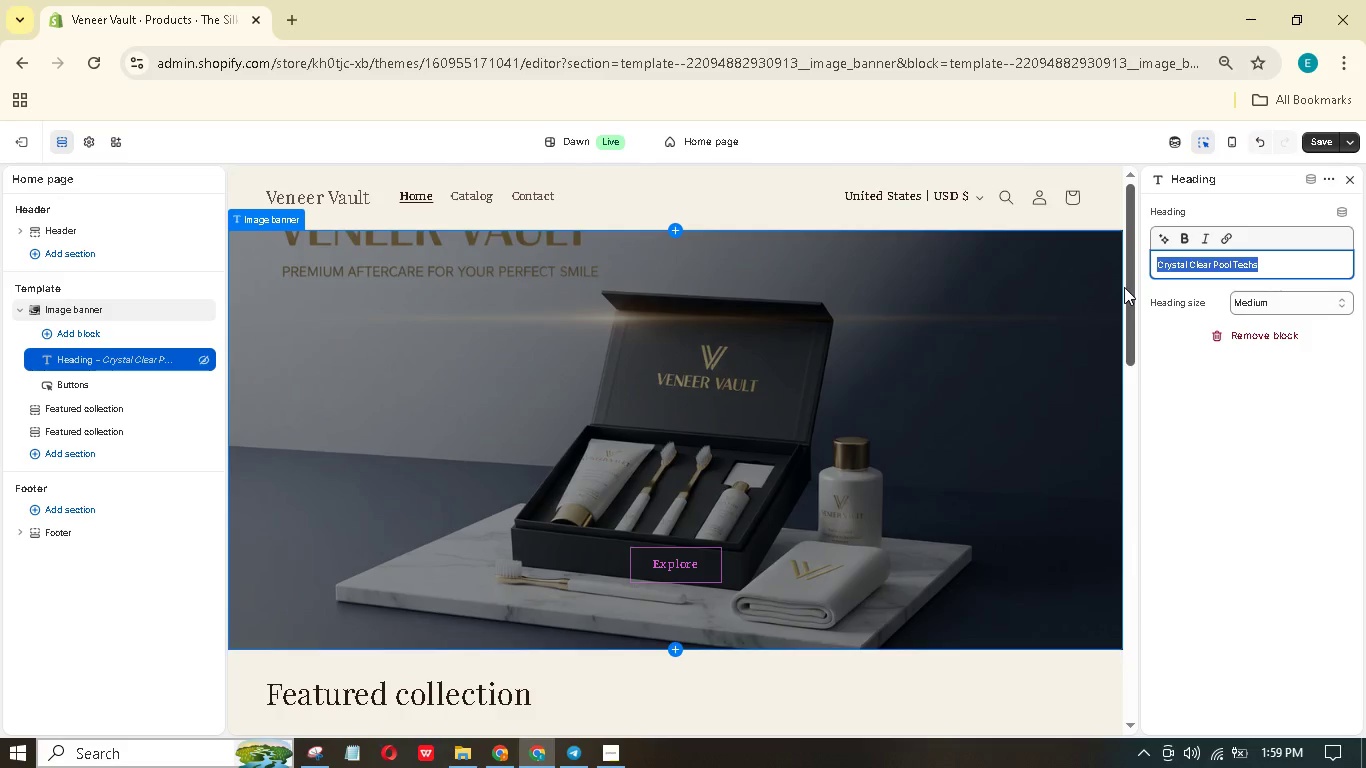 
key(Shift+ShiftLeft)
 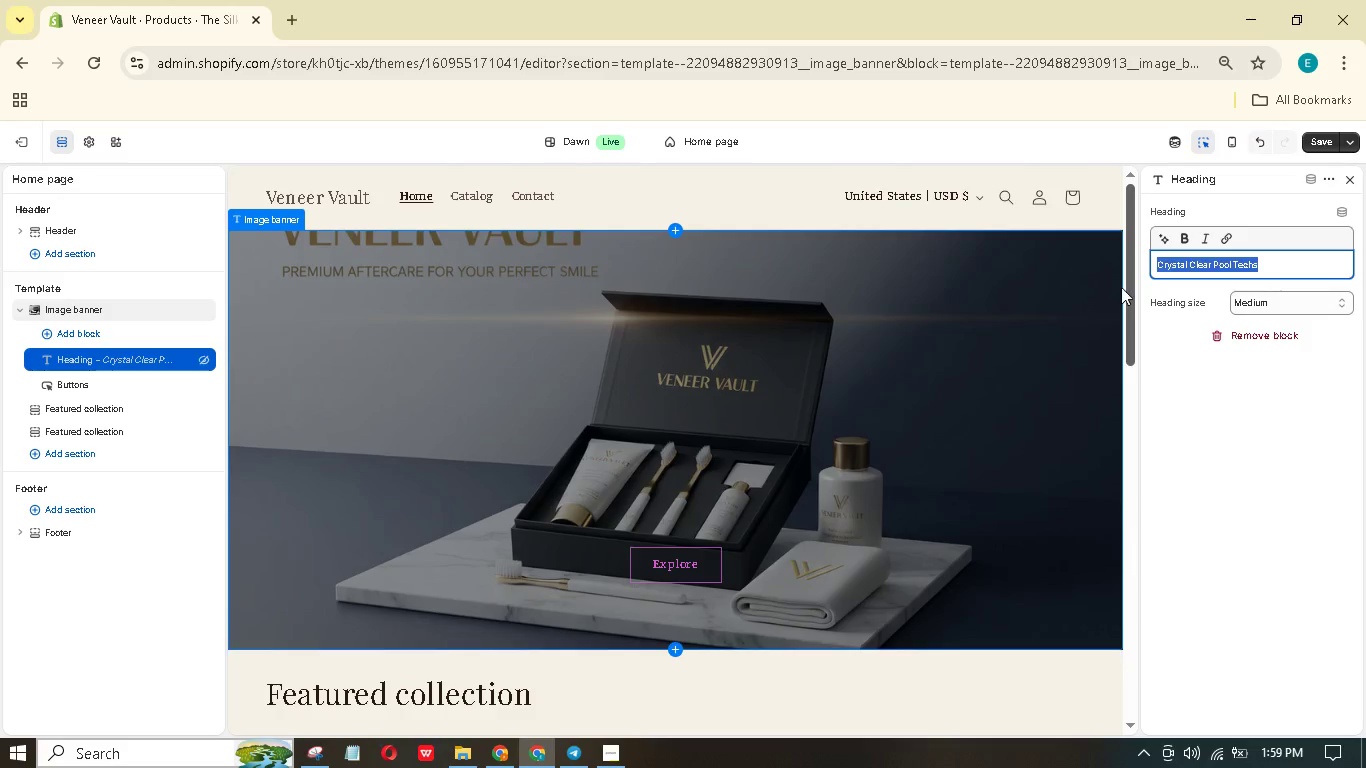 
left_click([206, 359])
 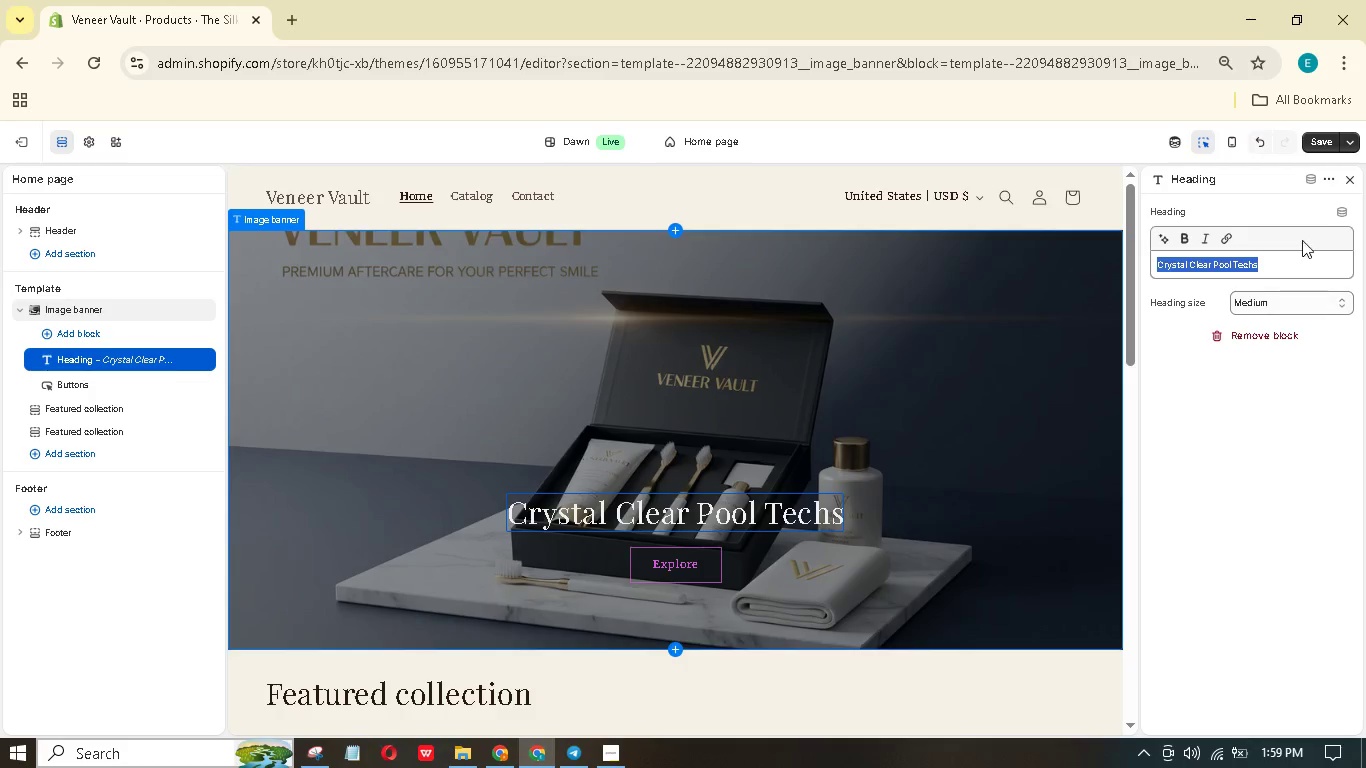 
left_click([1274, 254])
 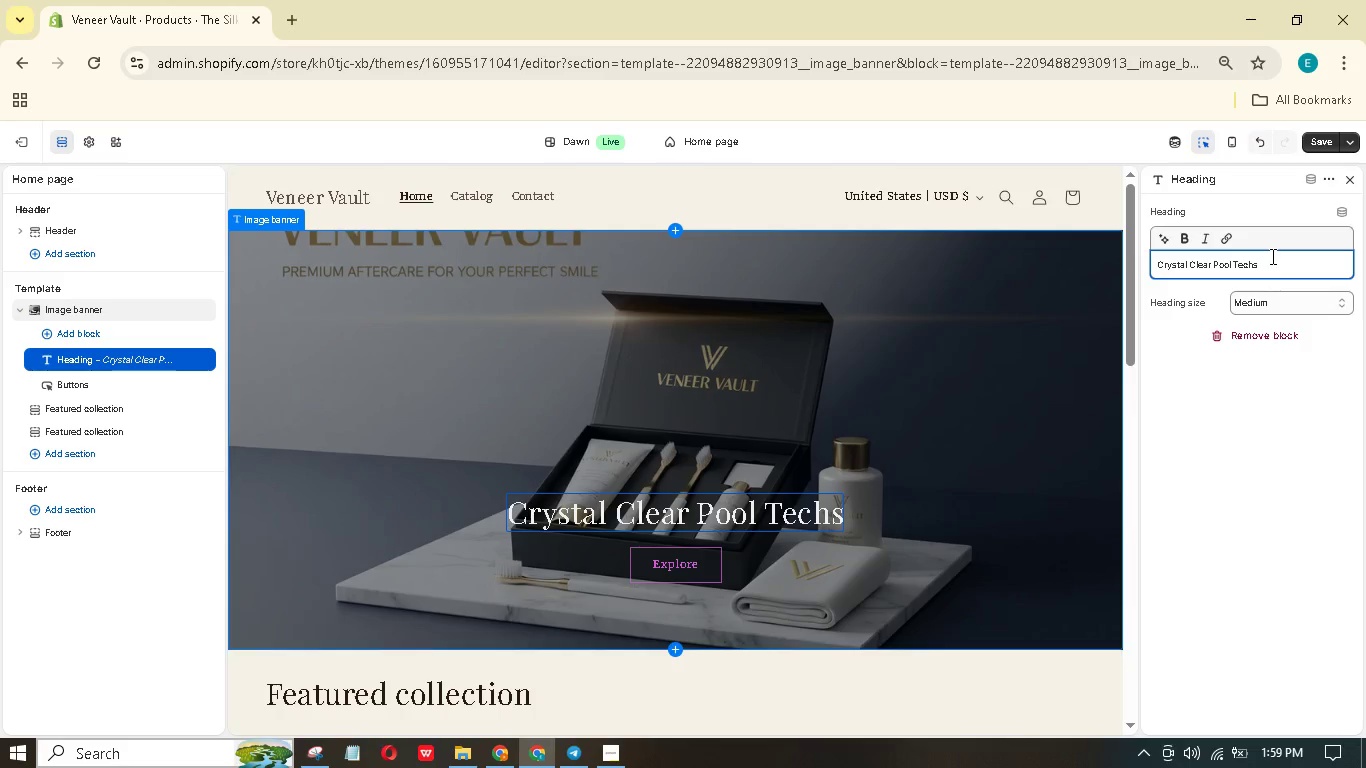 
key(Control+A)
 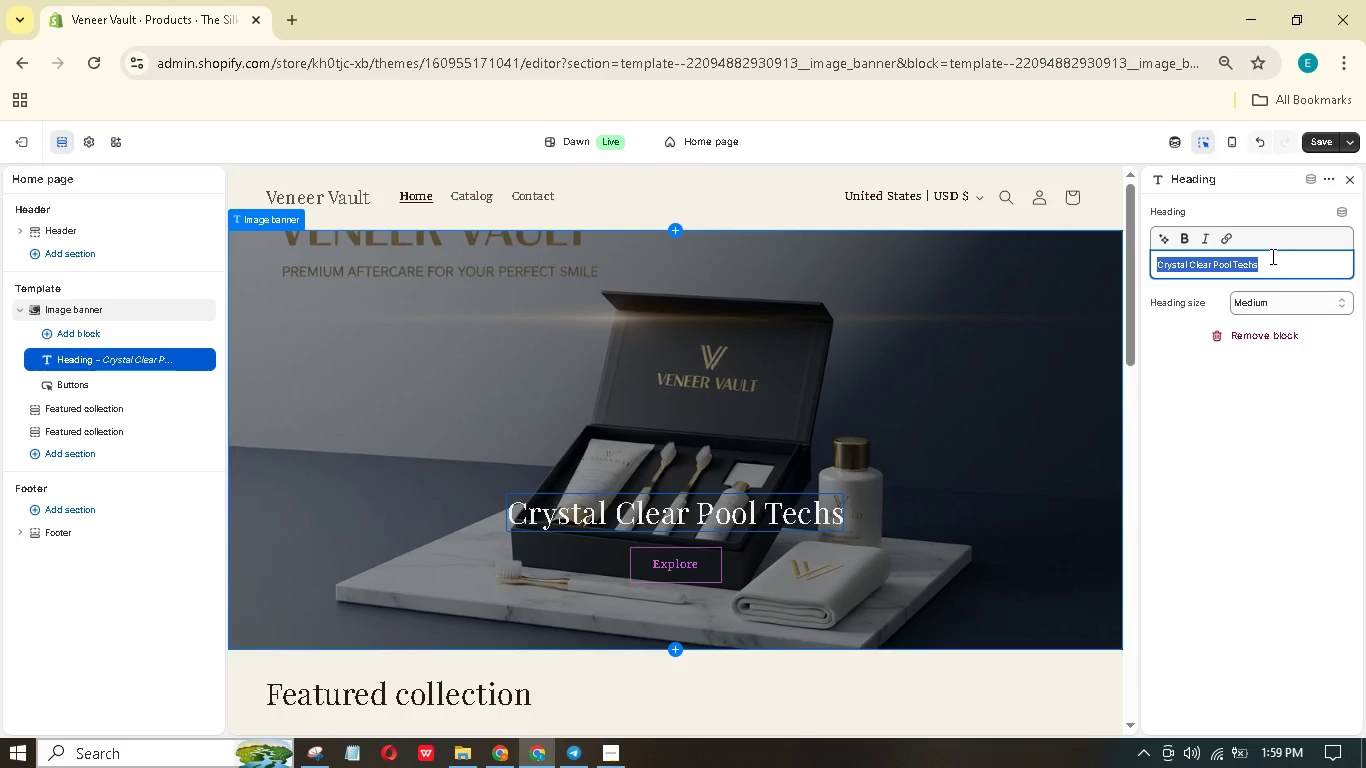 
type(Your Veneers Derve More Than Toothp)
key(Backspace)
type(ste)
 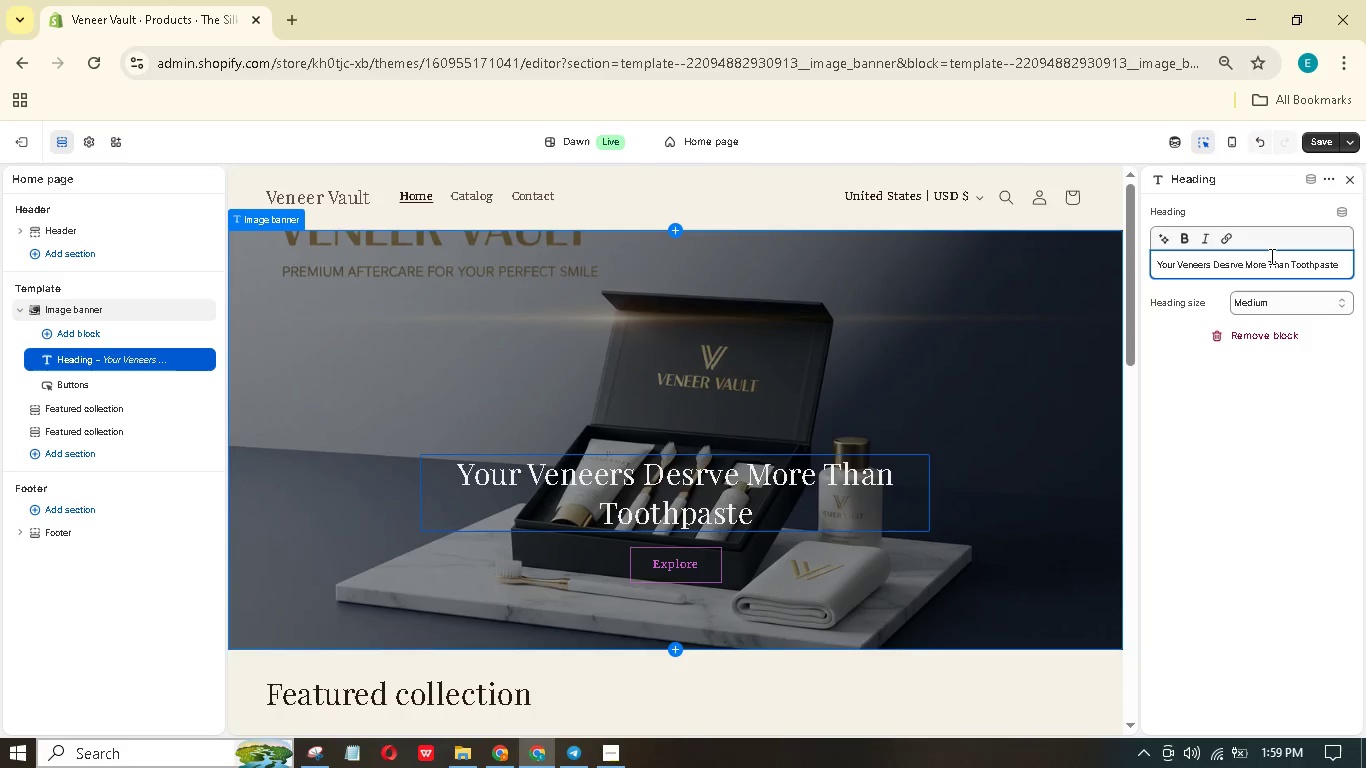 
left_click([1227, 257])
 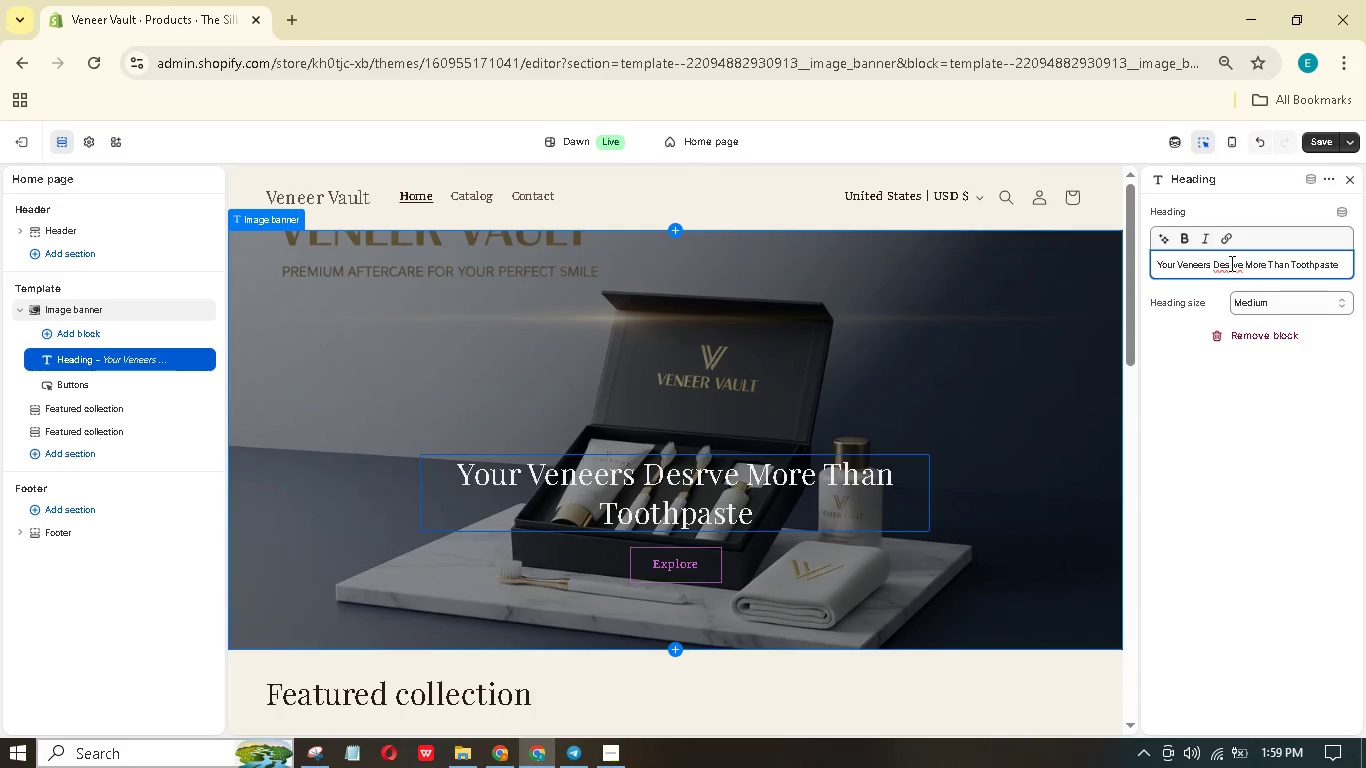 
left_click([1230, 263])
 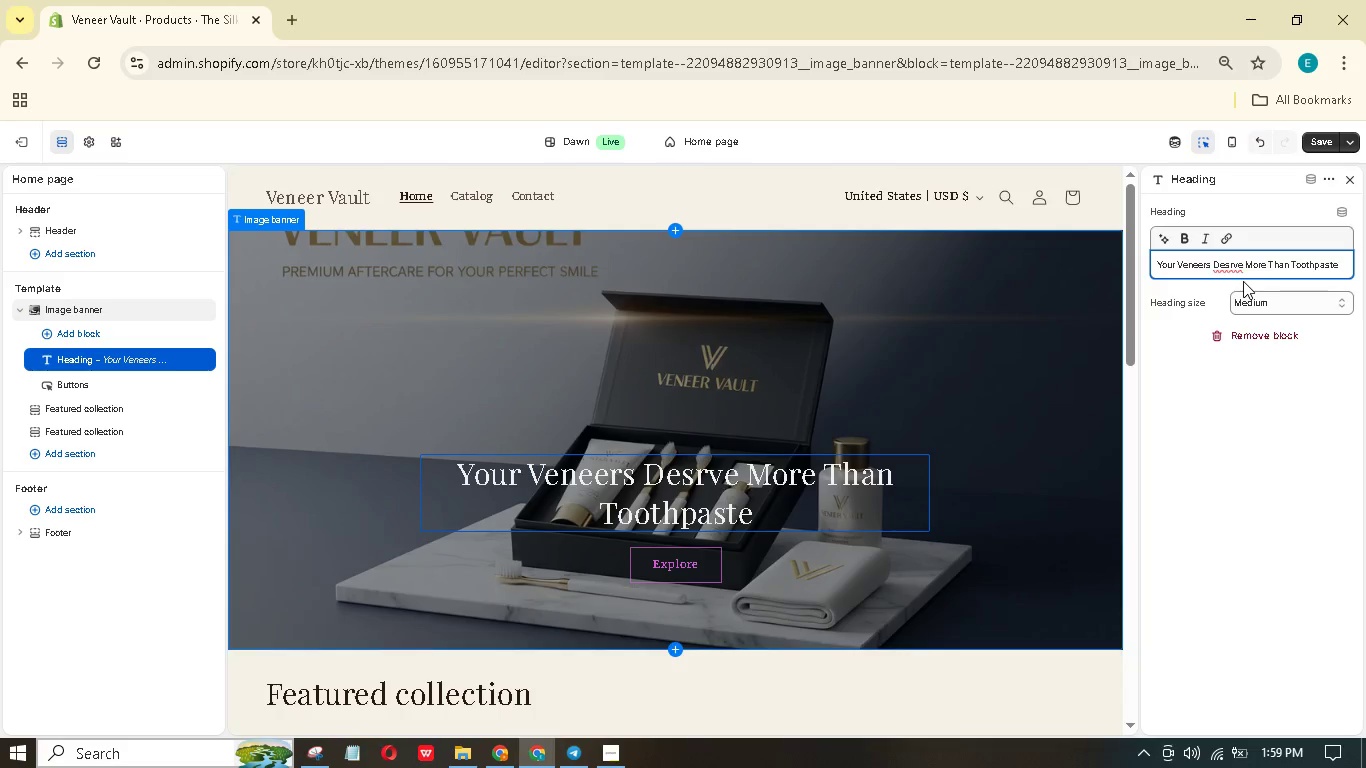 
key(E)
 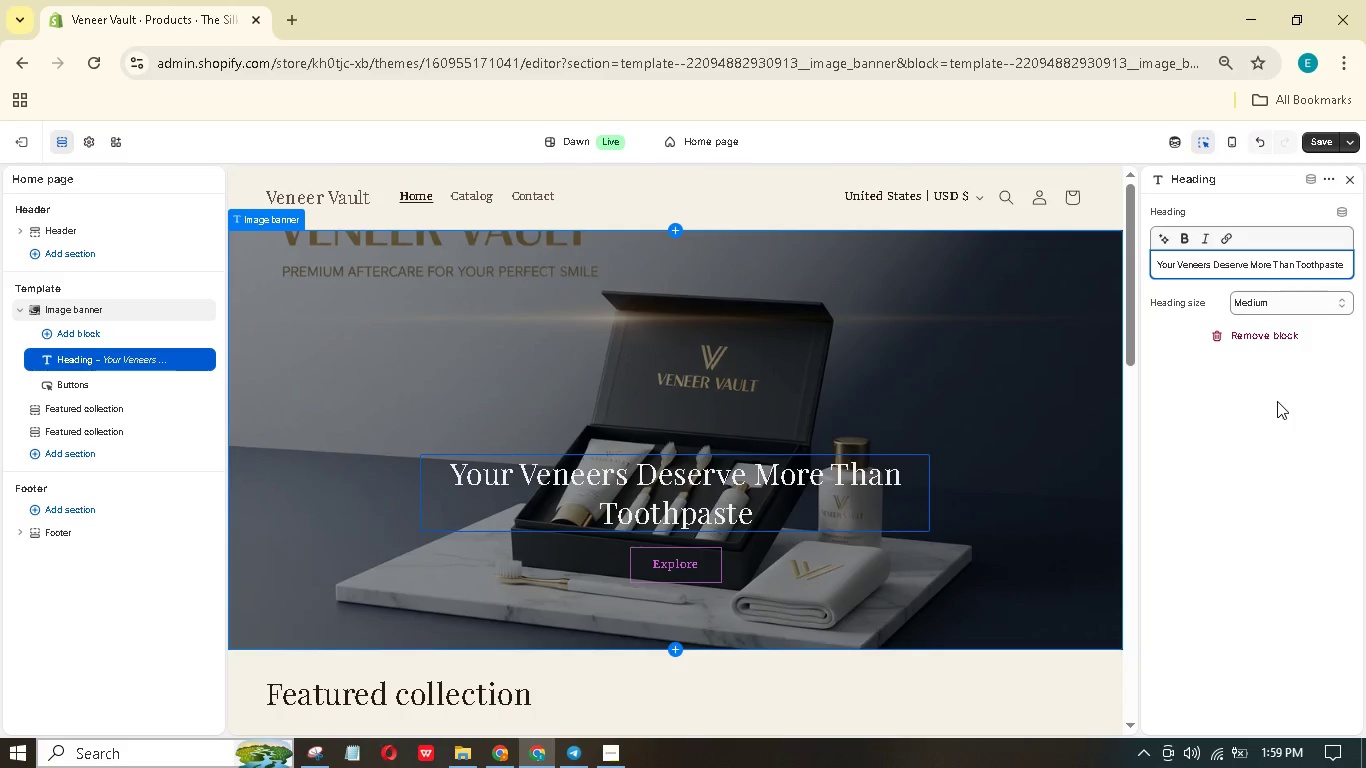 
left_click([1277, 401])
 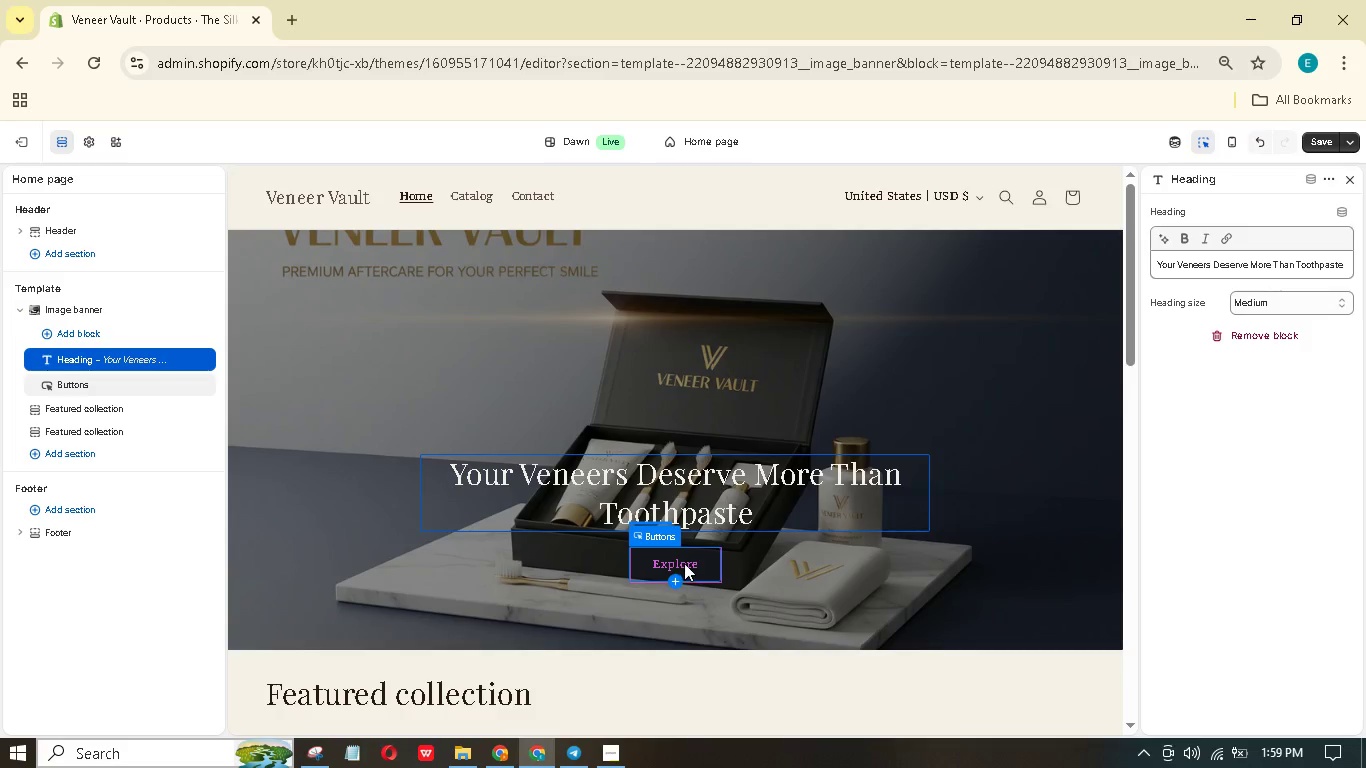 
wait(5.31)
 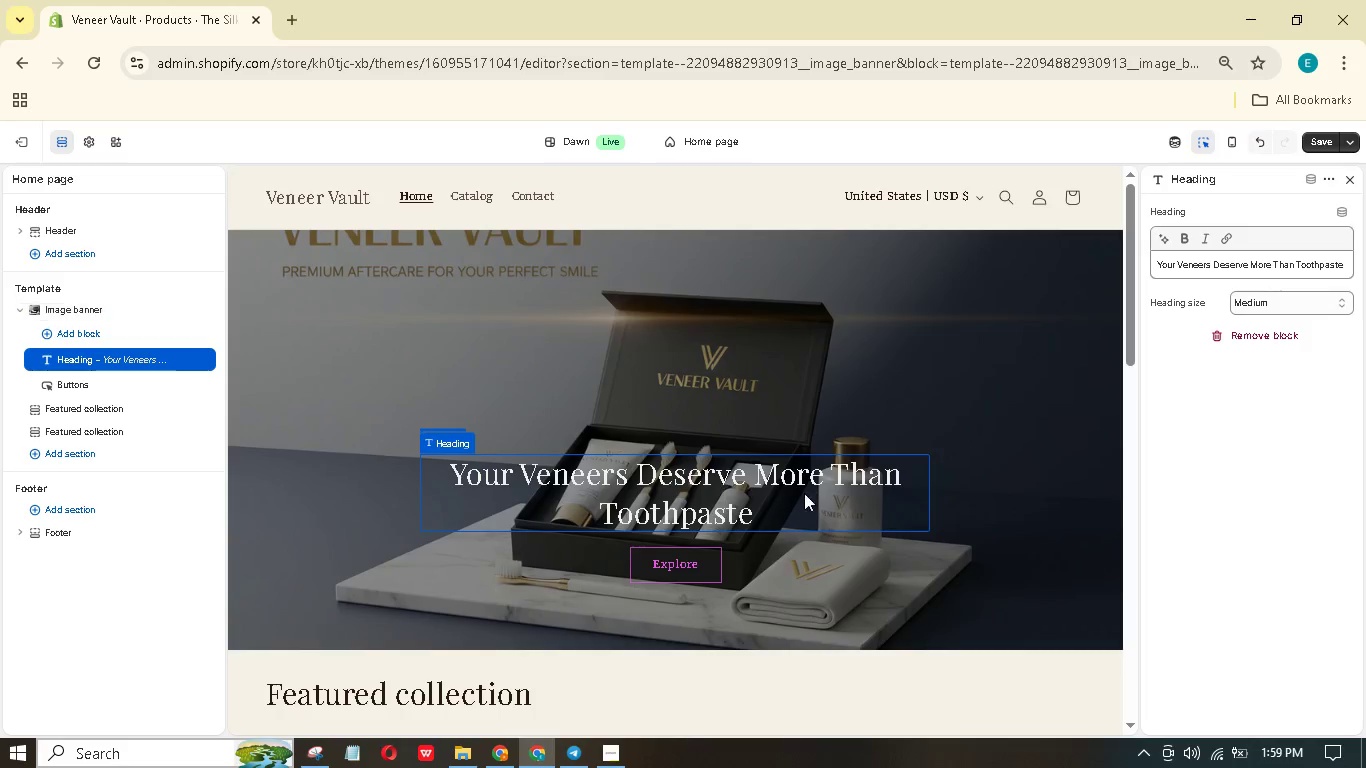 
left_click_drag(start_coordinate=[687, 560], to_coordinate=[685, 610])
 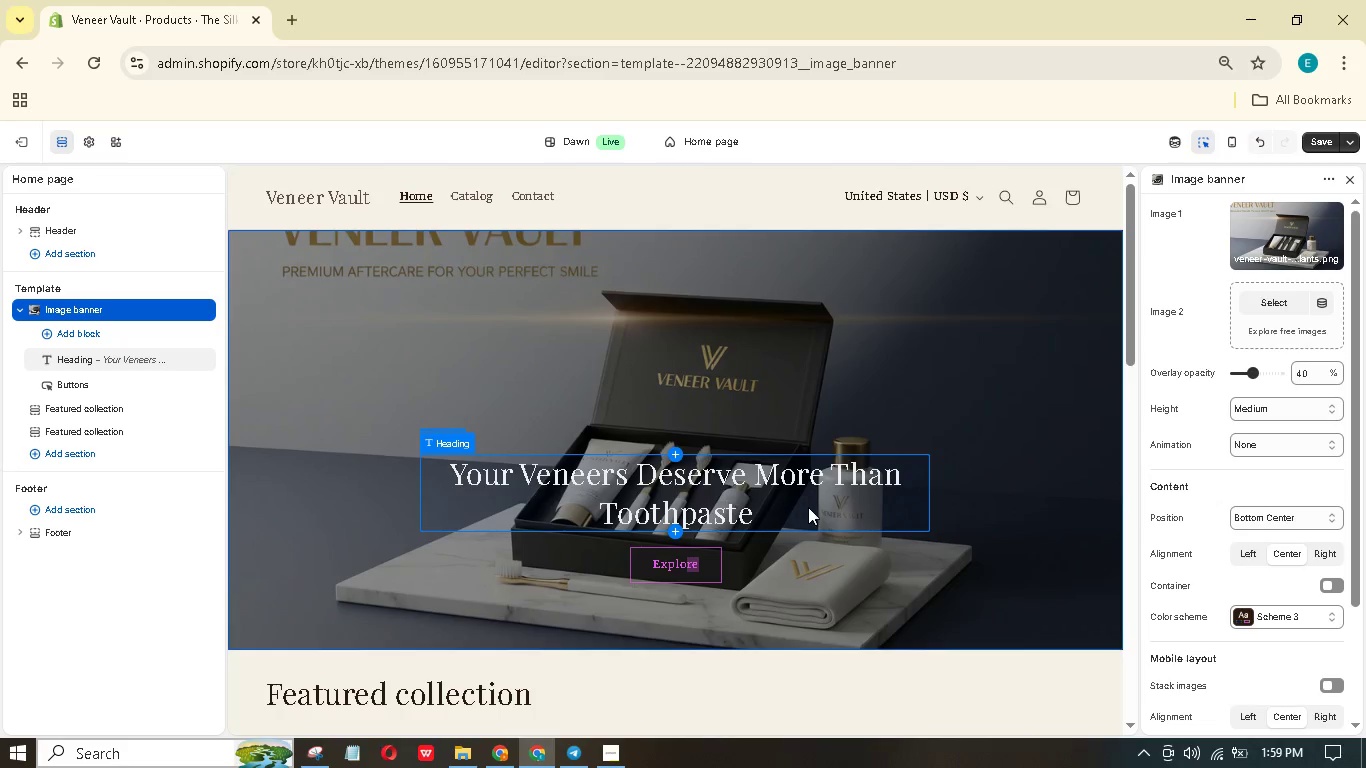 
left_click([858, 508])
 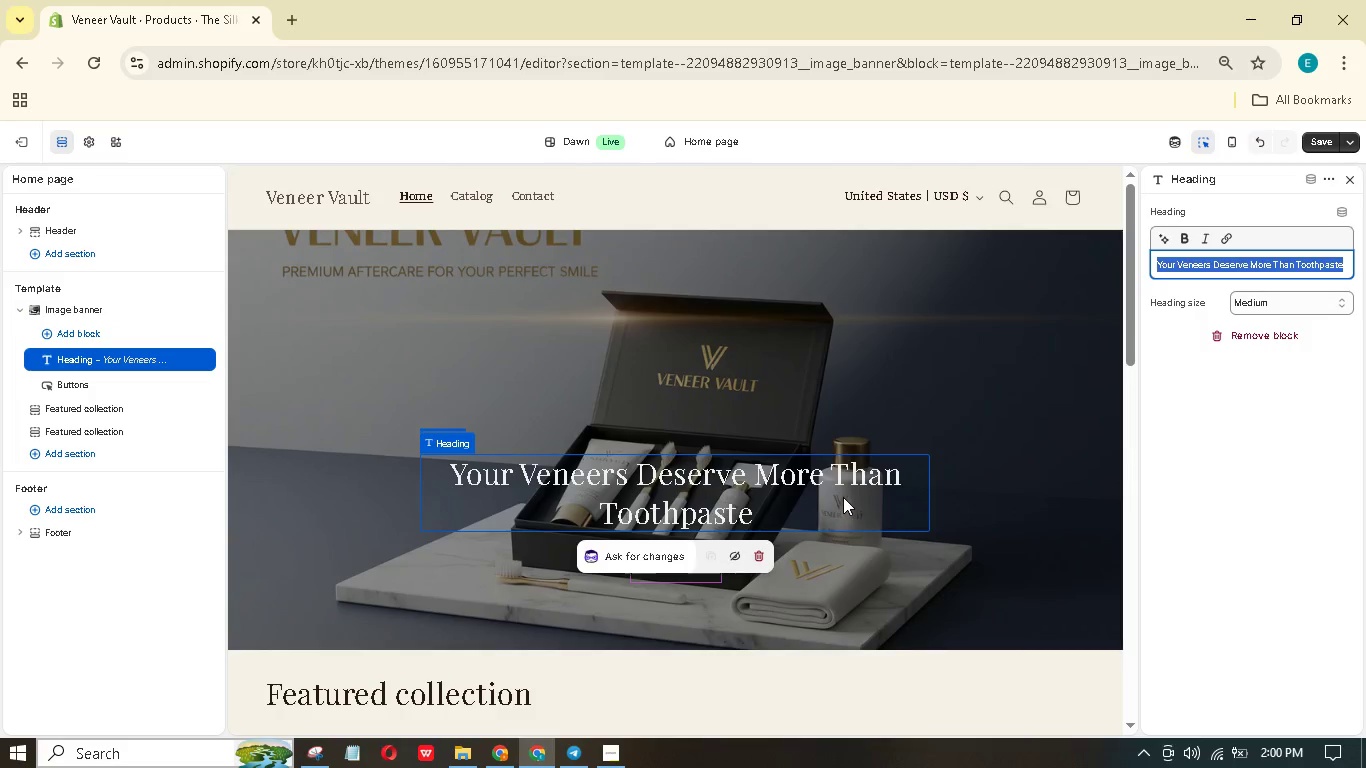 
left_click_drag(start_coordinate=[843, 497], to_coordinate=[838, 583])
 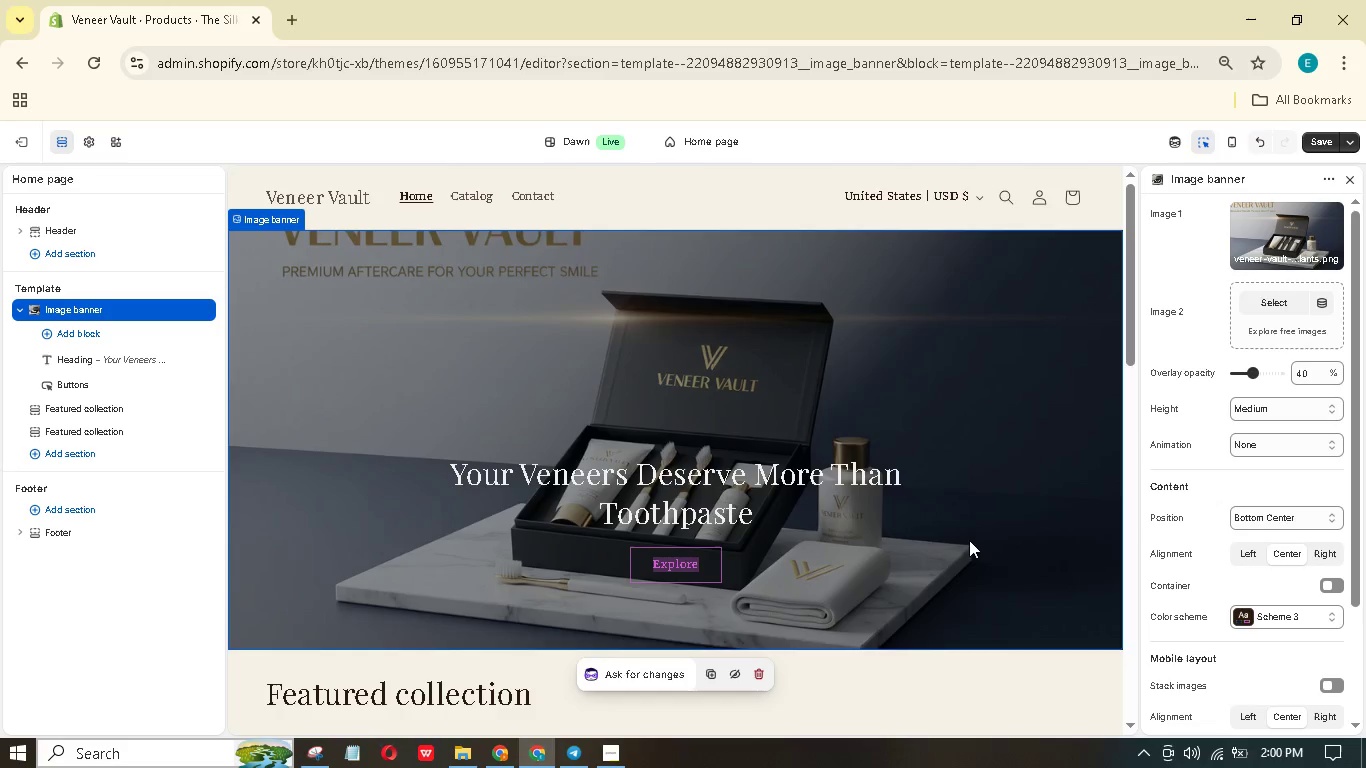 
left_click([869, 486])
 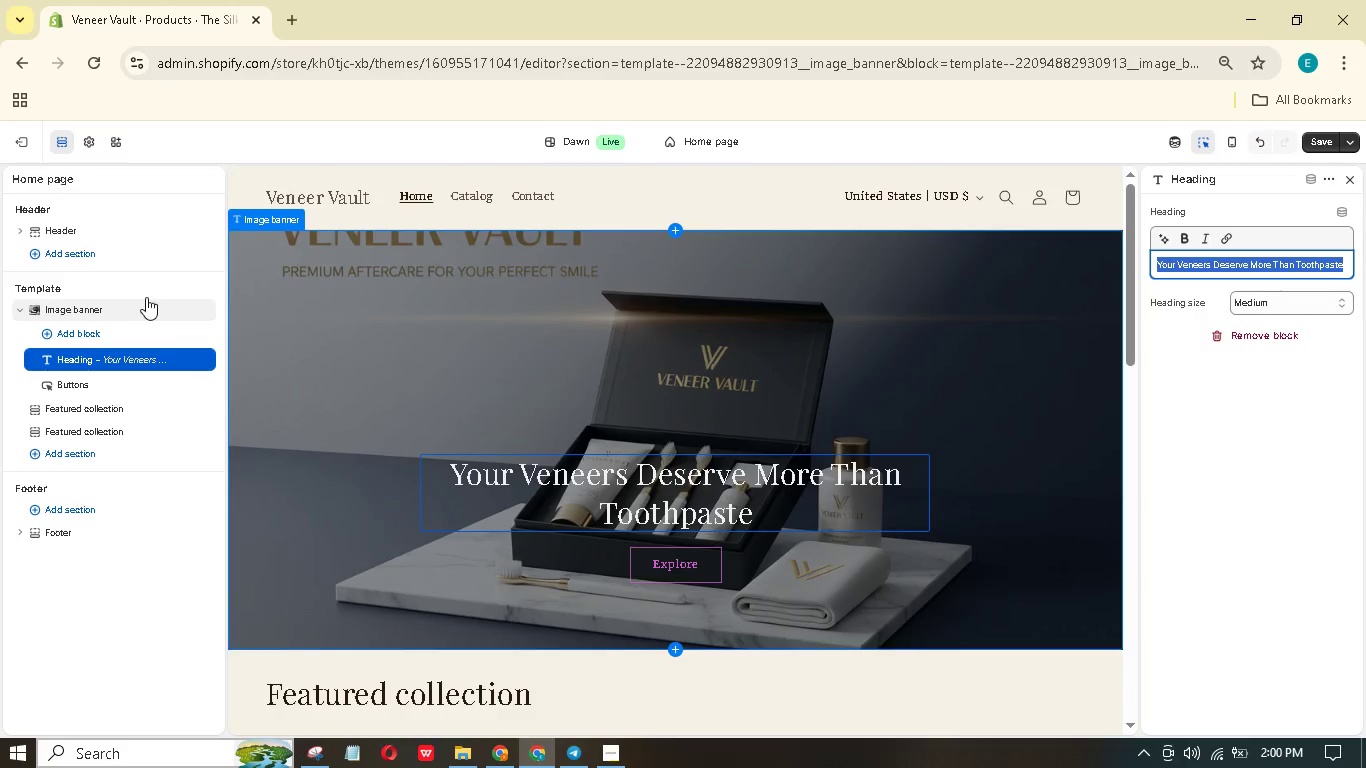 
wait(5.86)
 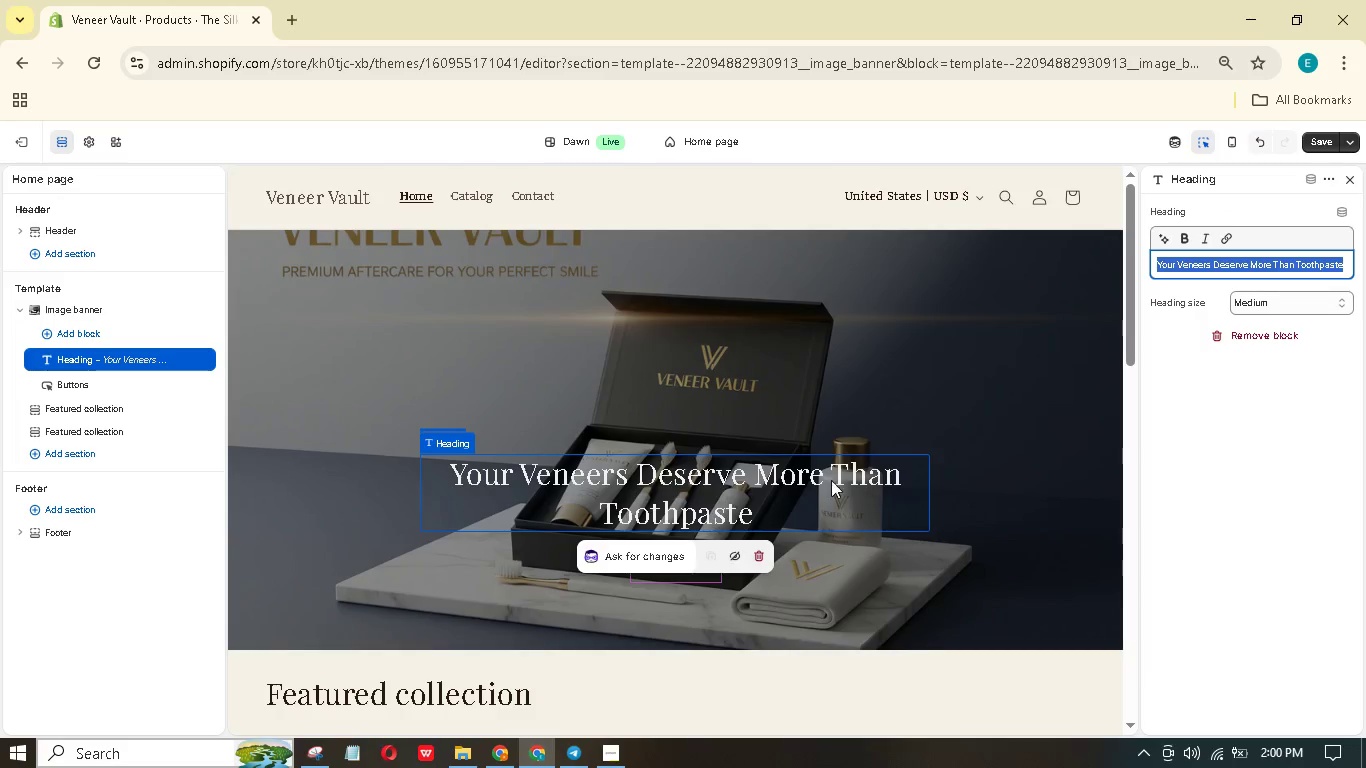 
mouse_move([74, 401])
 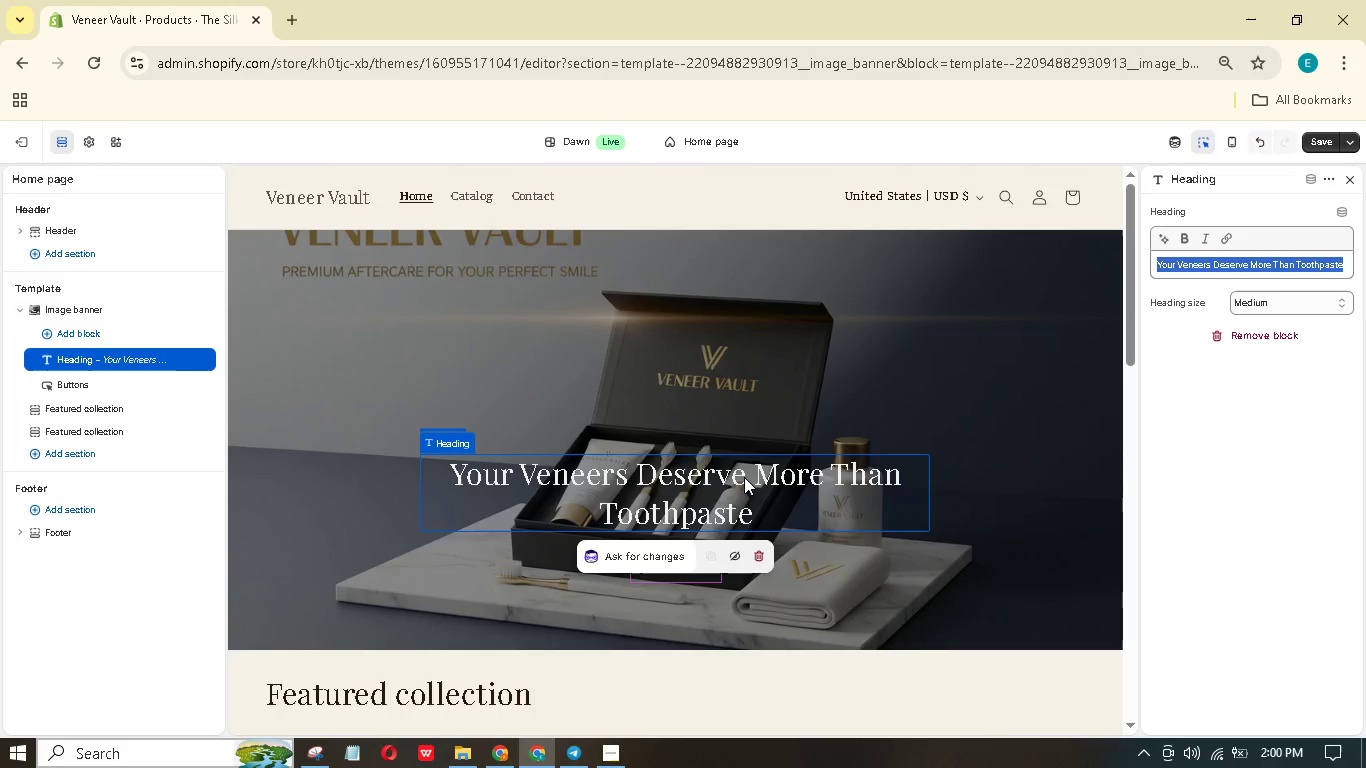 
wait(18.57)
 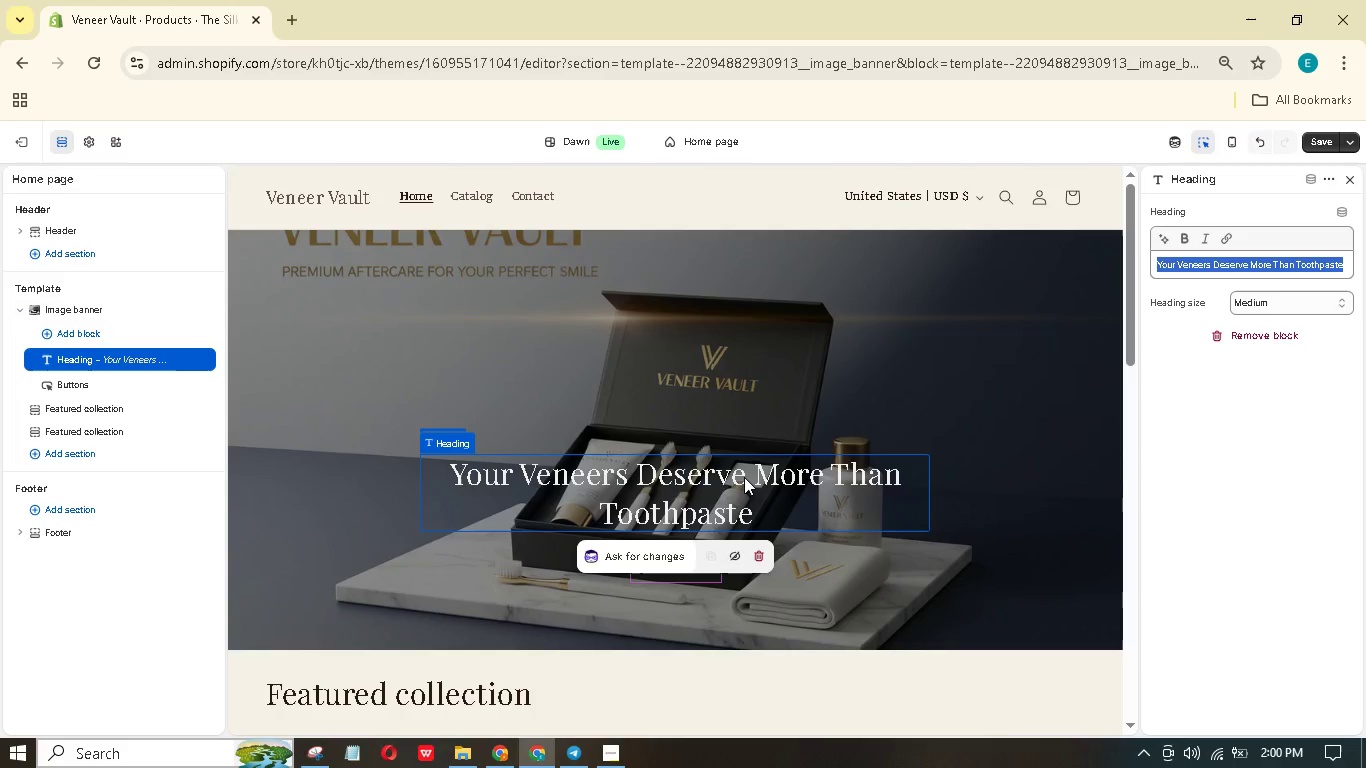 
left_click([706, 565])
 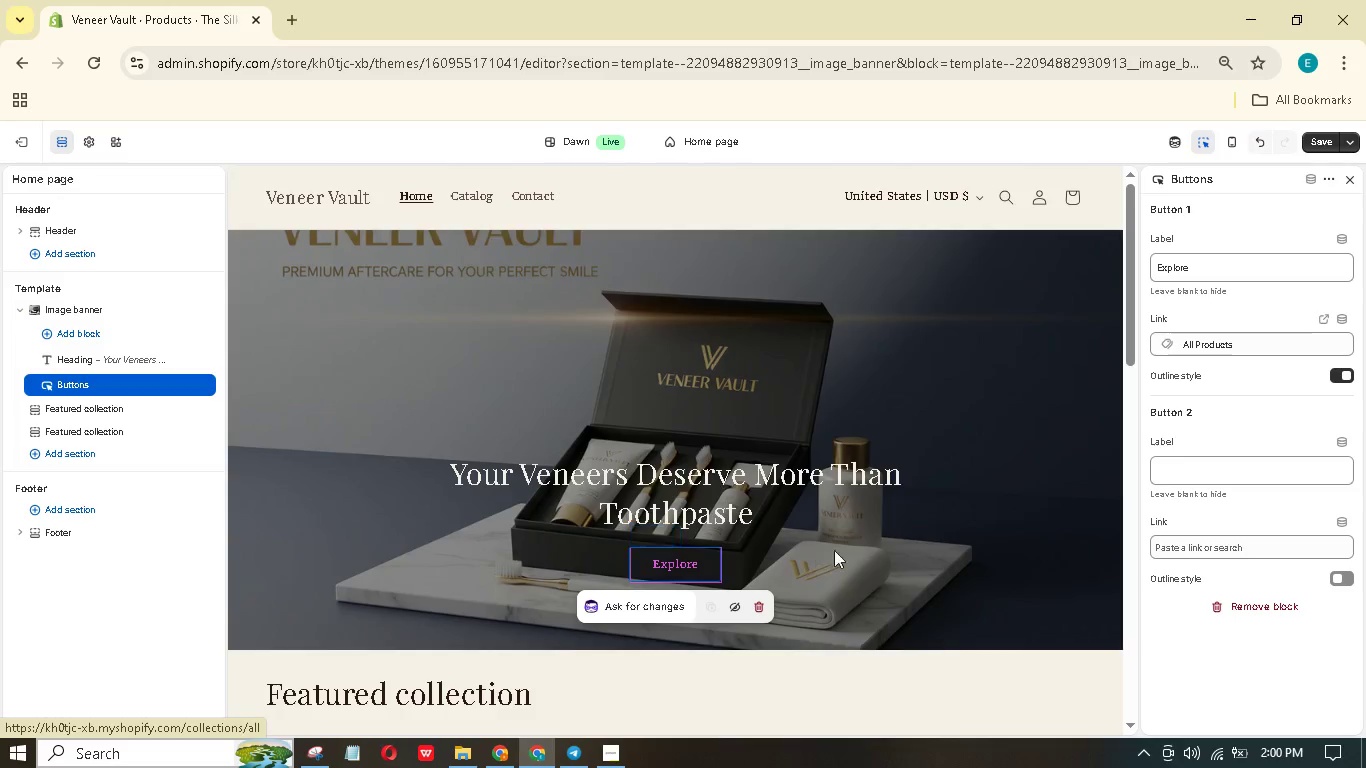 
mouse_move([1217, 340])
 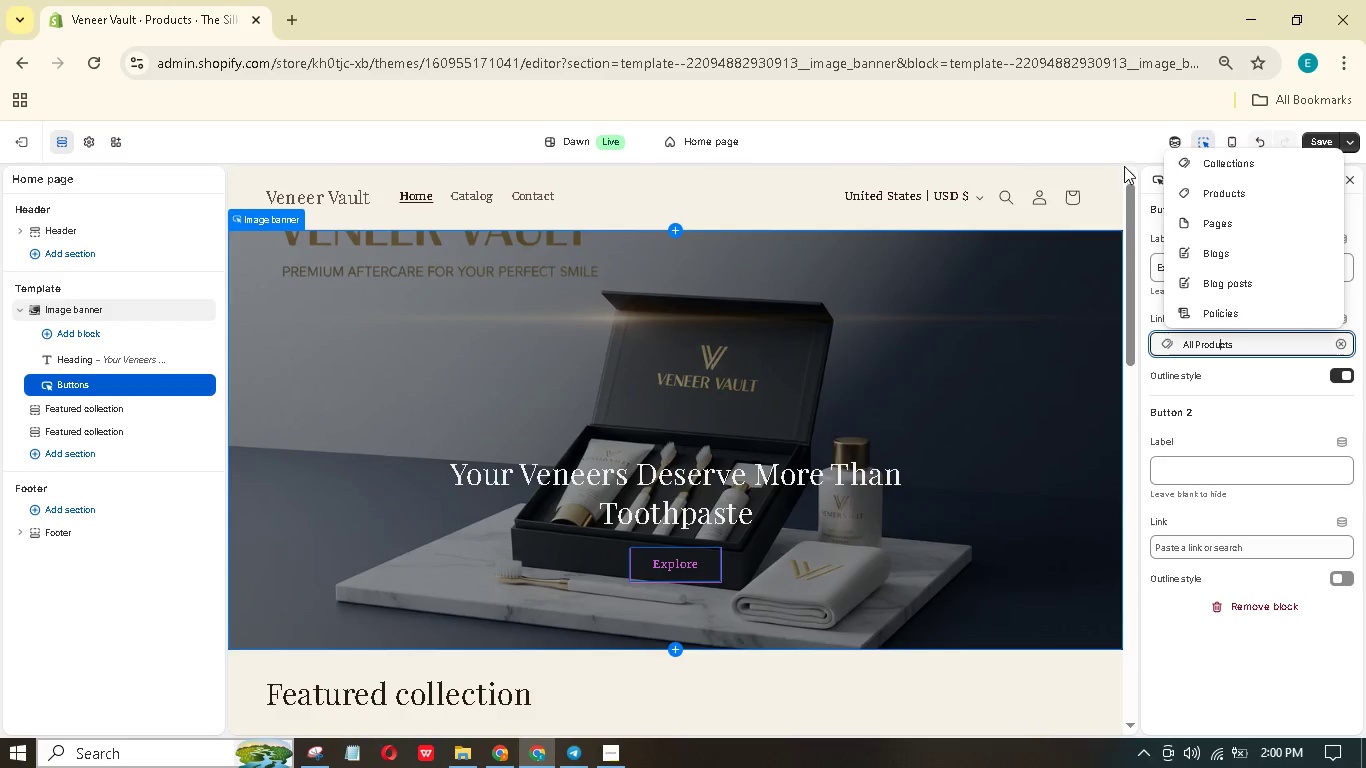 
left_click([1099, 147])
 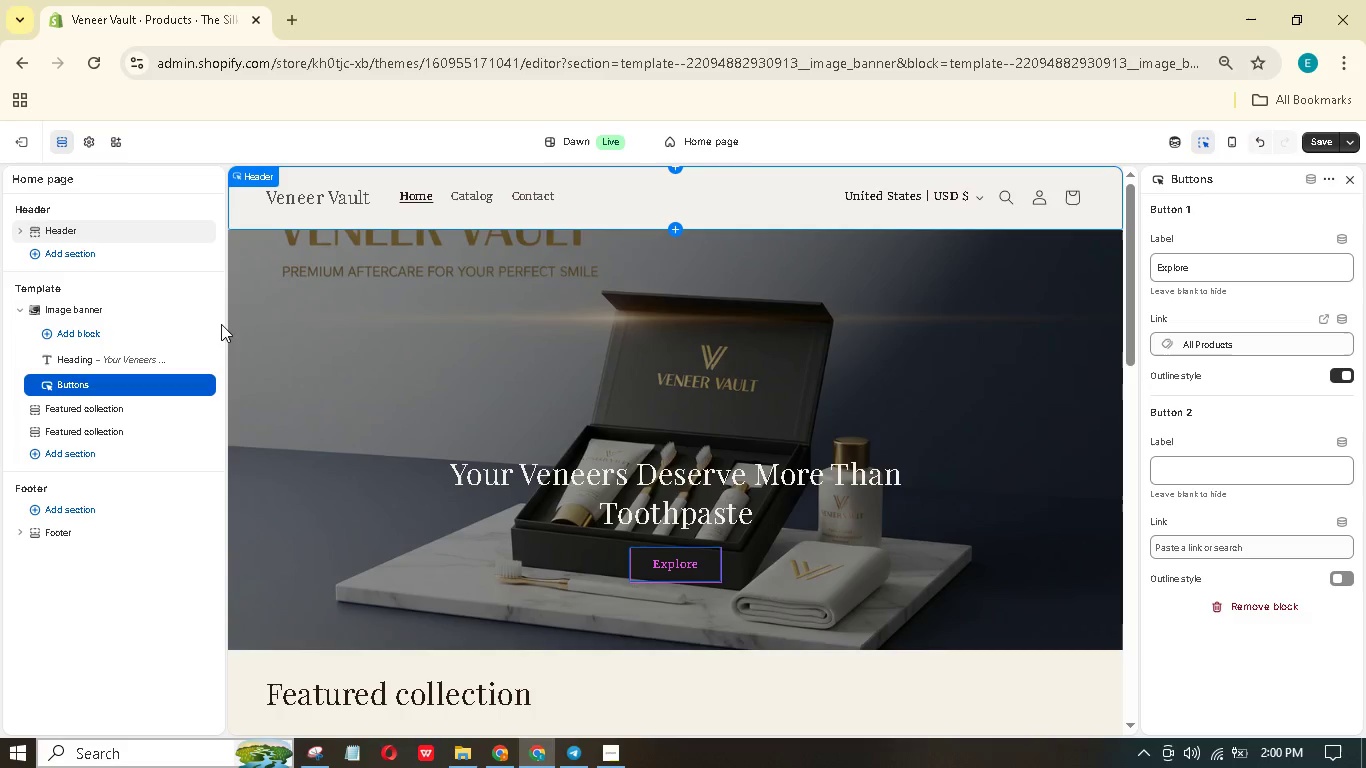 
wait(9.59)
 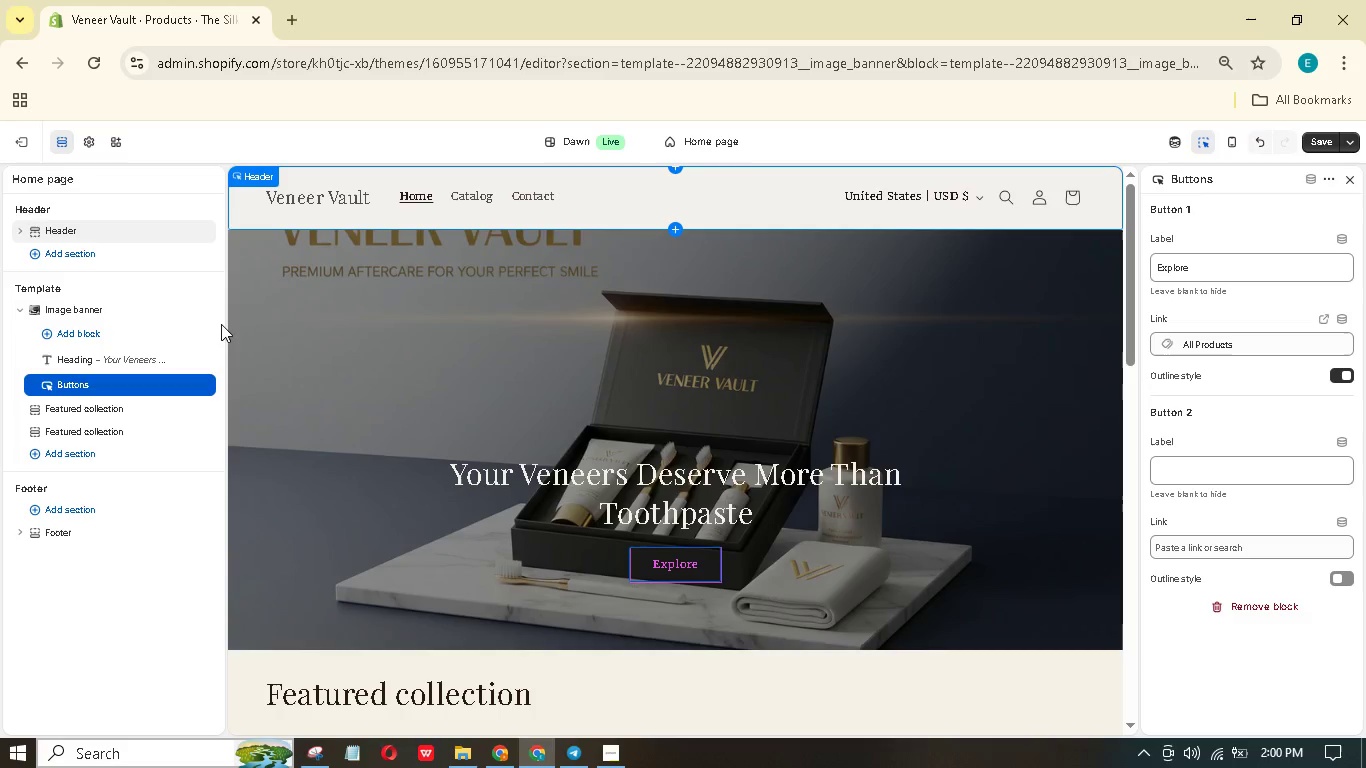 
left_click([98, 337])
 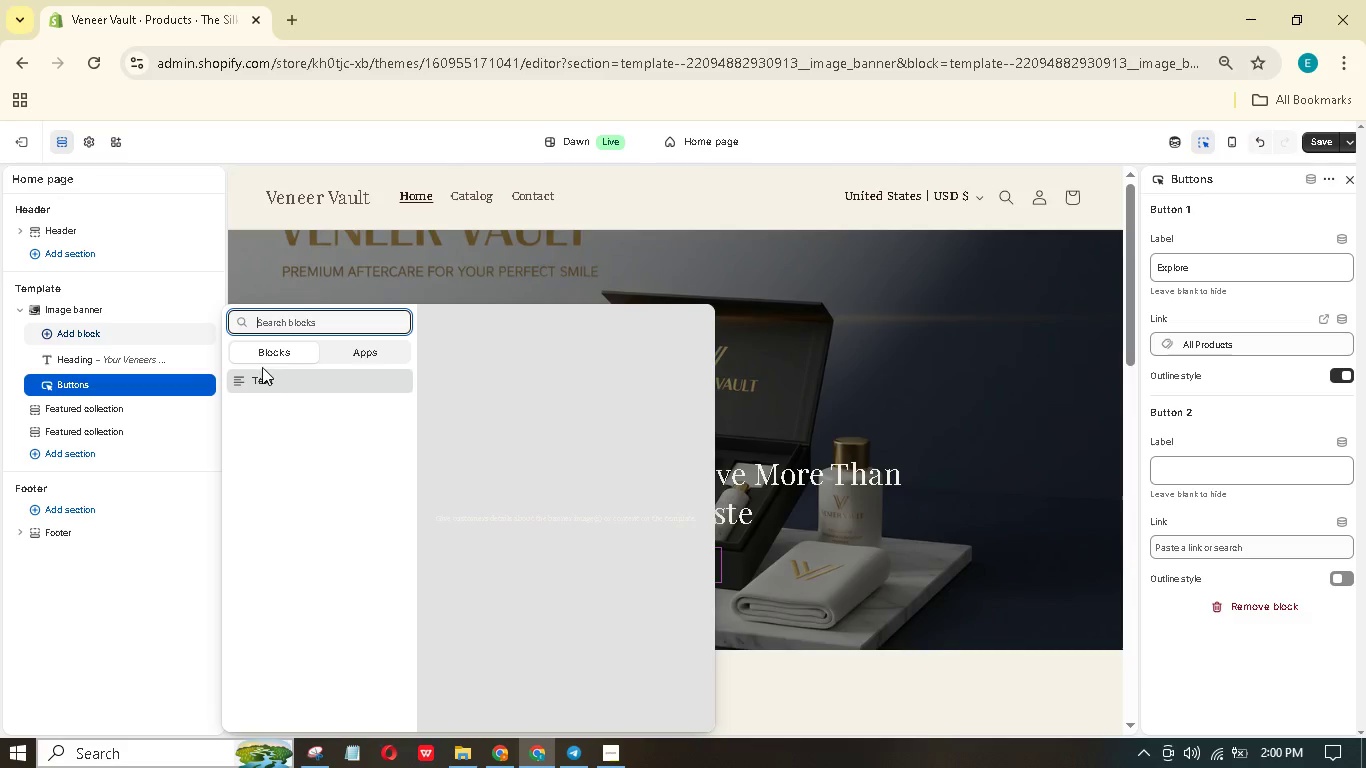 
type(rich)
 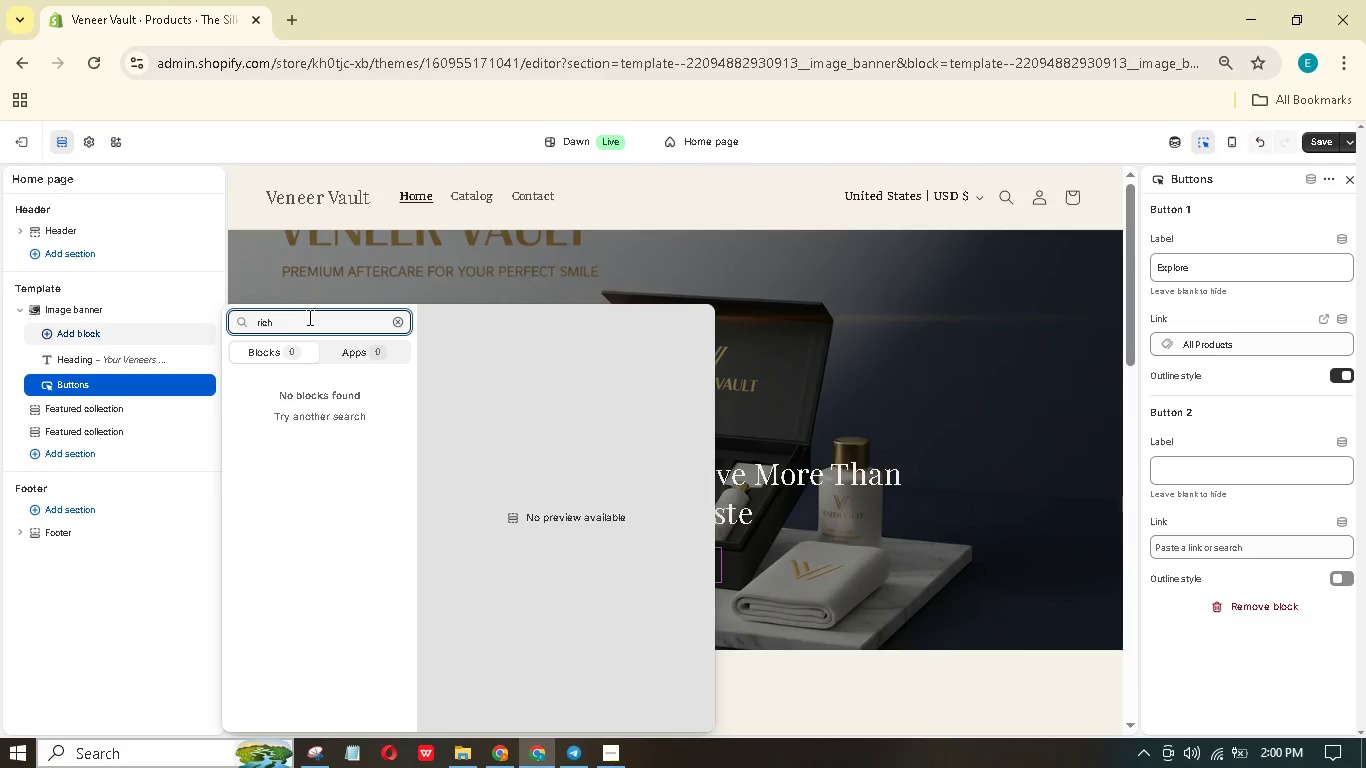 
left_click_drag(start_coordinate=[308, 317], to_coordinate=[245, 318])
 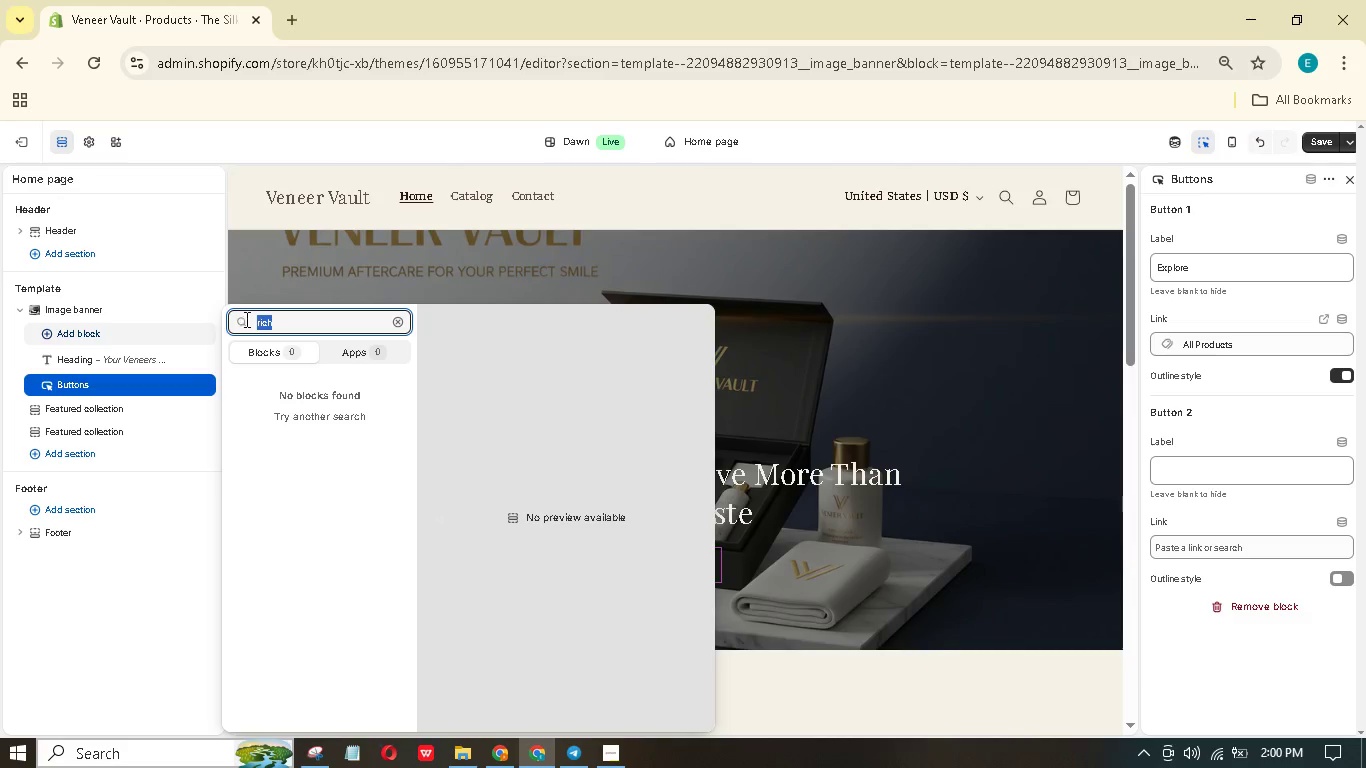 
key(Backspace)
 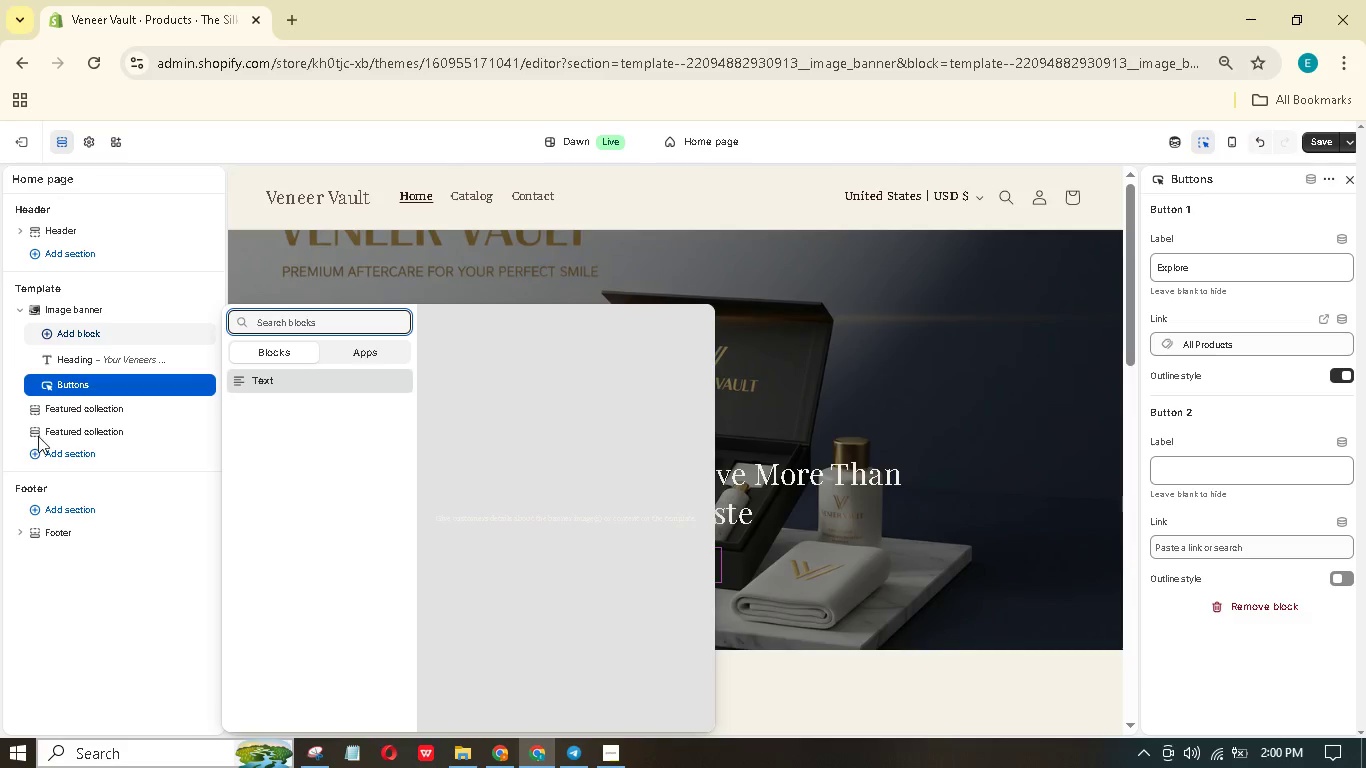 
left_click([35, 453])
 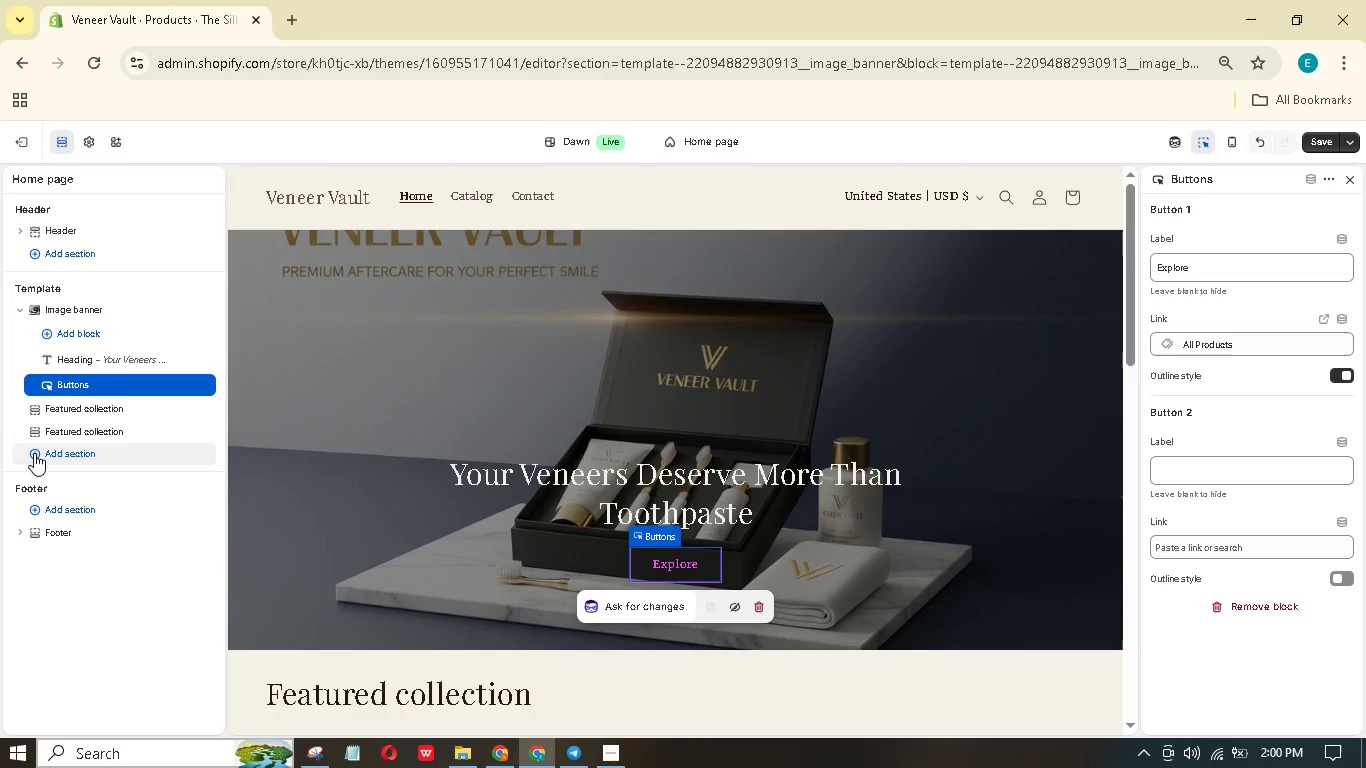 
left_click([34, 452])
 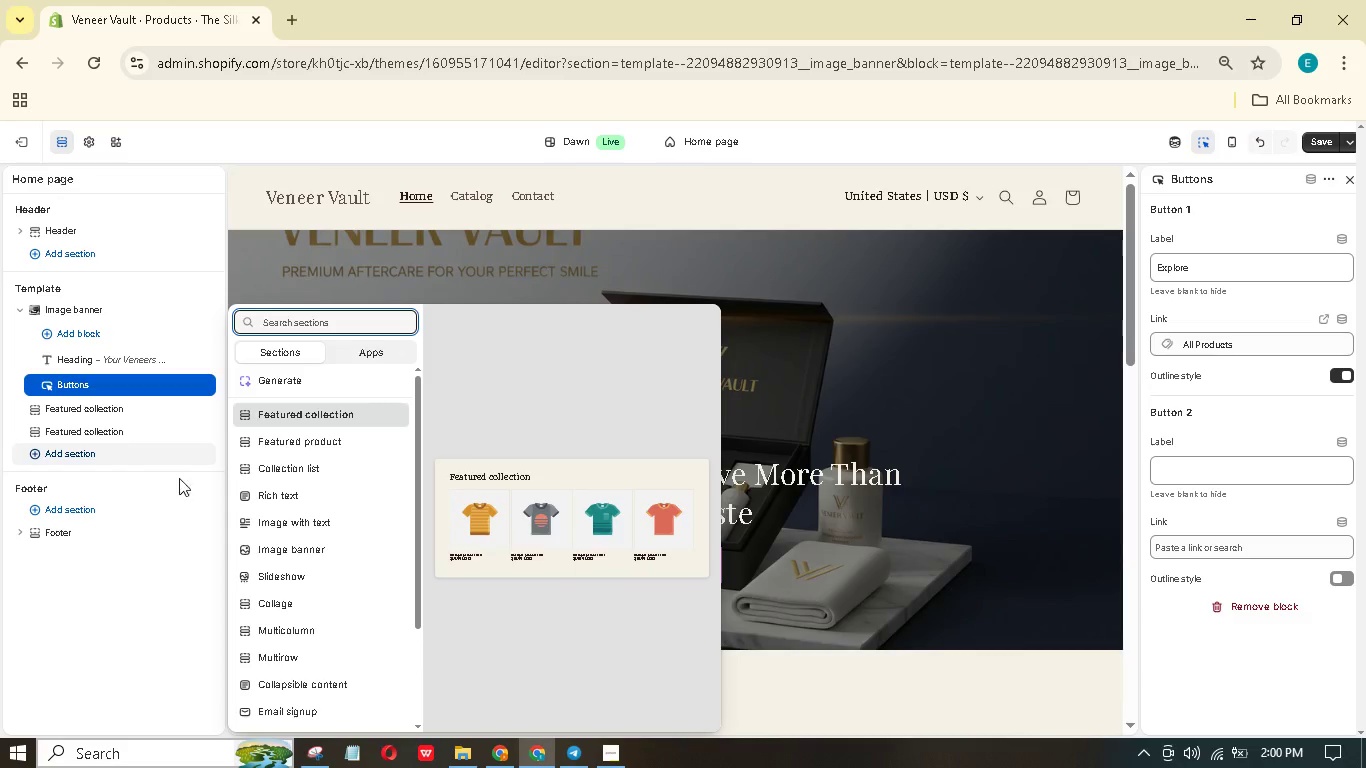 
left_click([291, 495])
 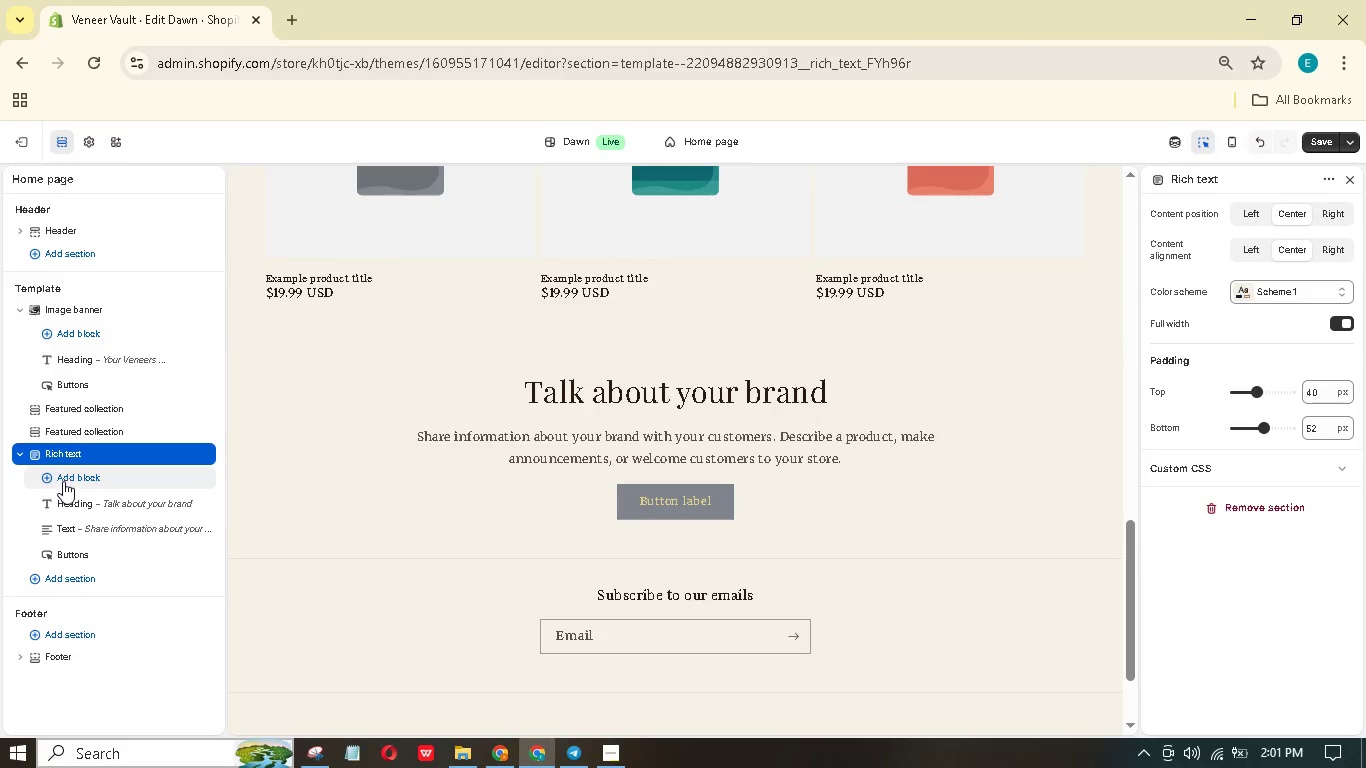 
left_click_drag(start_coordinate=[34, 455], to_coordinate=[36, 402])
 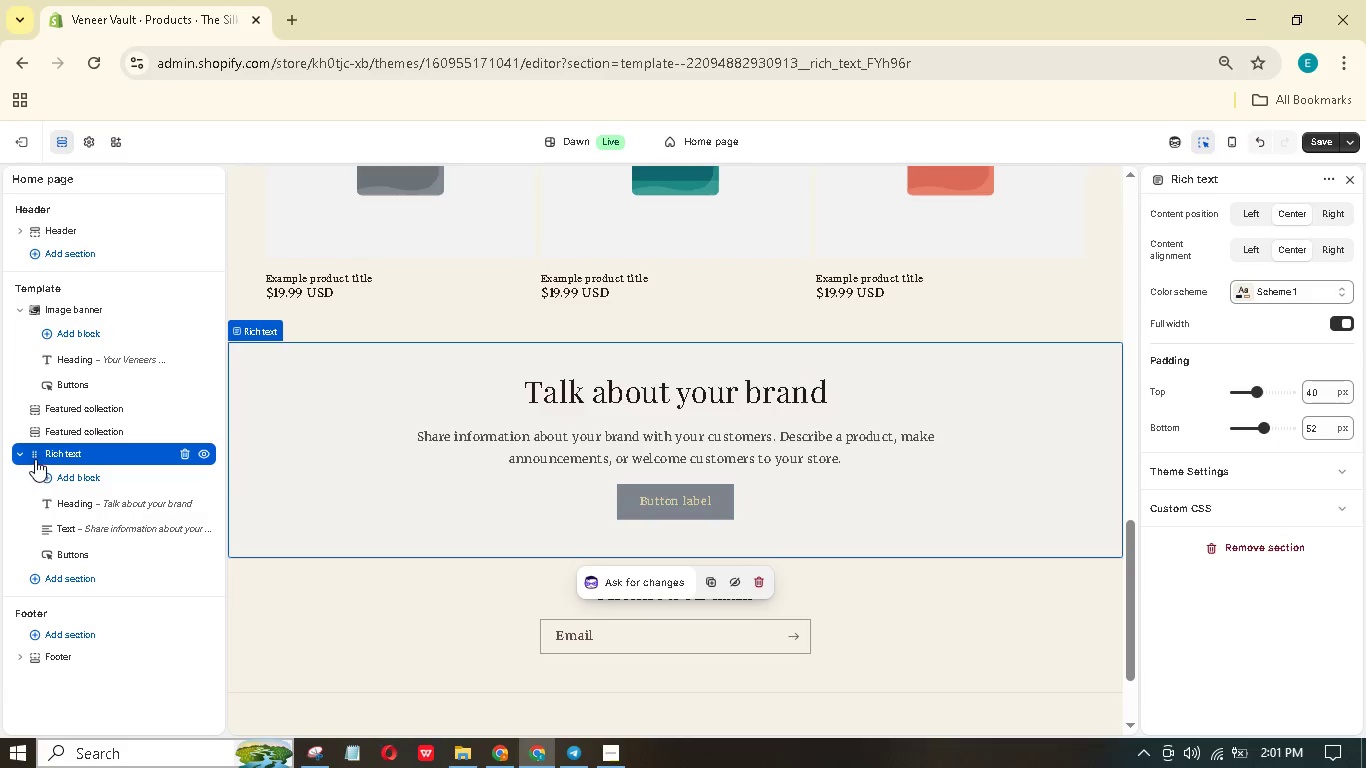 
left_click_drag(start_coordinate=[33, 456], to_coordinate=[31, 396])
 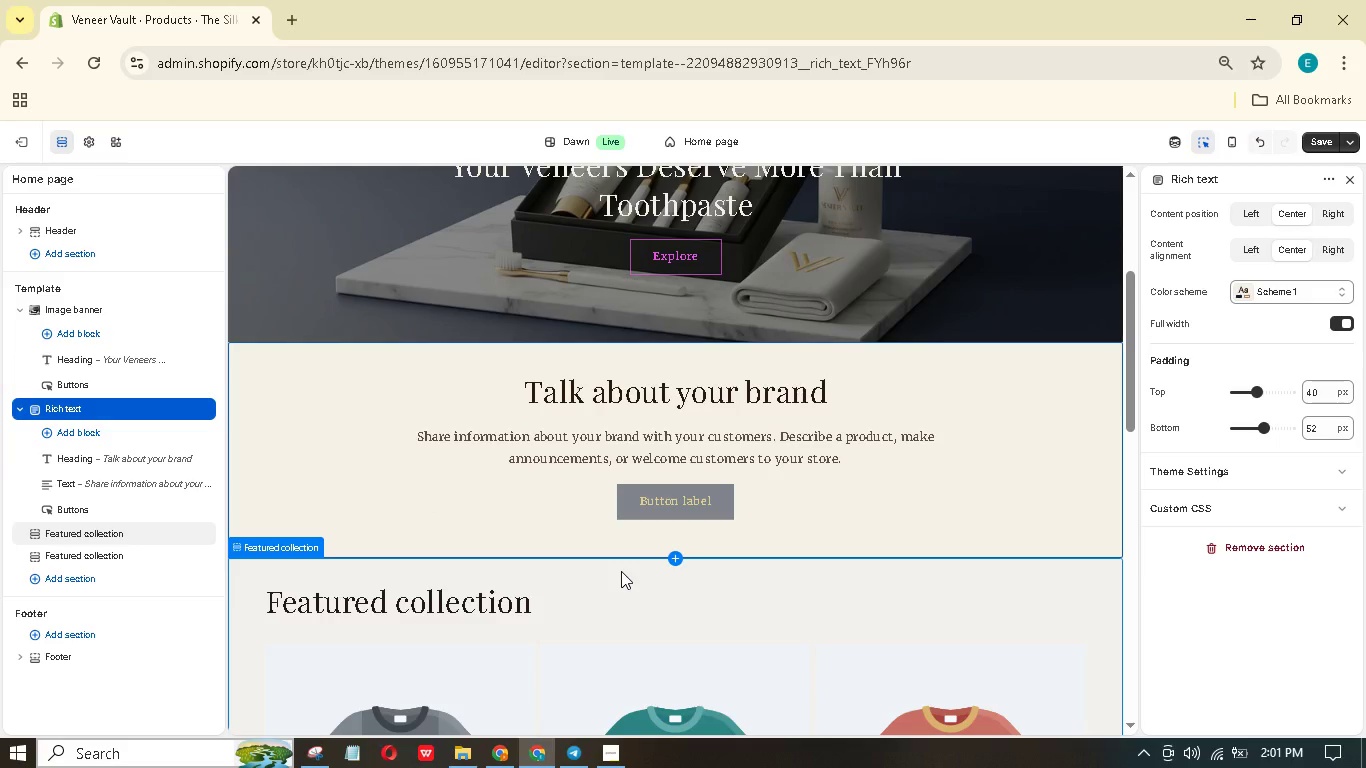 
wait(24.78)
 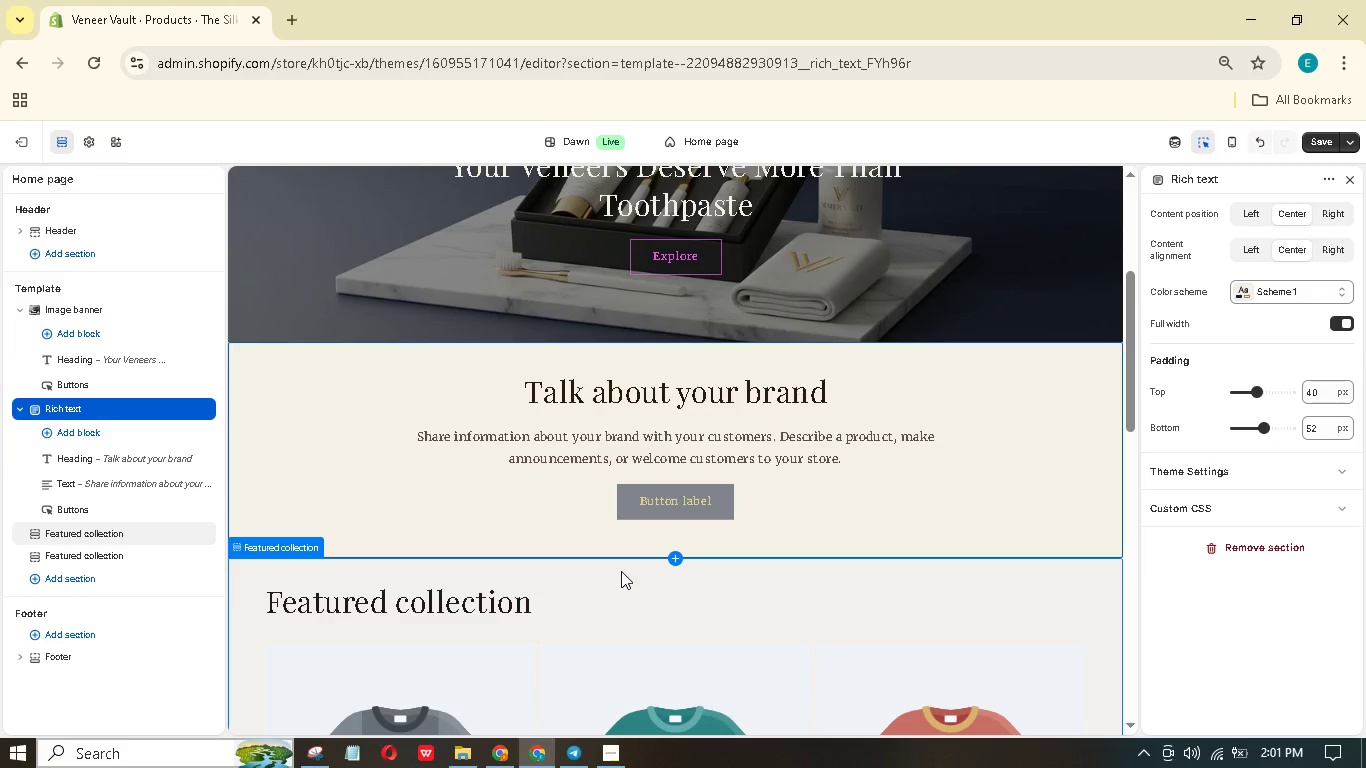 
left_click([740, 395])
 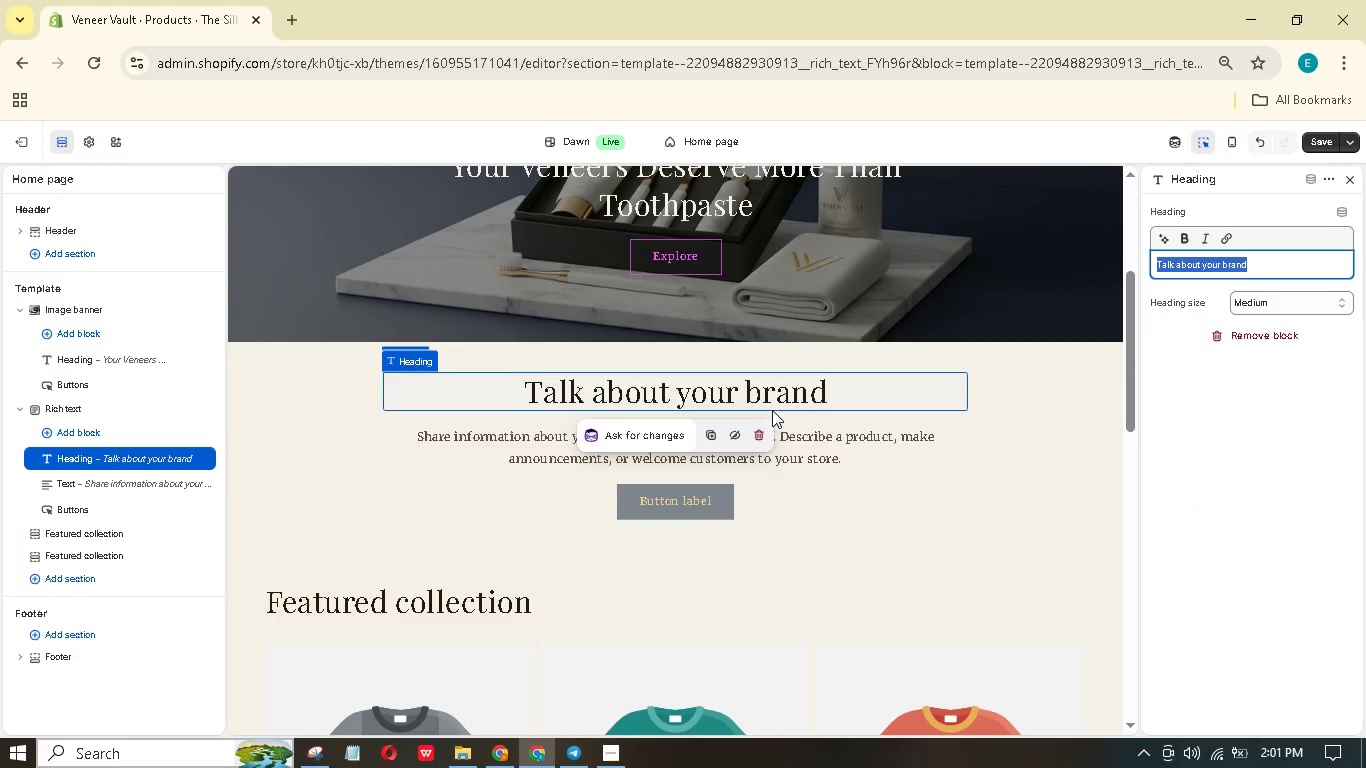 
wait(8.86)
 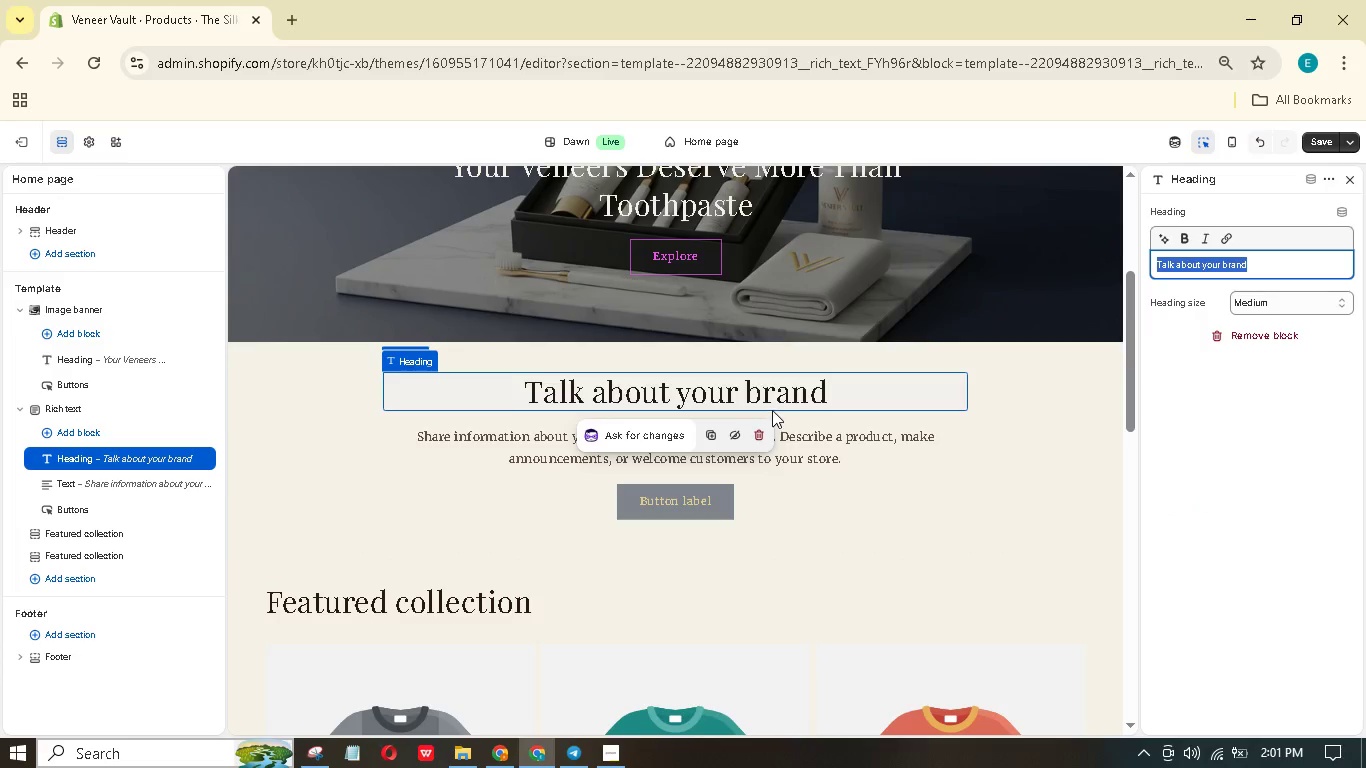 
left_click([198, 460])
 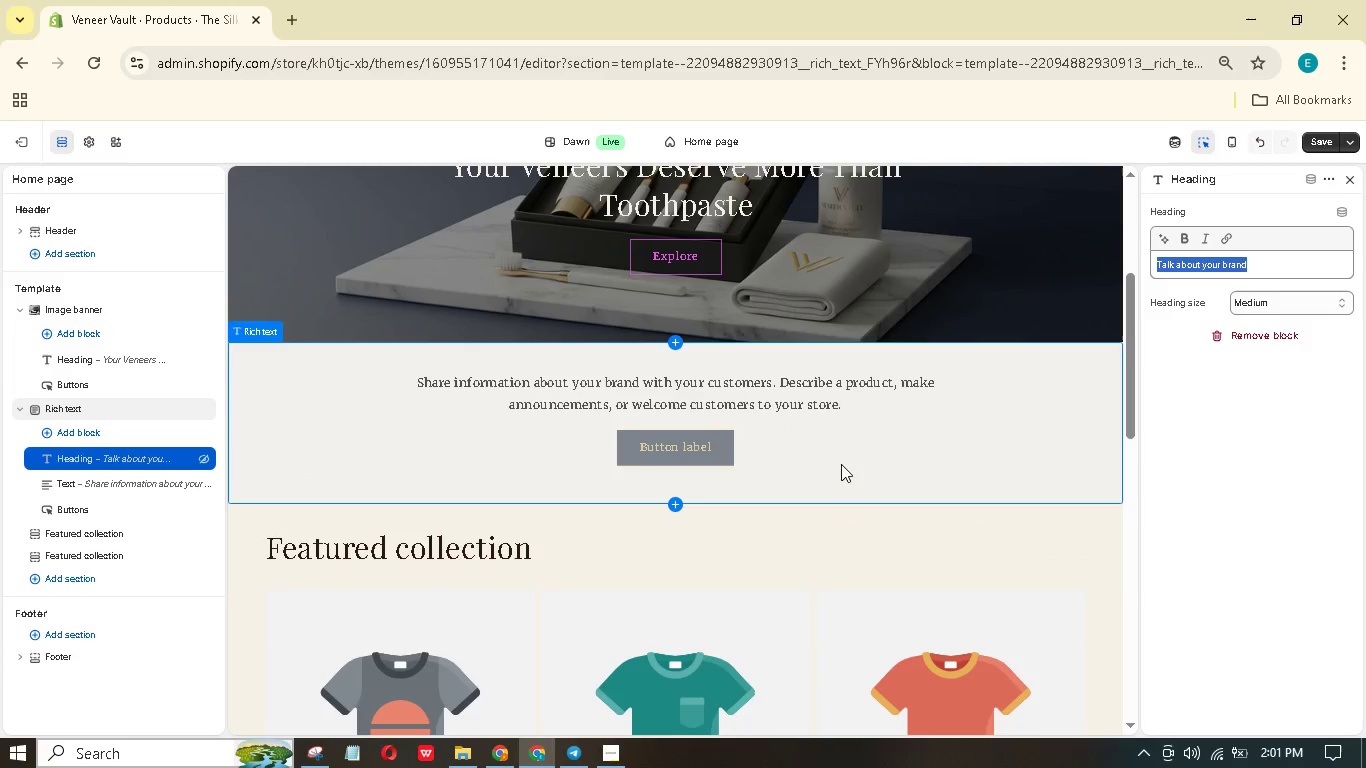 
left_click([904, 399])
 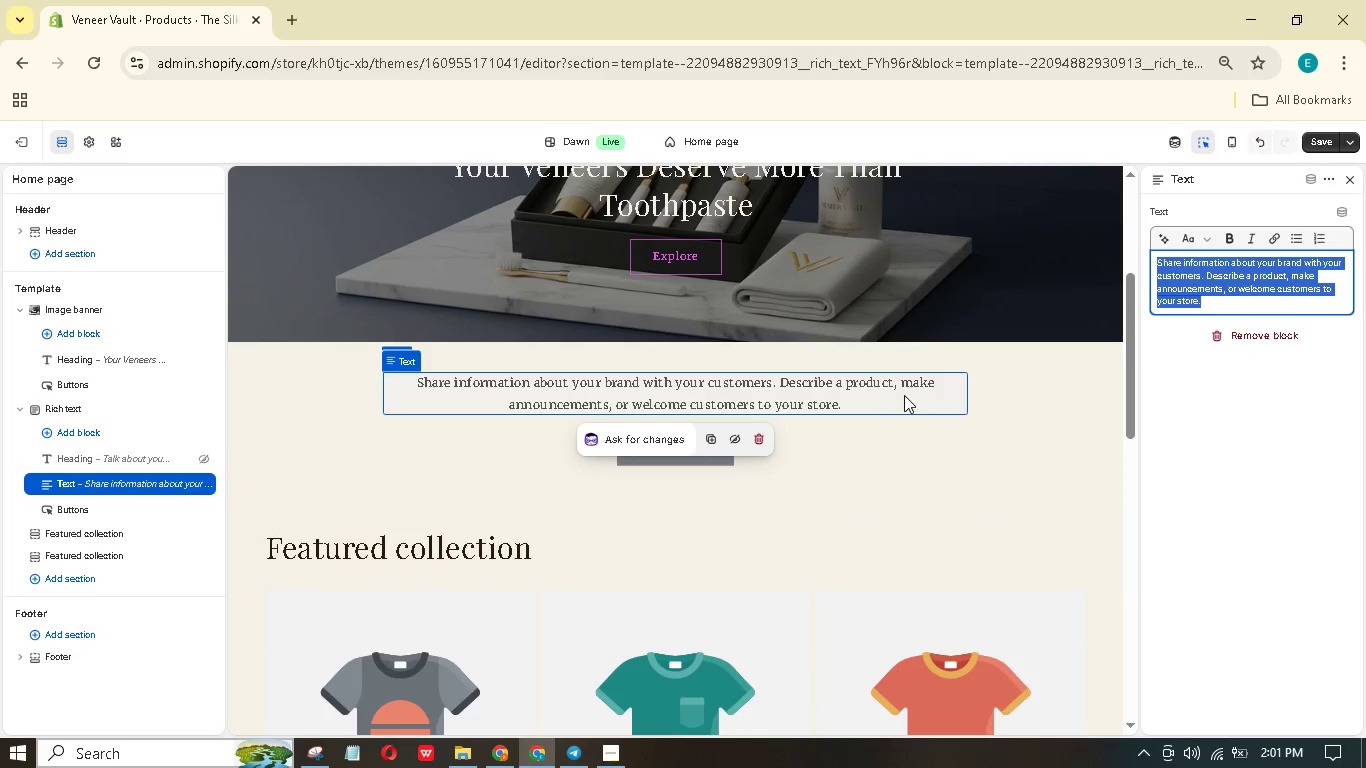 
key(Backspace)
 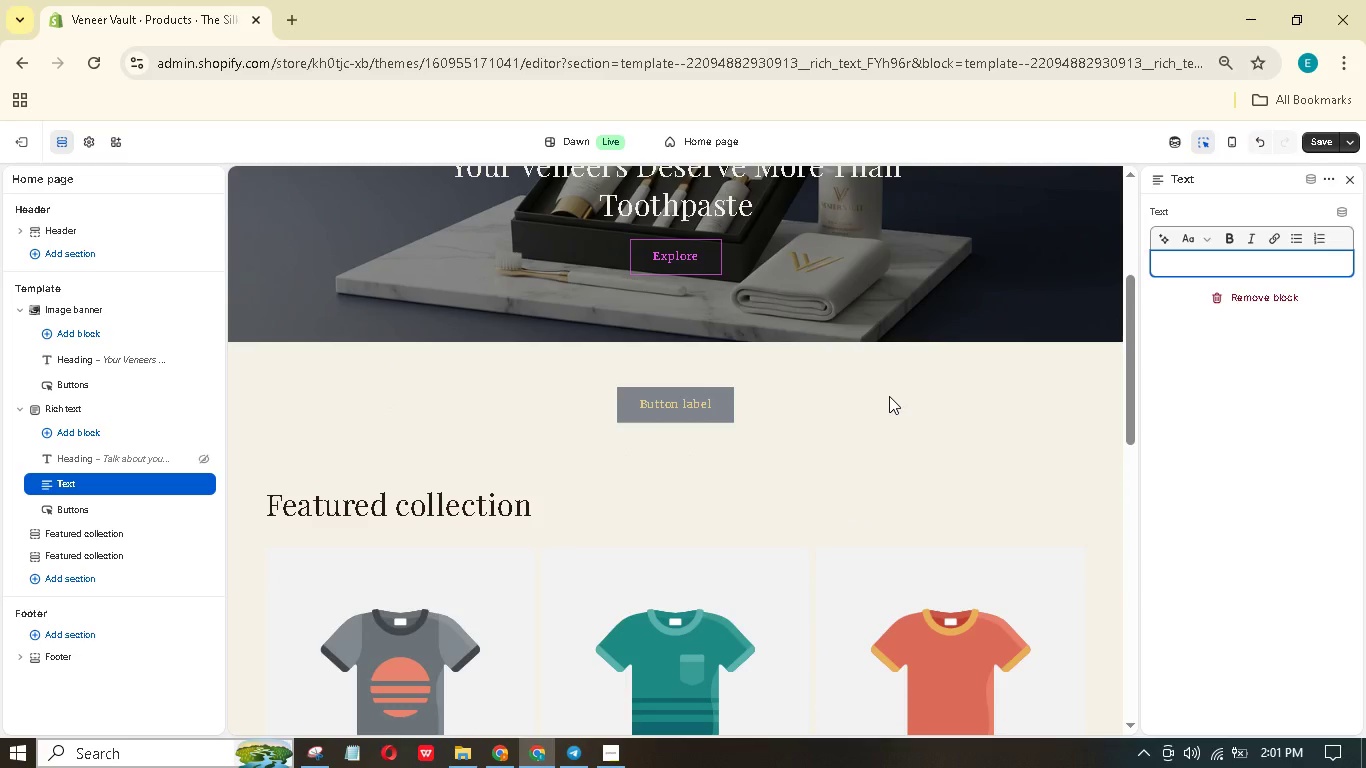 
type(At Veneer Vault, we believe tht pot-cosmetic cre should feel s refined s the smile itelf. Our produt)
key(Backspace)
type(cts are developed alongie leding cosmtic ntists to proct)
 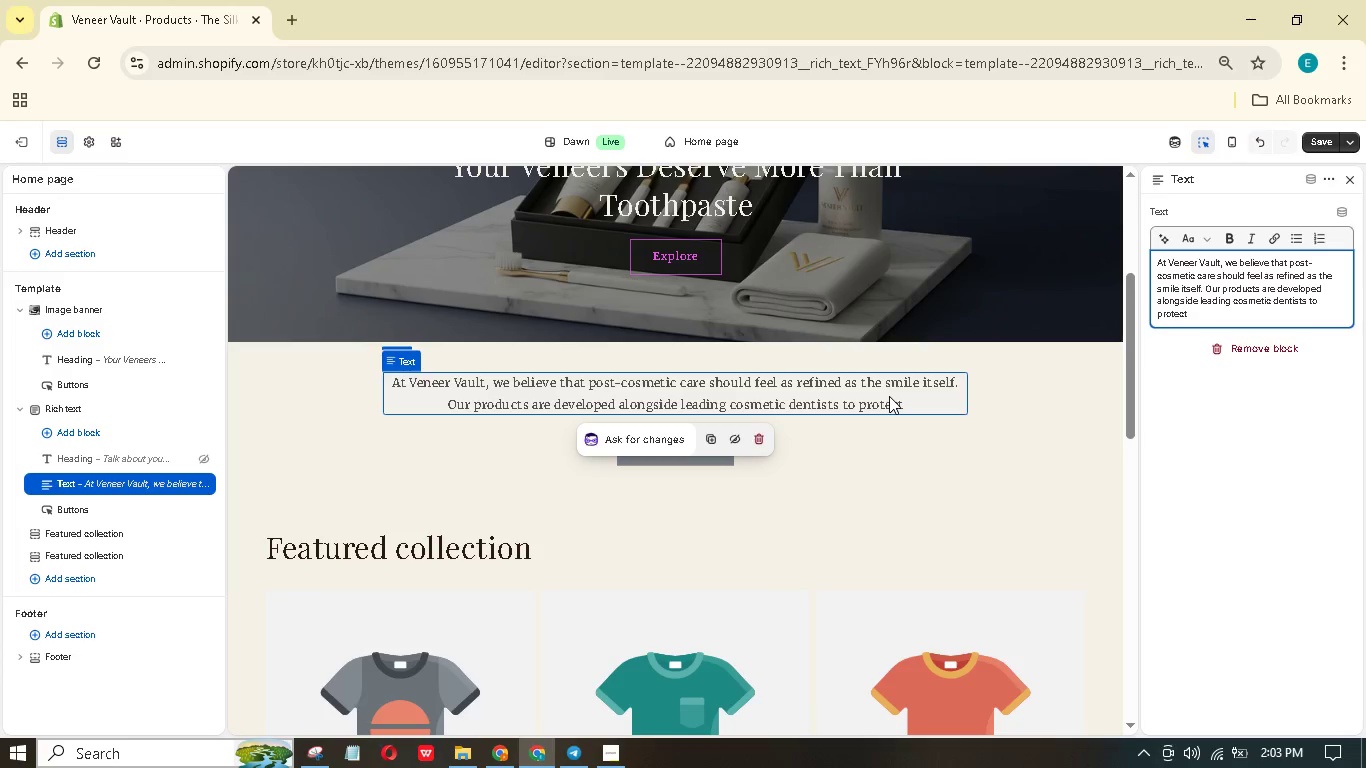 
type( our investment)
 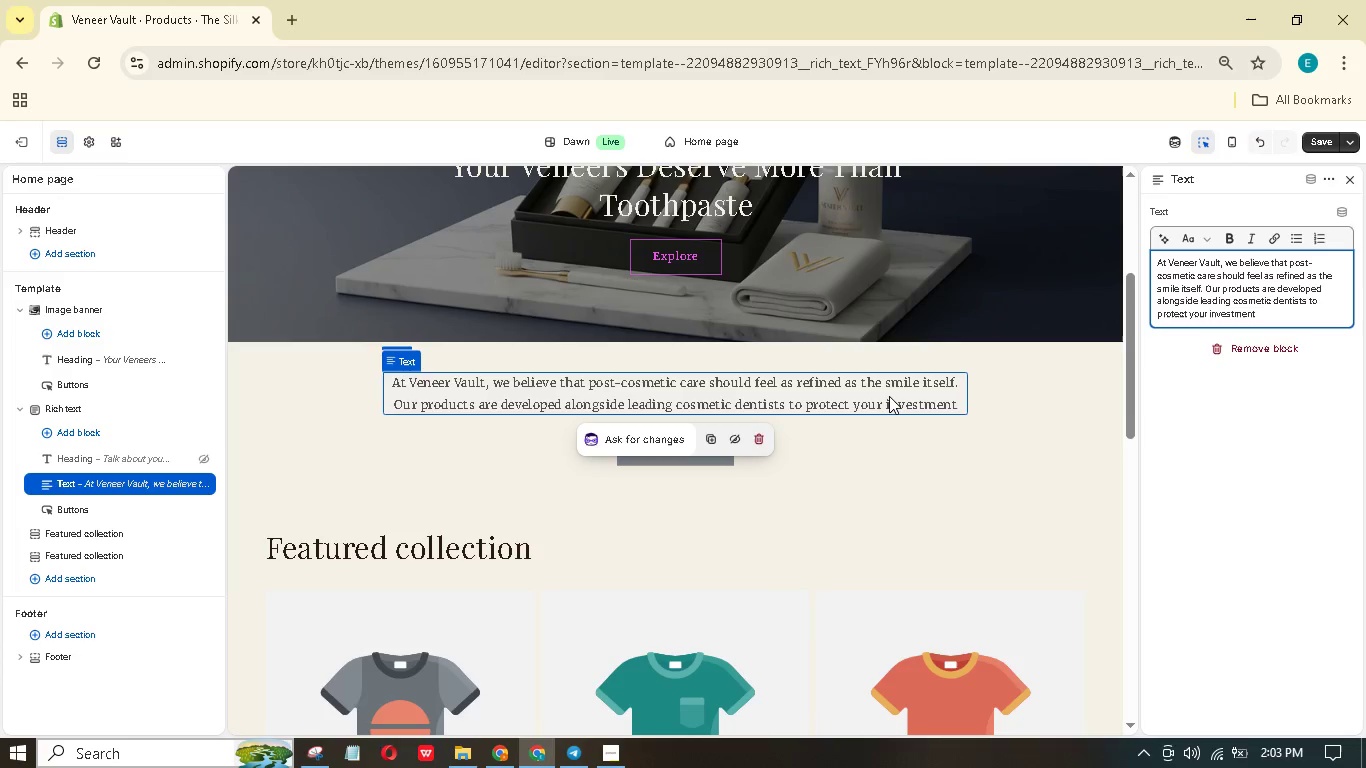 
hold_key(key=Y, duration=0.39)
 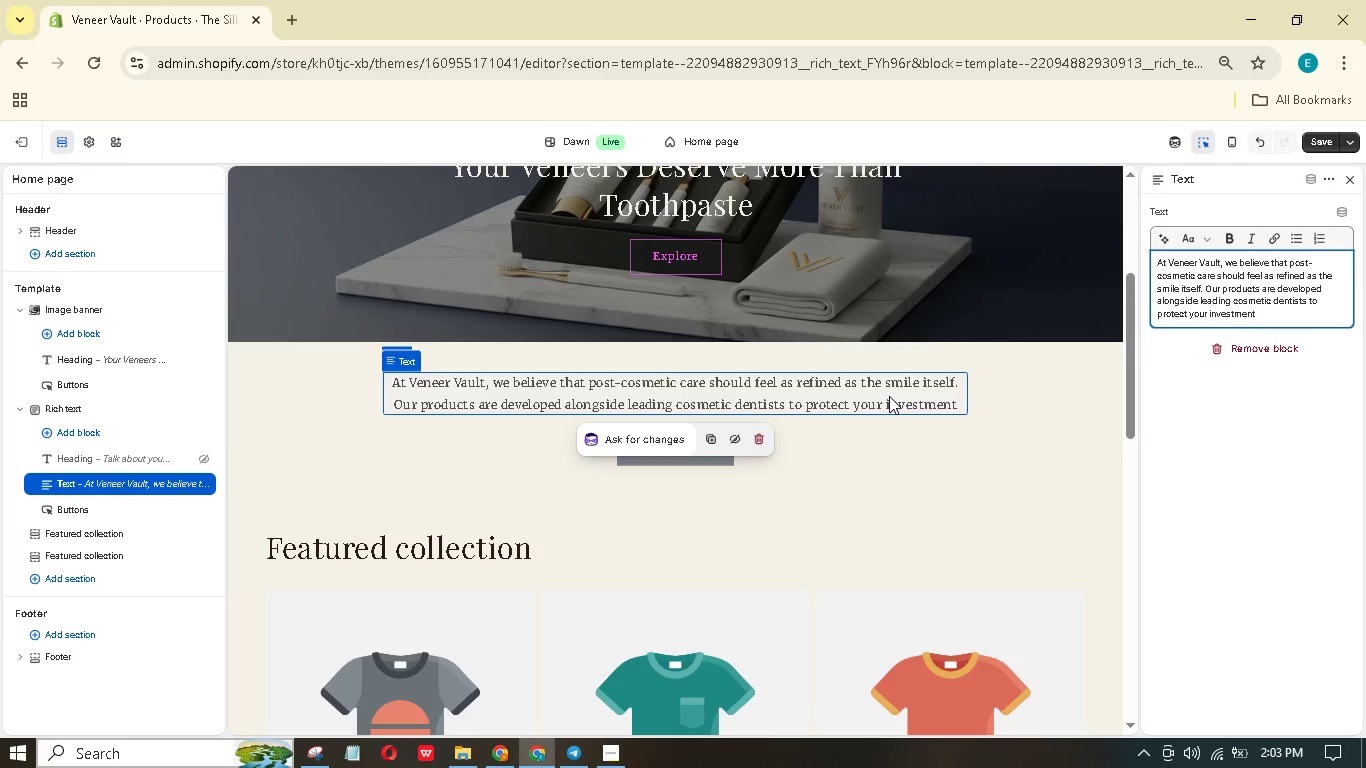 
type( - without compromising on luxy.)
 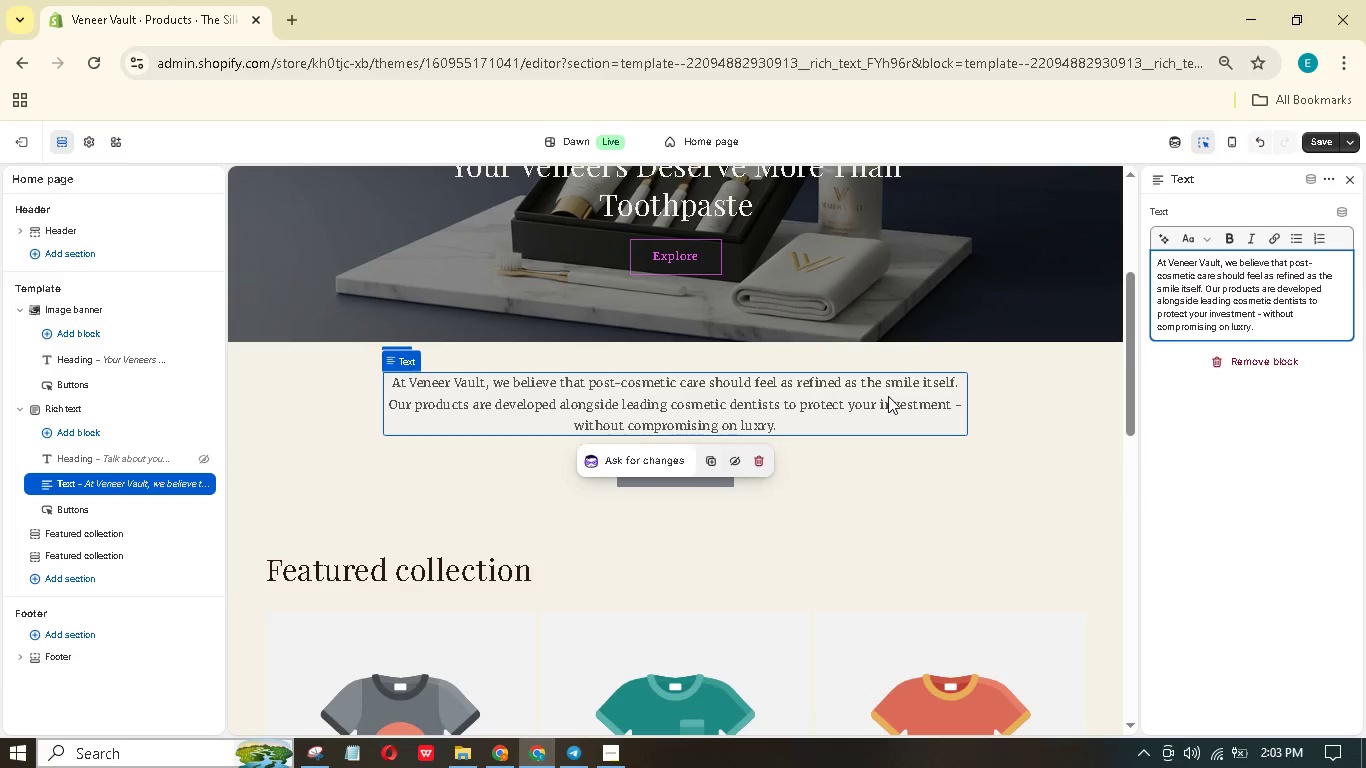 
wait(25.97)
 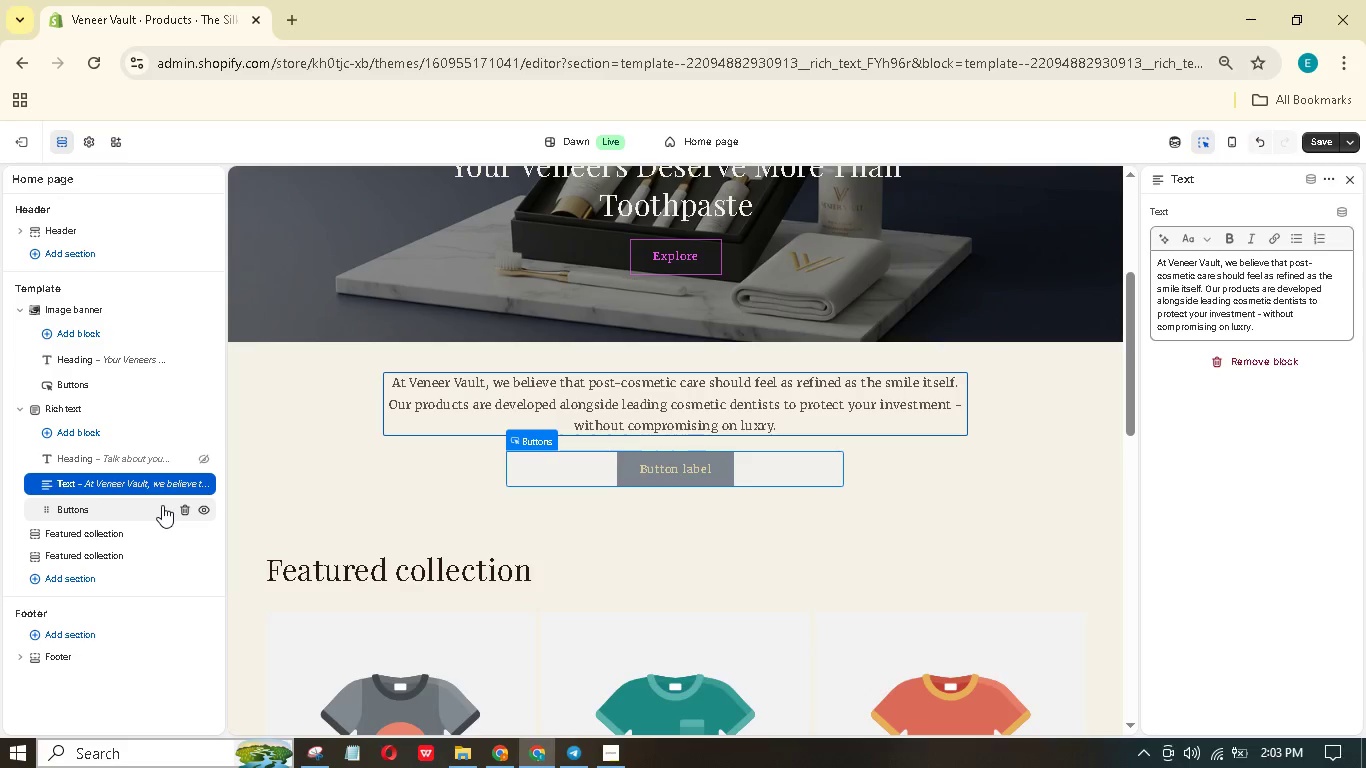 
left_click([181, 458])
 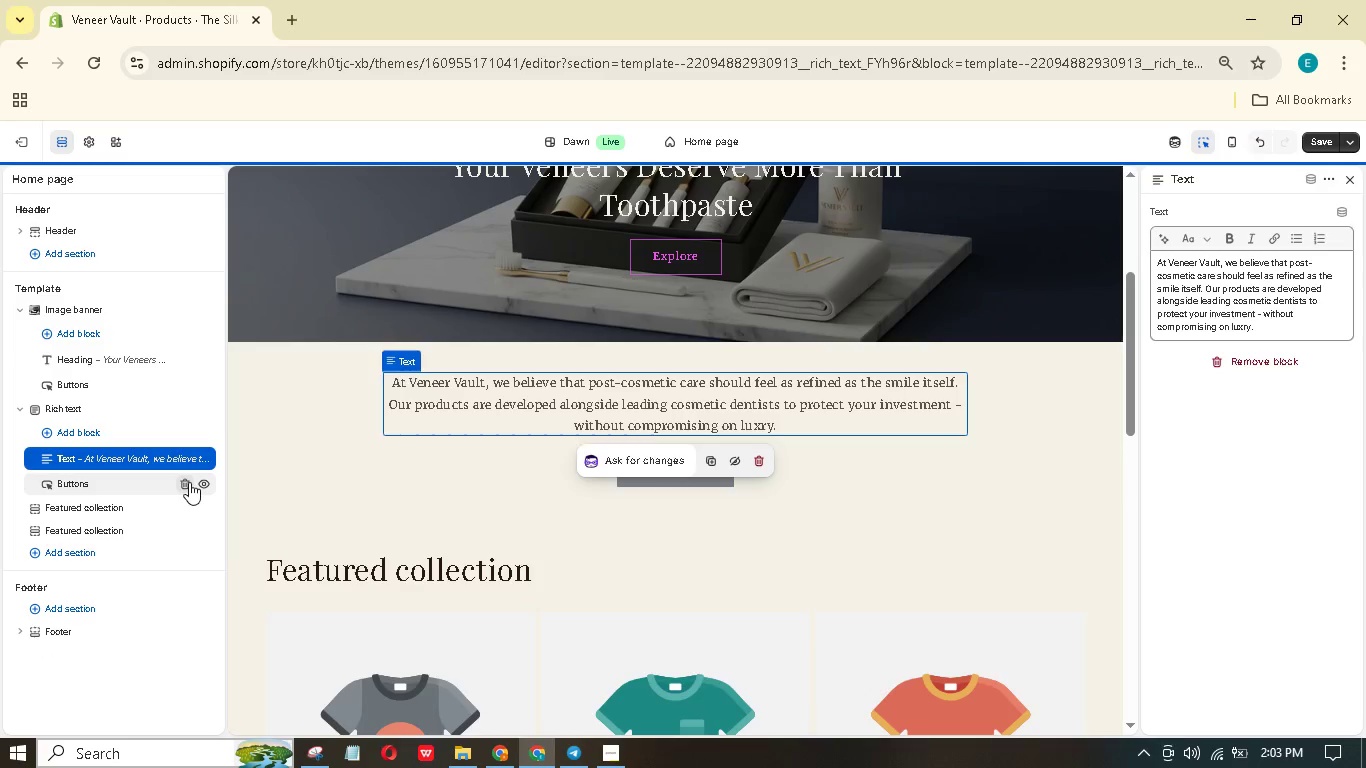 
left_click([189, 483])
 